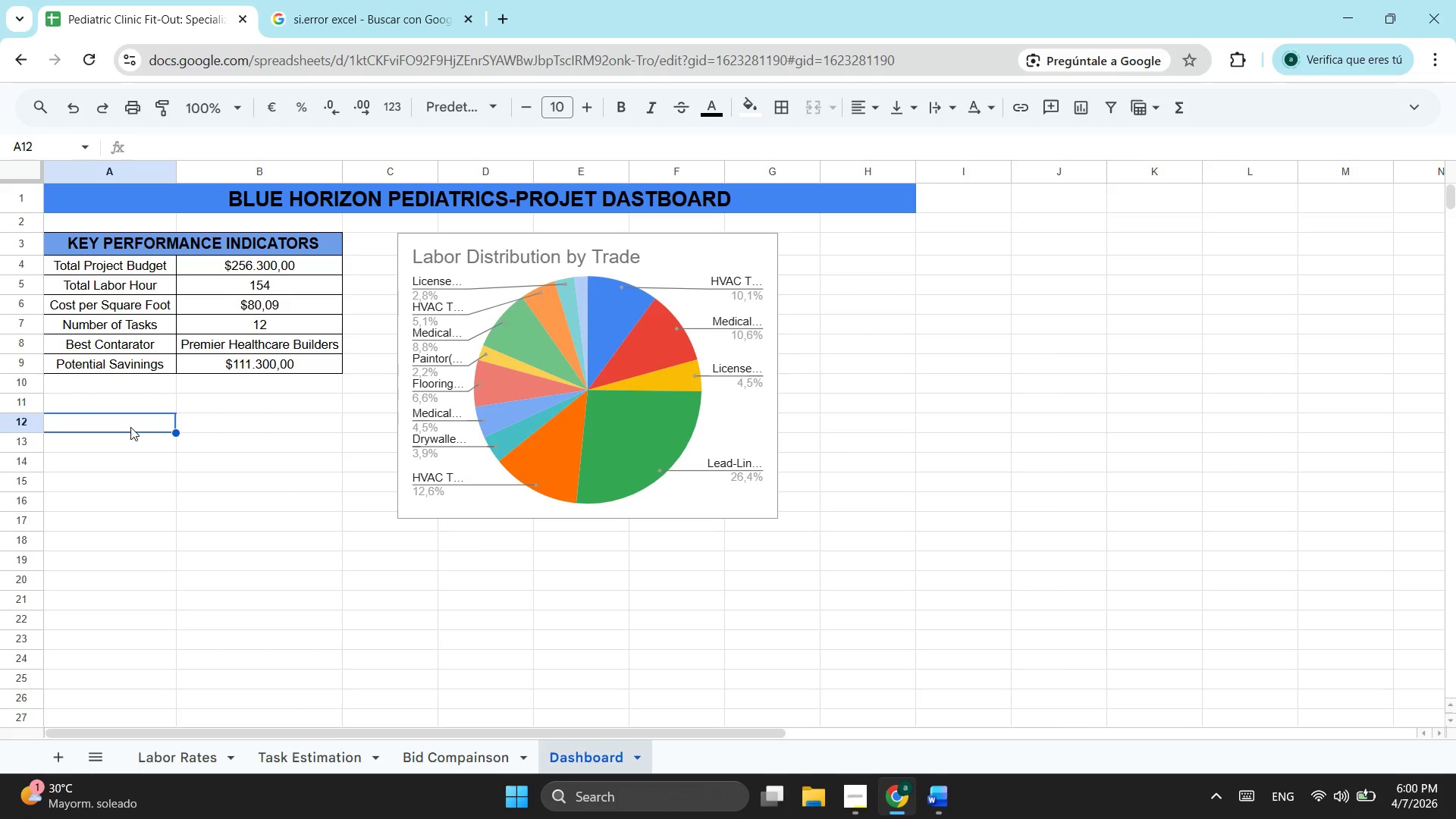 
type(To)
 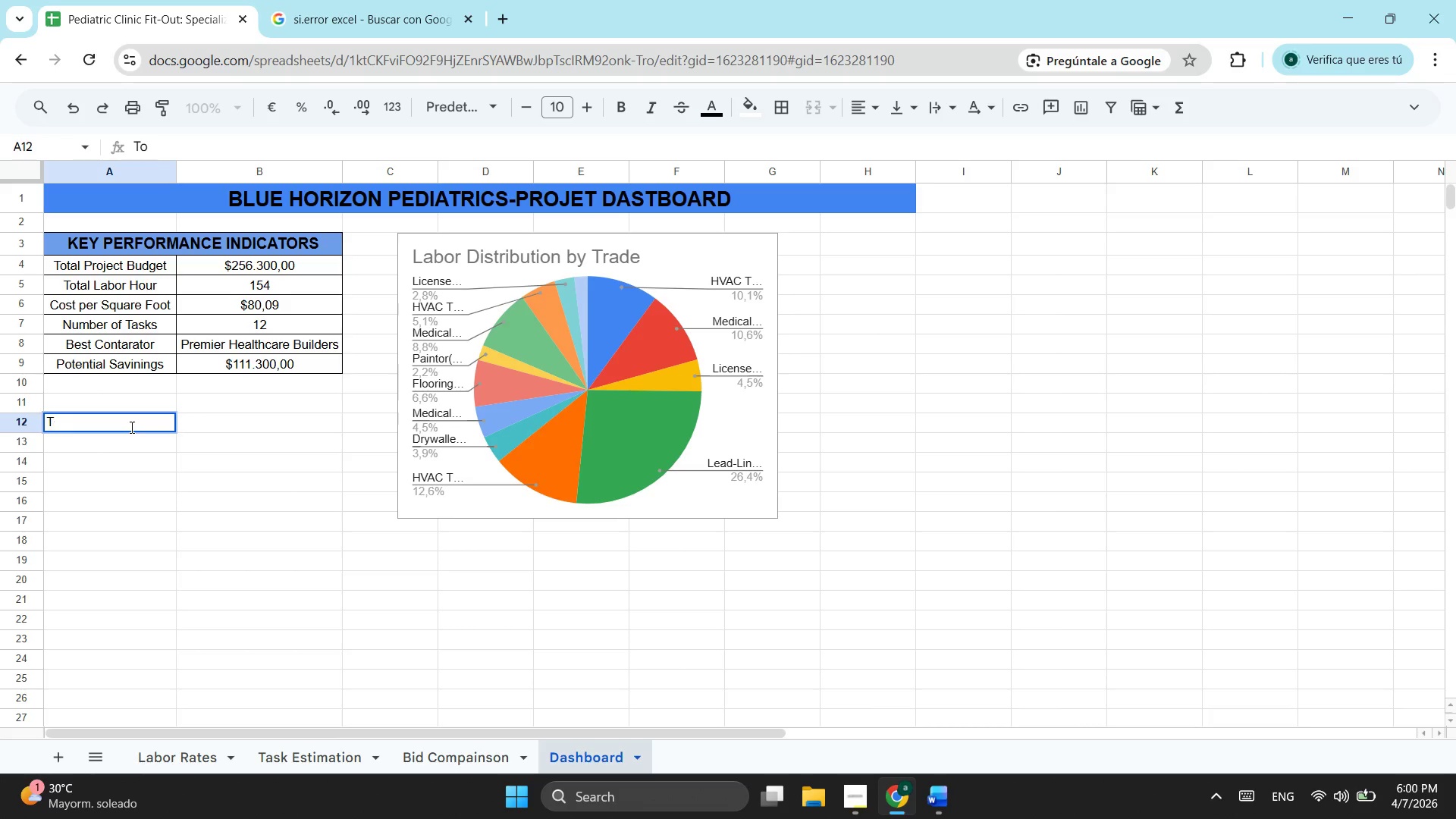 
key(Backspace)
type(op 5 Highest Cots)
key(Backspace)
key(Backspace)
type(st Task)
 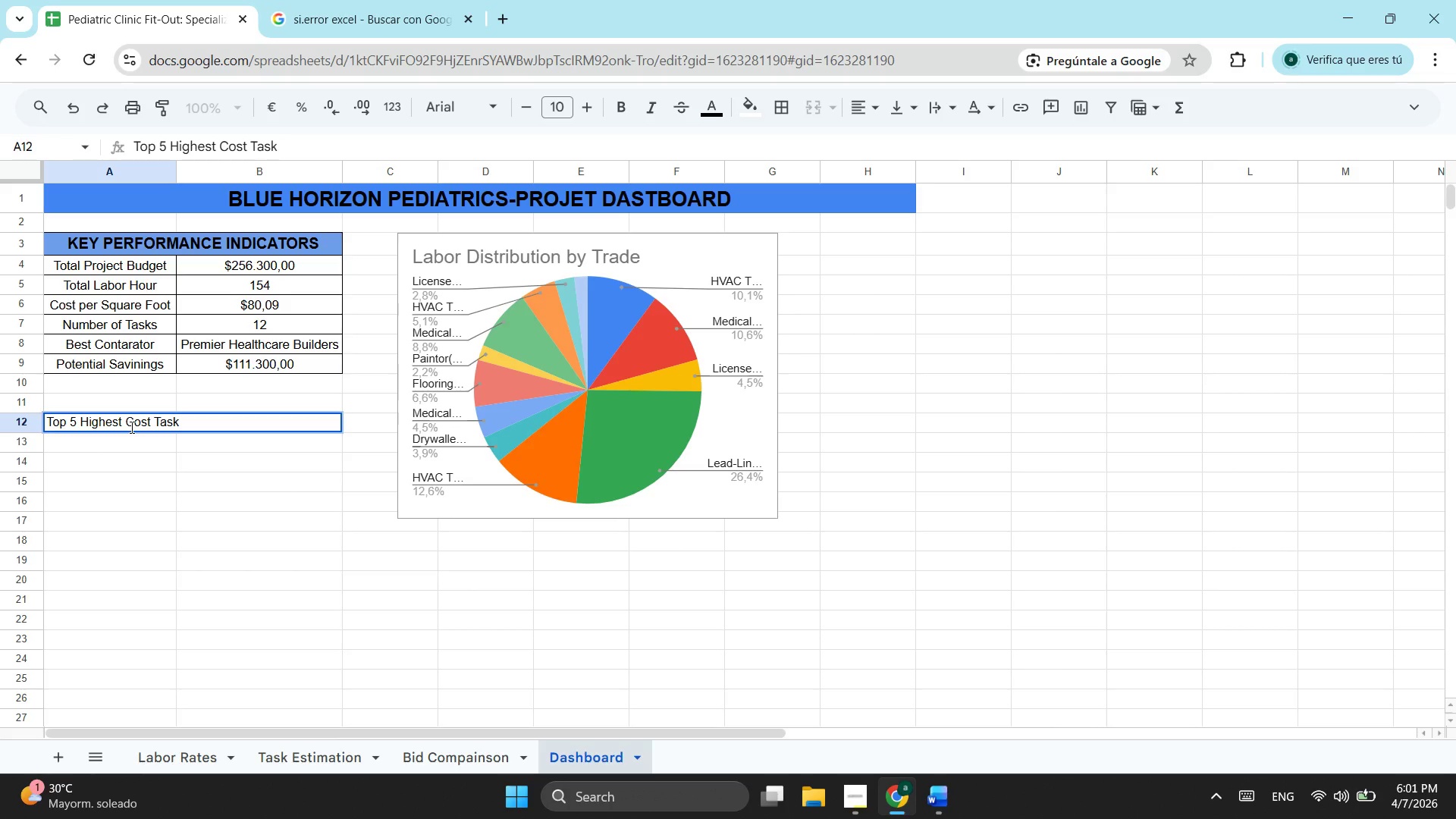 
left_click([108, 500])
 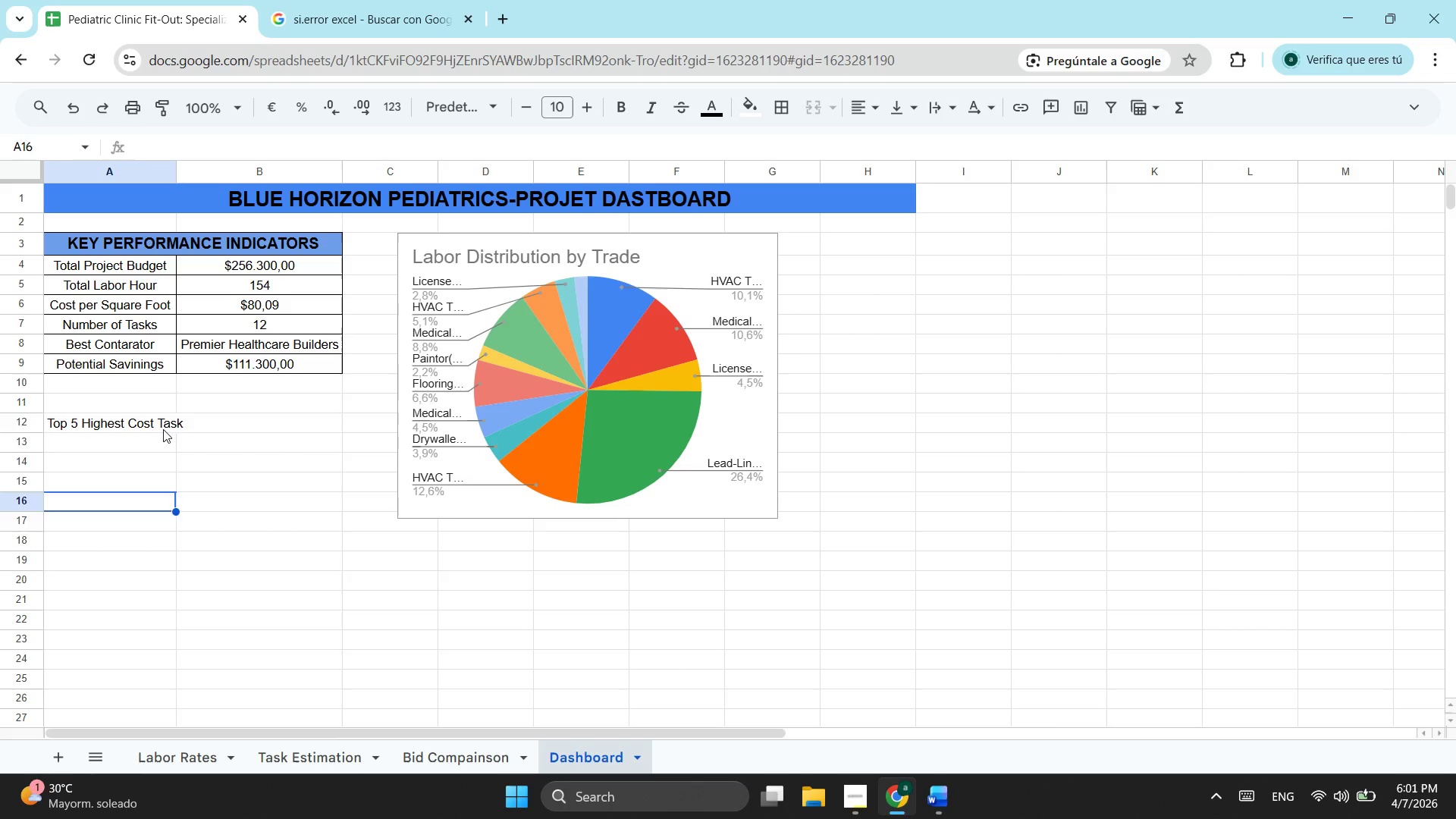 
left_click_drag(start_coordinate=[165, 429], to_coordinate=[227, 425])
 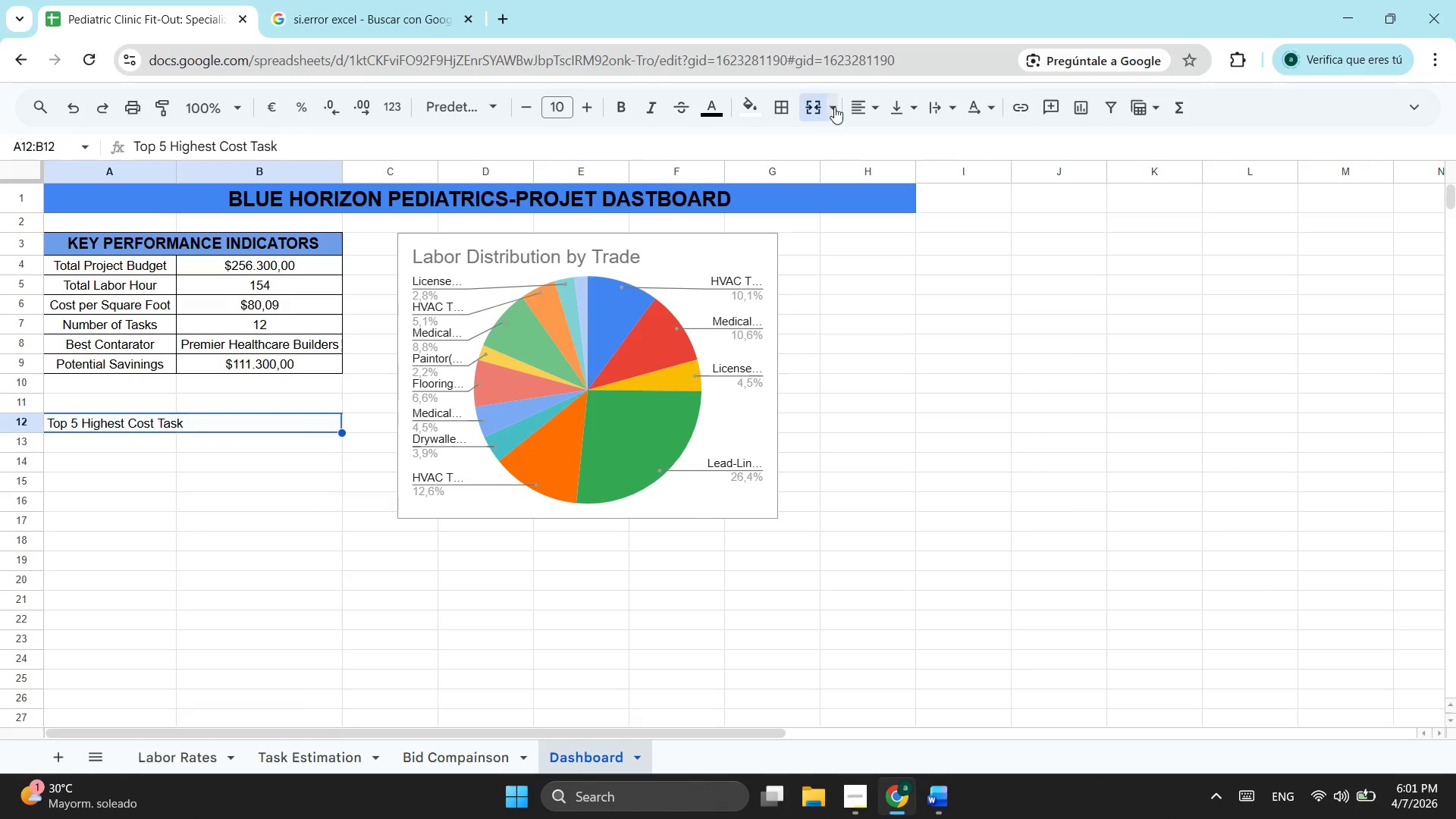 
double_click([861, 107])
 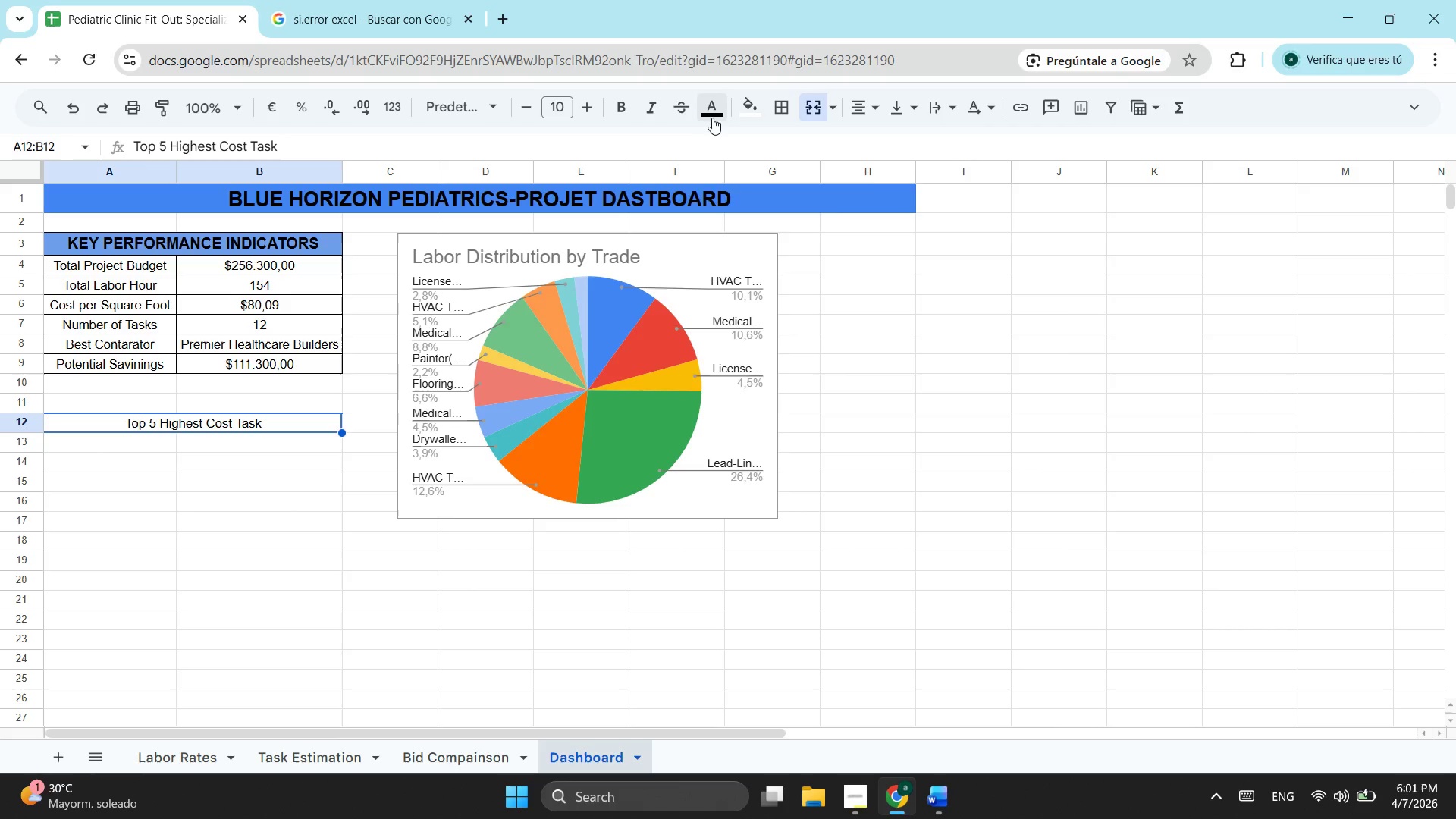 
left_click([719, 112])
 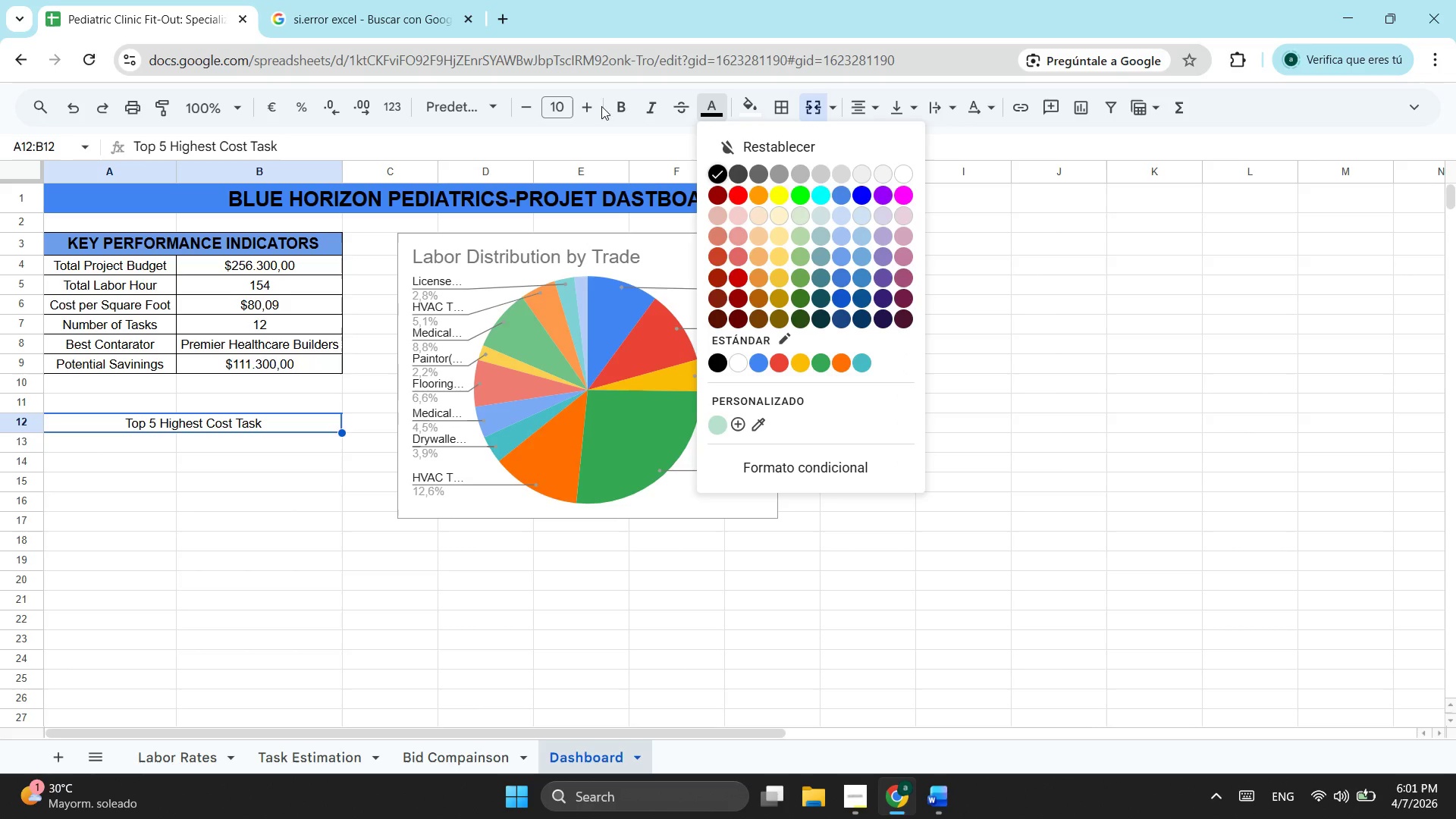 
left_click([618, 96])
 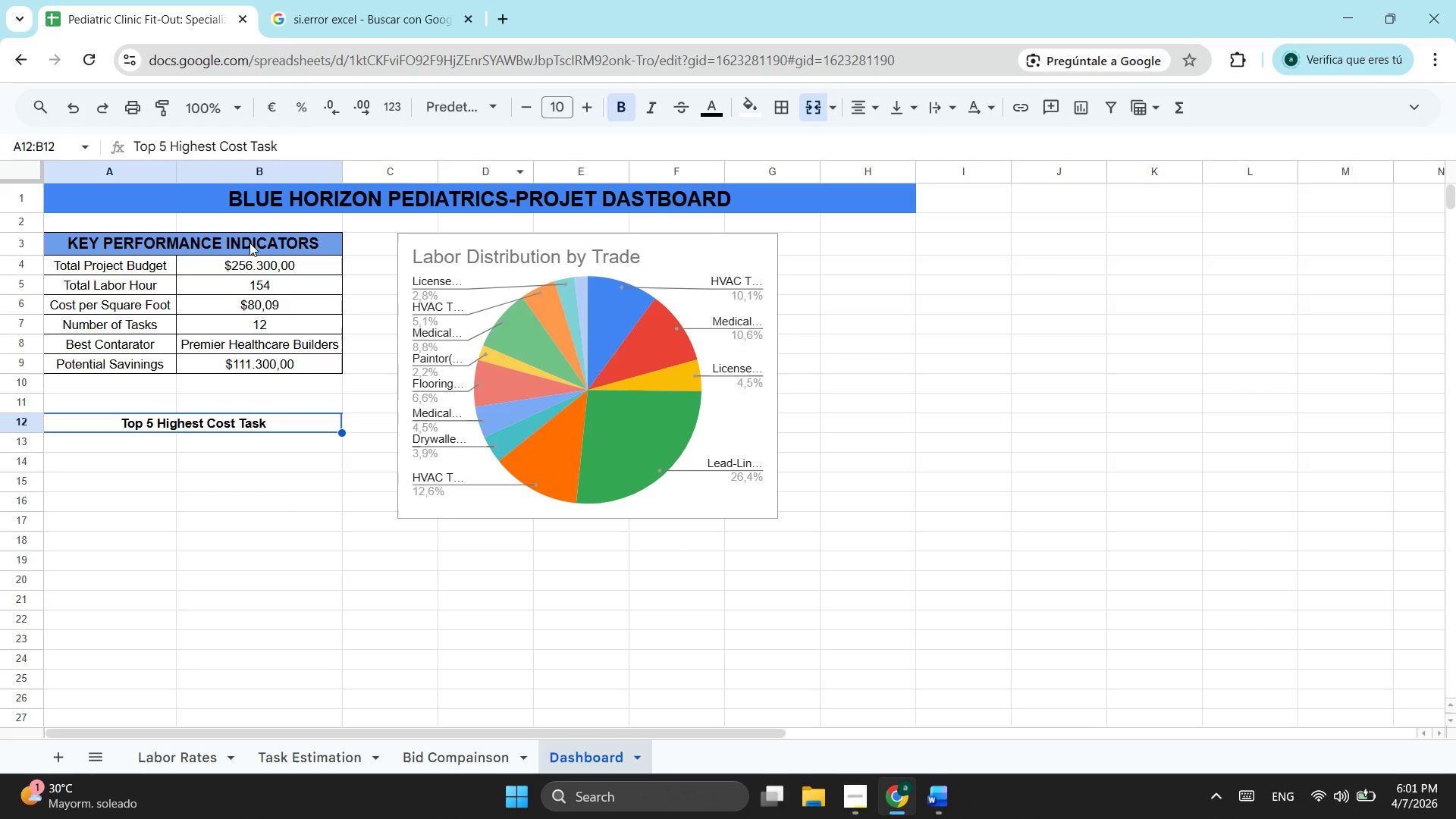 
double_click([259, 246])
 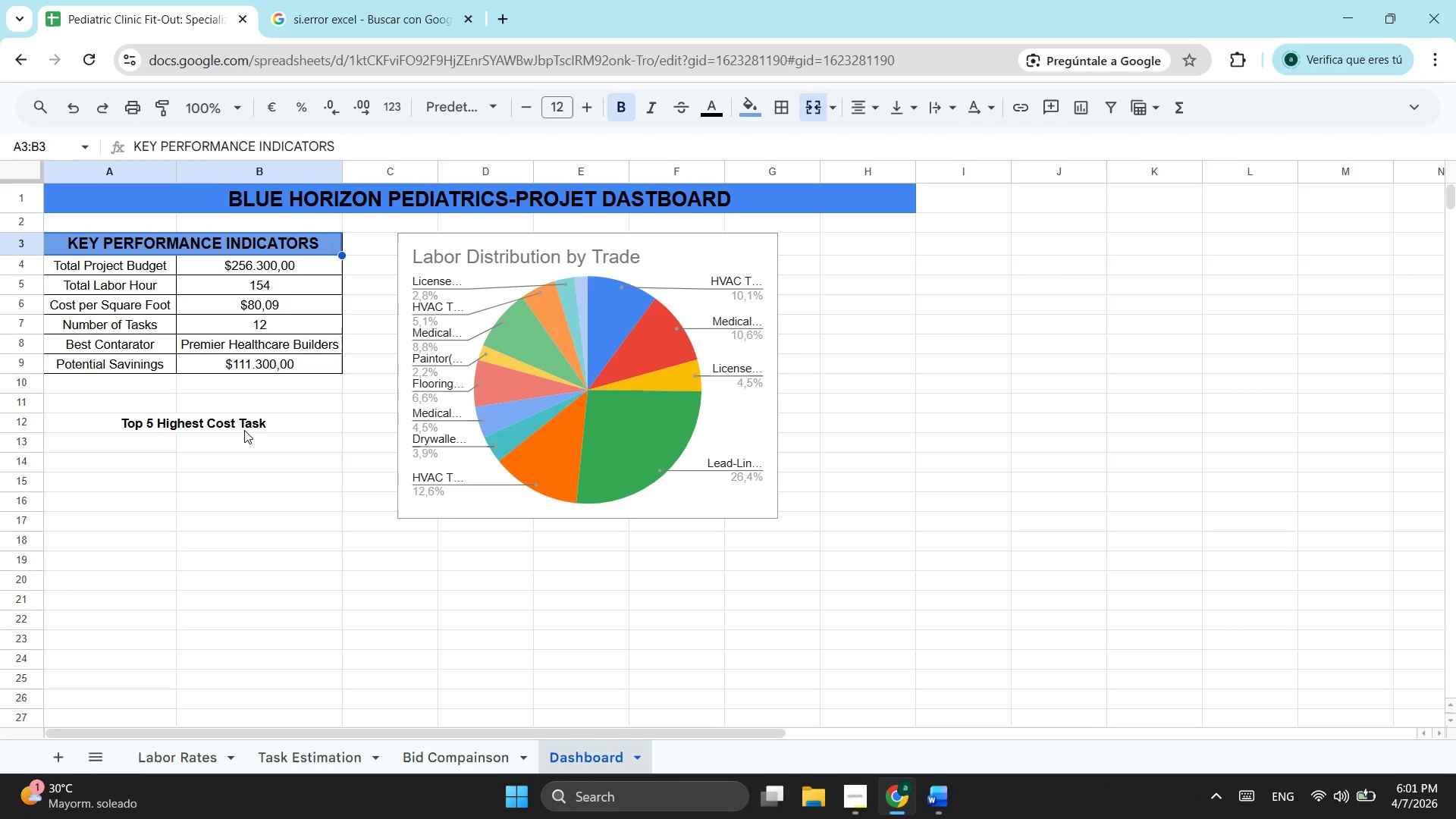 
left_click([244, 430])
 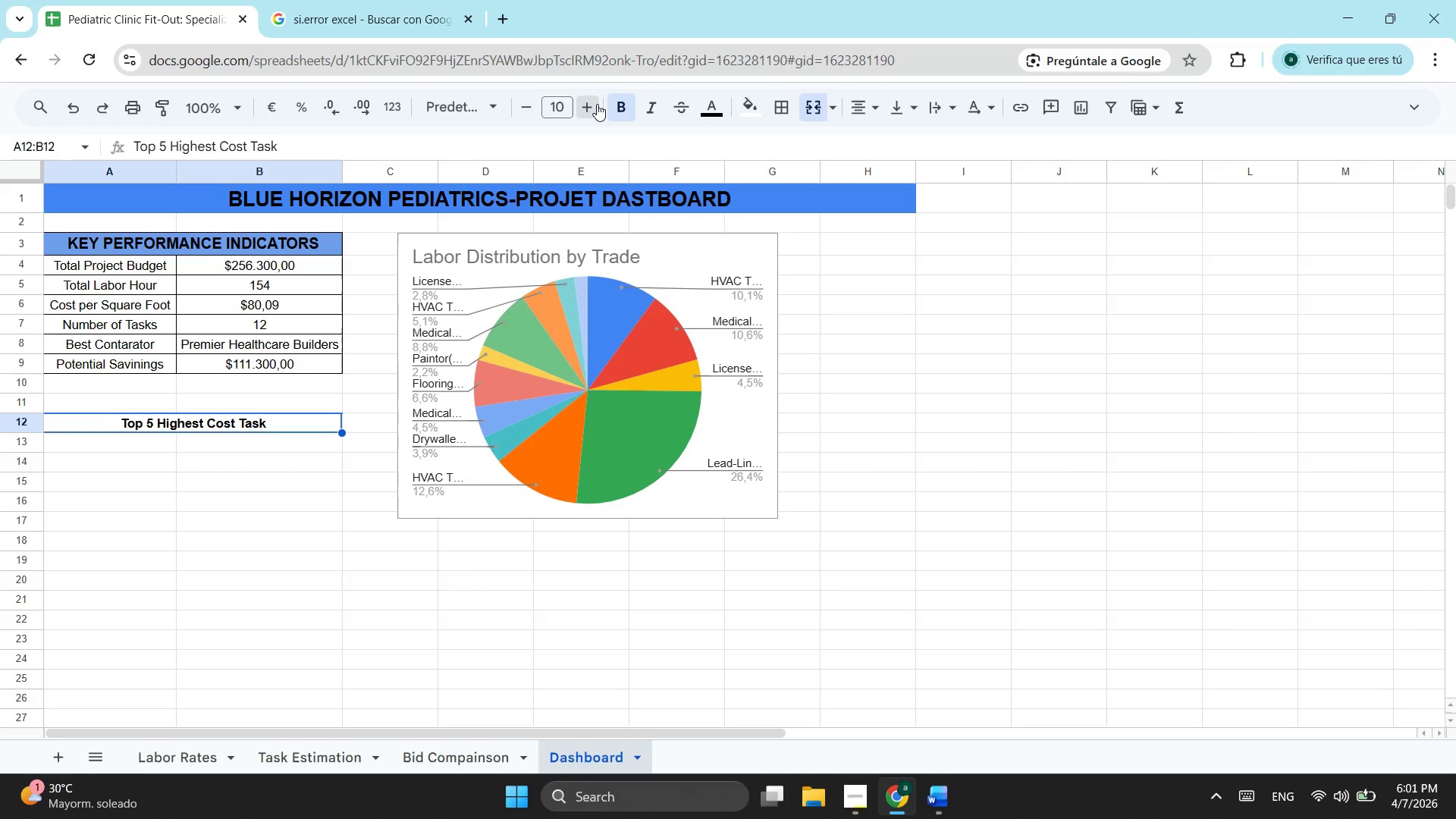 
double_click([597, 104])
 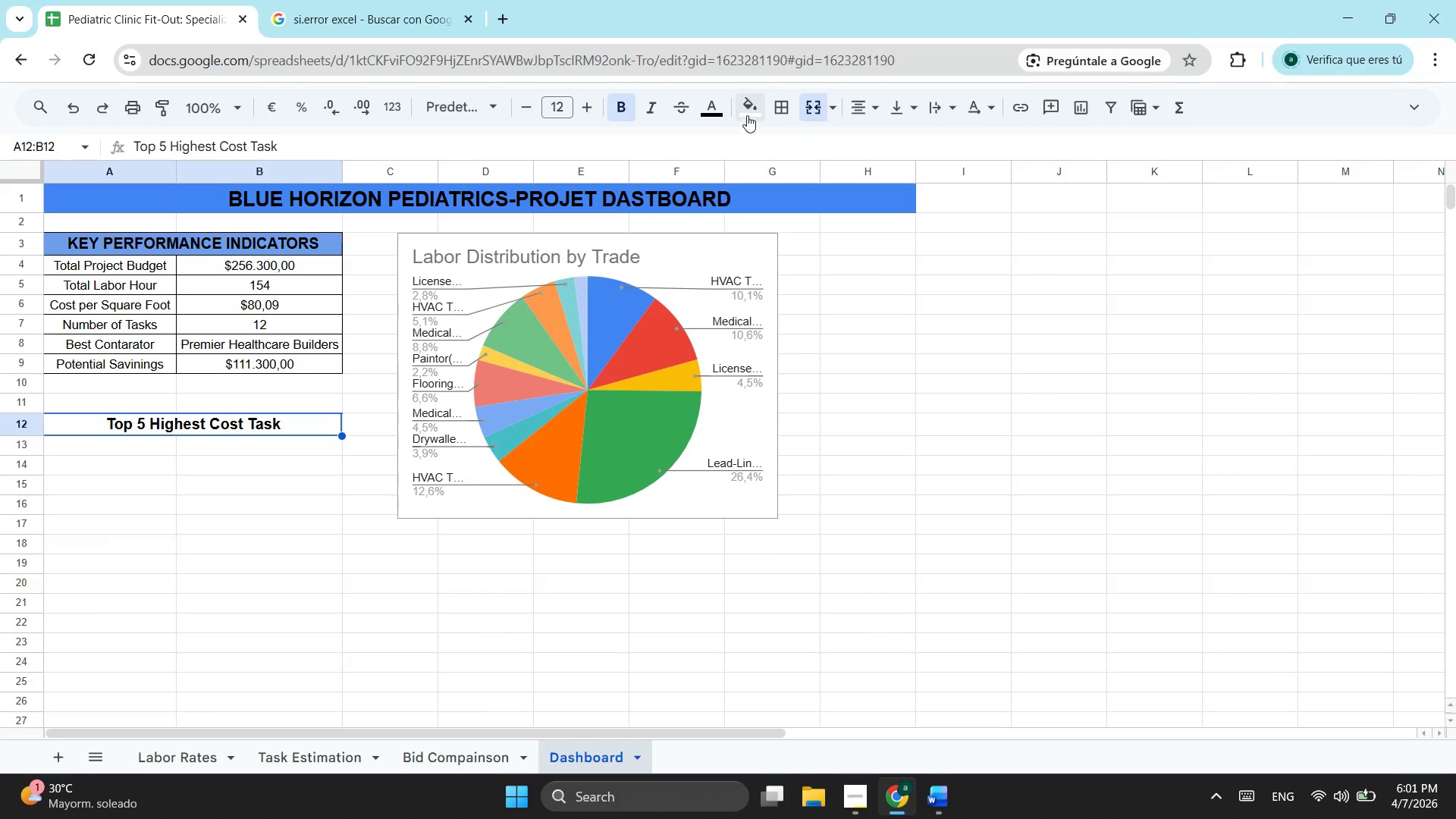 
left_click([755, 111])
 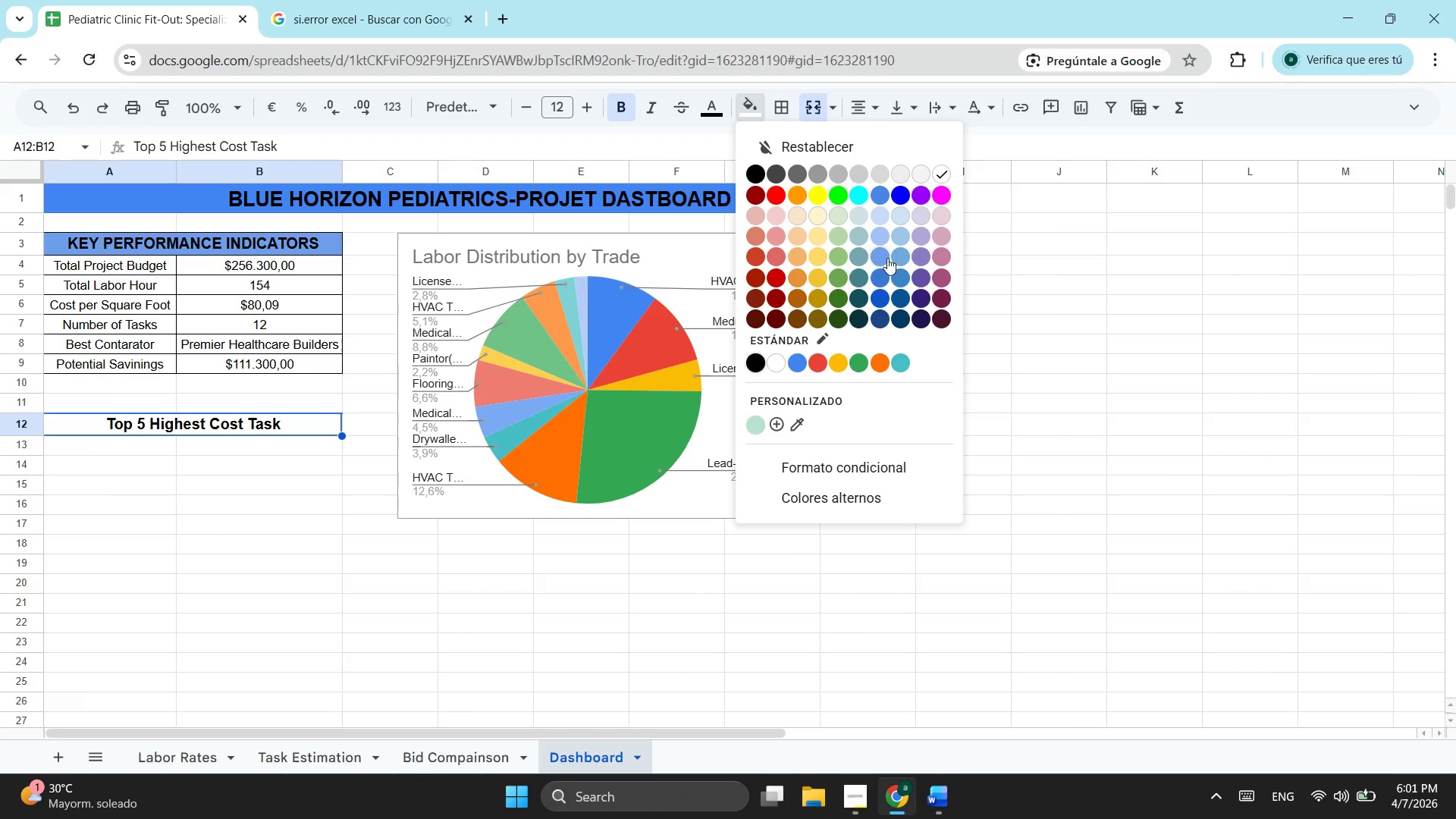 
left_click([886, 257])
 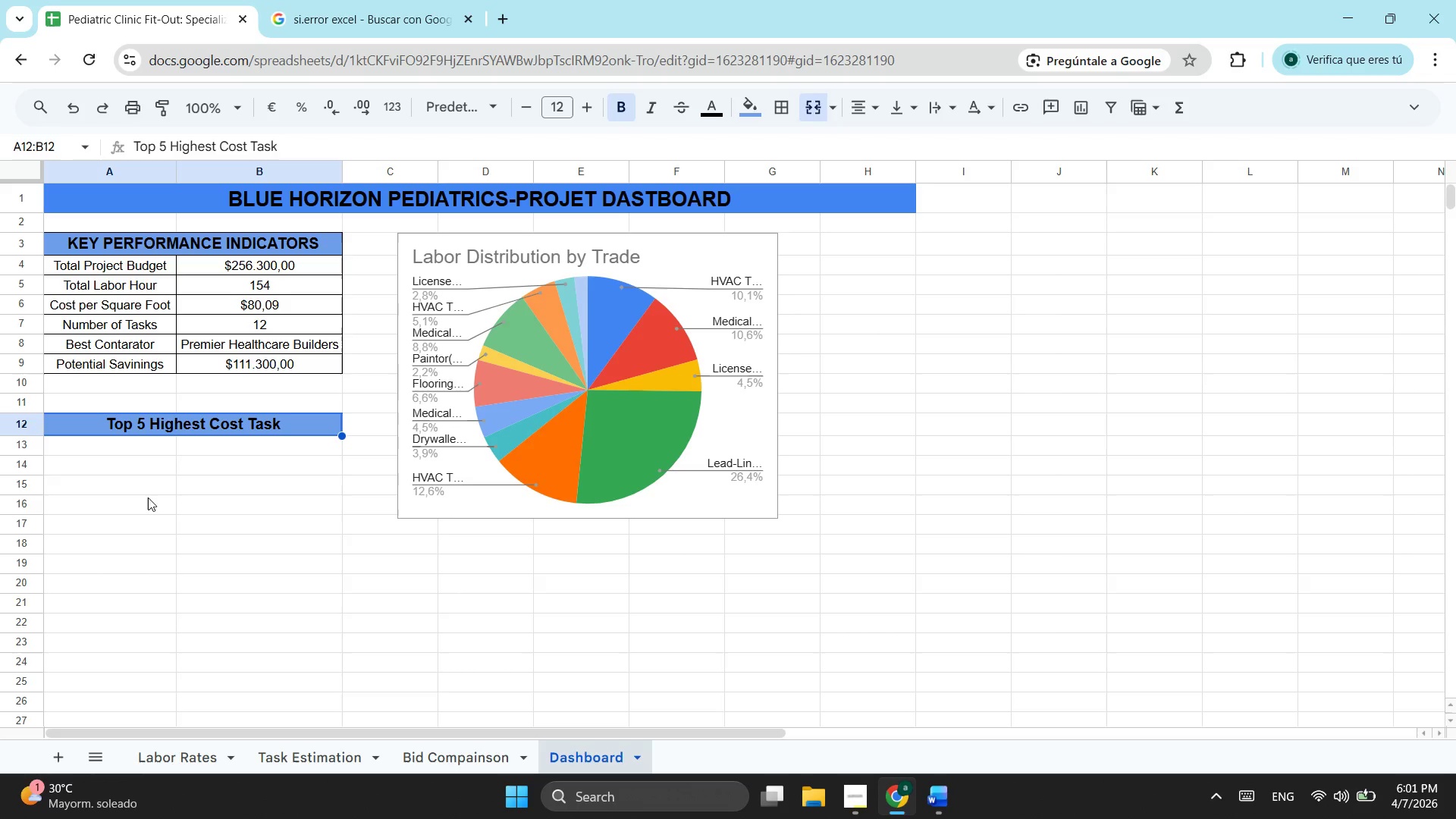 
left_click([142, 485])
 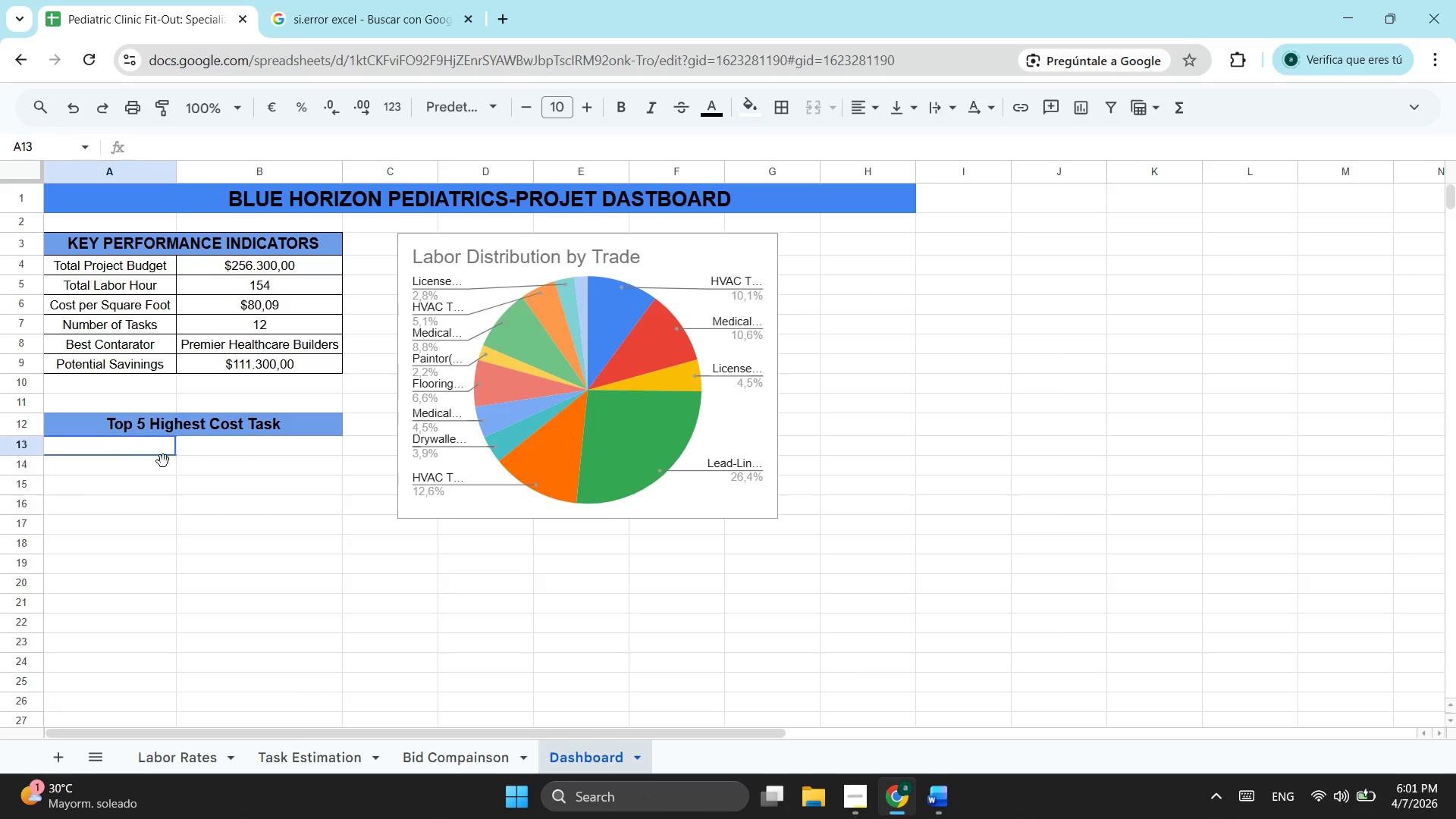 
left_click_drag(start_coordinate=[121, 445], to_coordinate=[297, 502])
 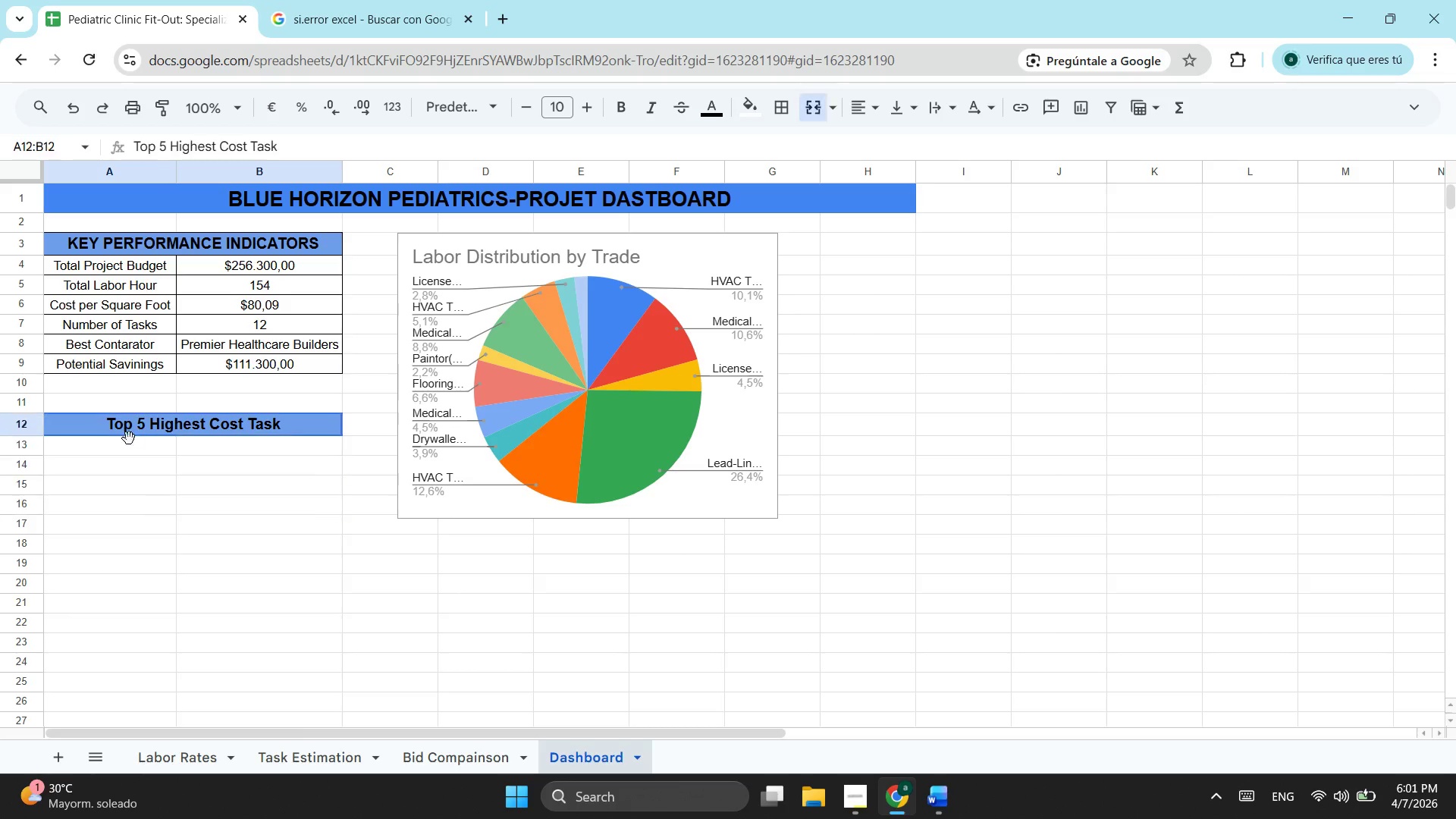 
left_click_drag(start_coordinate=[128, 432], to_coordinate=[194, 475])
 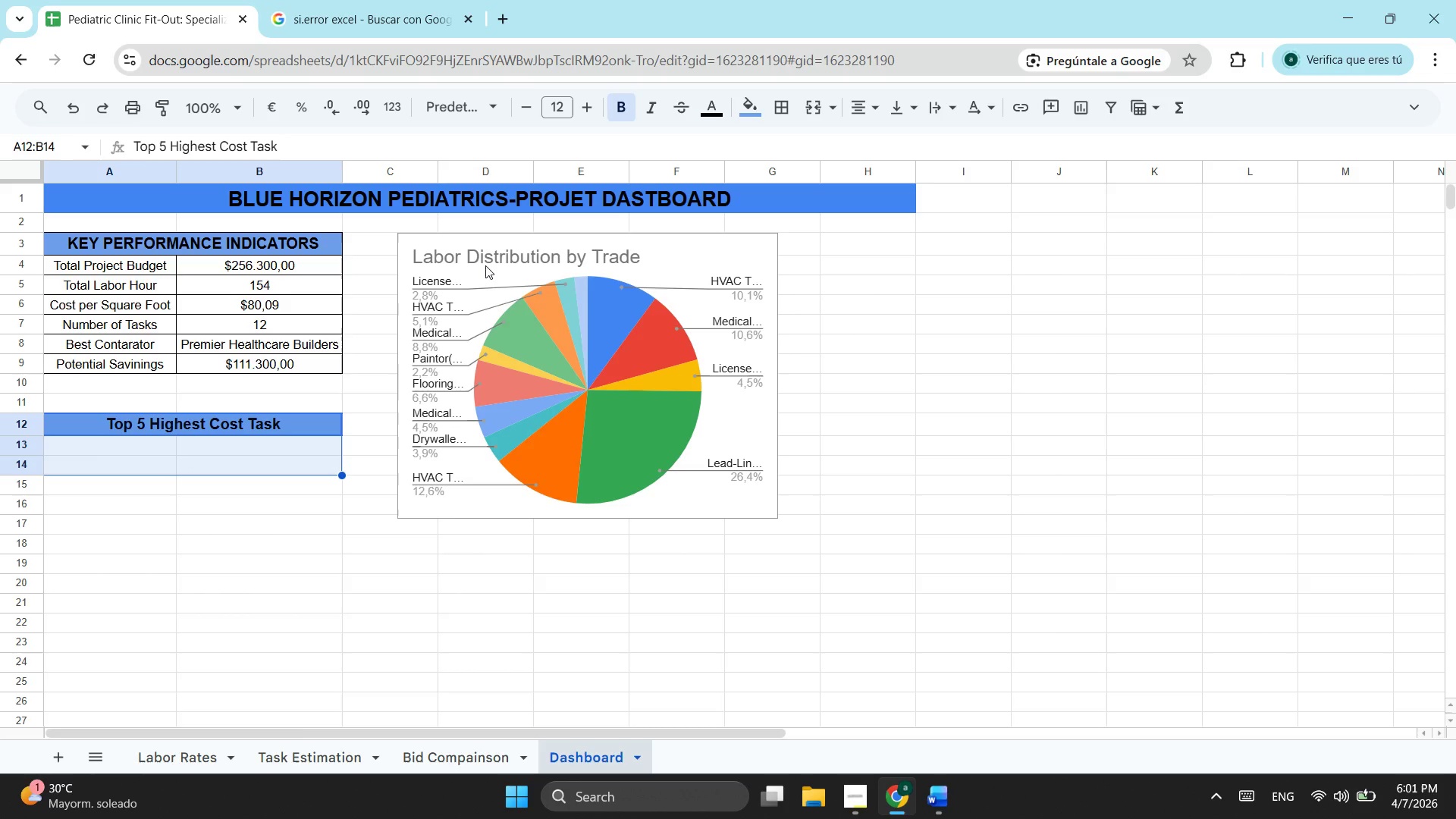 
left_click_drag(start_coordinate=[484, 265], to_coordinate=[670, 264])
 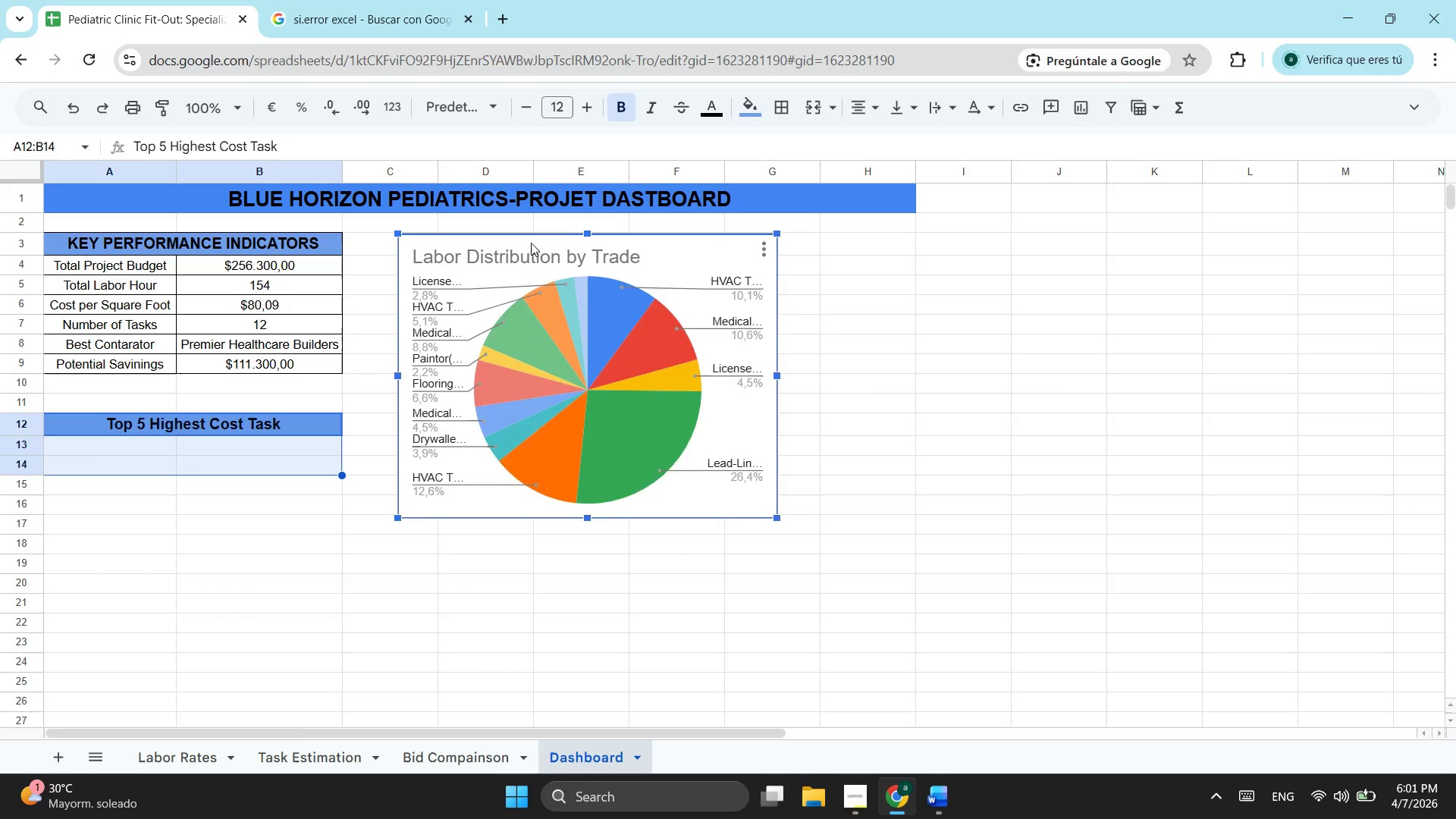 
left_click_drag(start_coordinate=[530, 243], to_coordinate=[718, 246])
 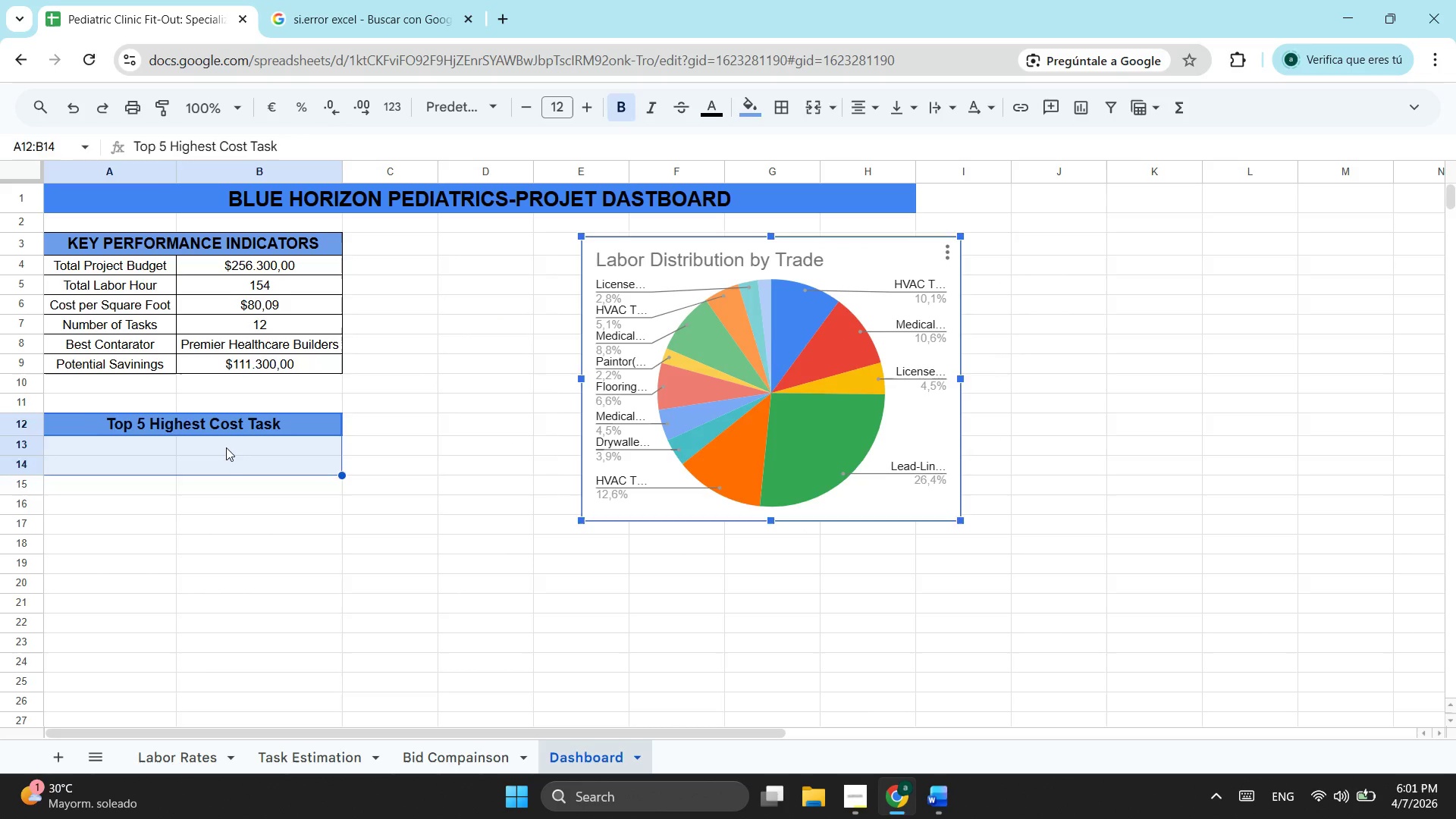 
left_click([226, 447])
 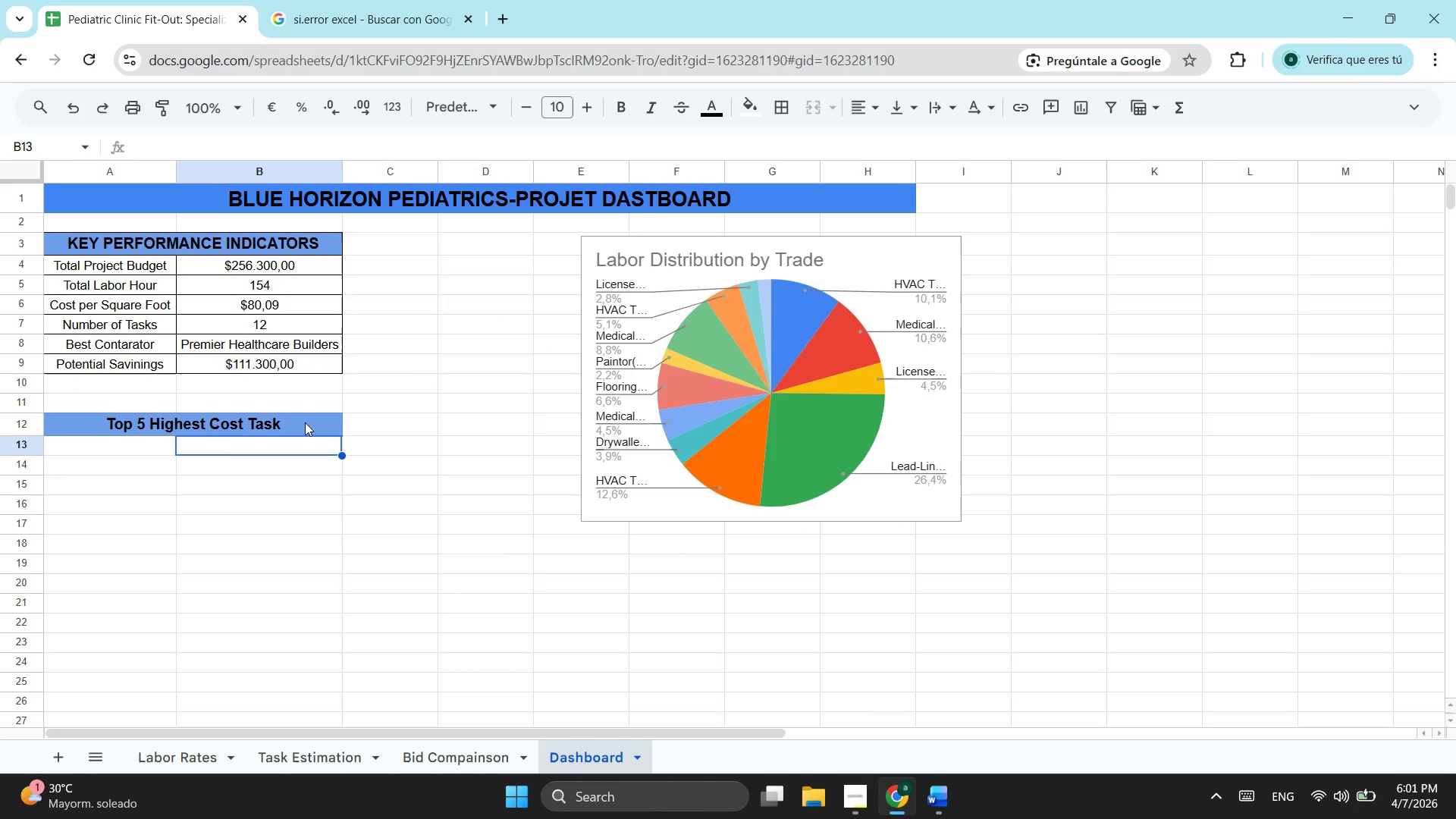 
left_click([413, 406])
 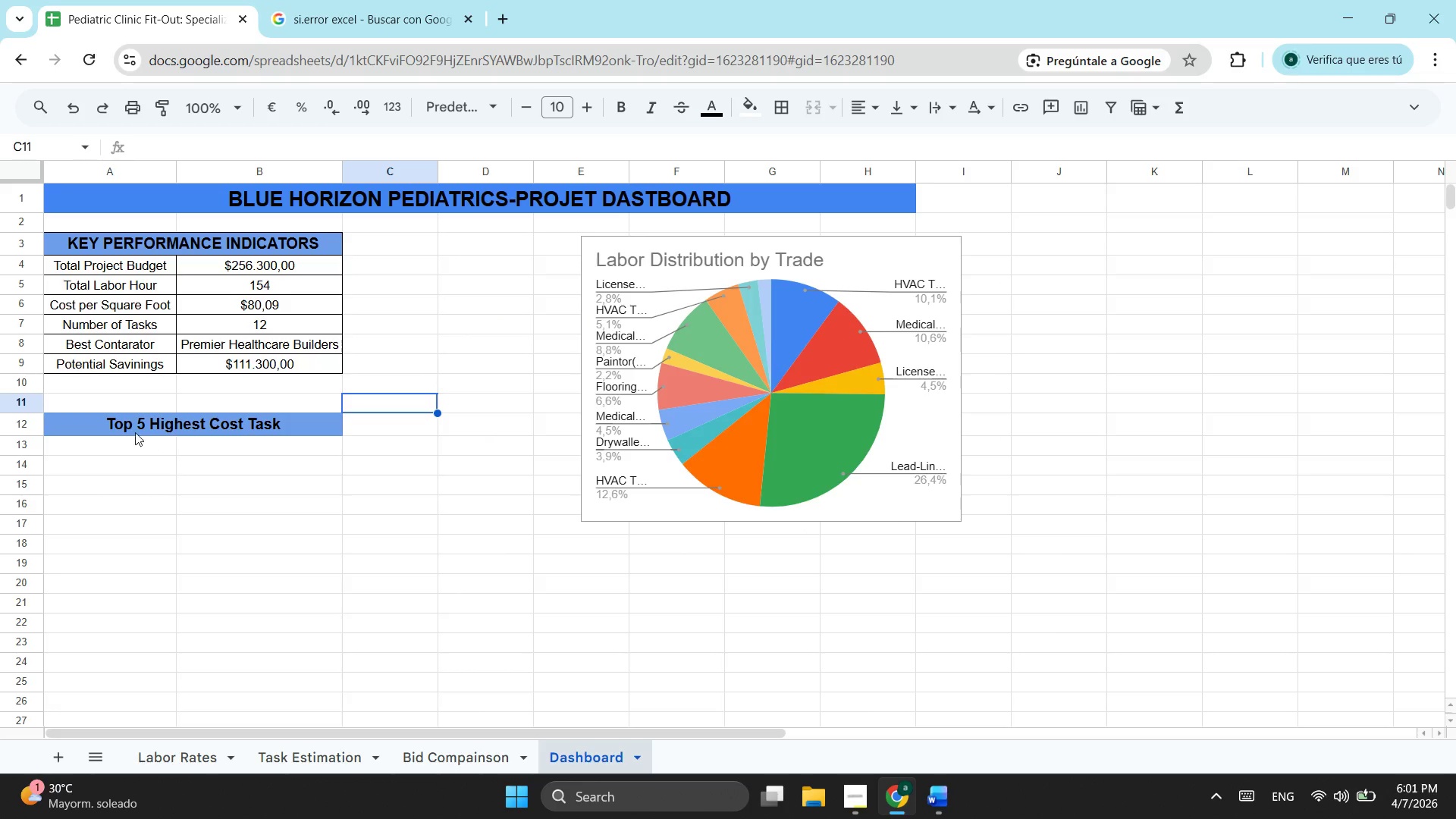 
left_click_drag(start_coordinate=[132, 429], to_coordinate=[457, 429])
 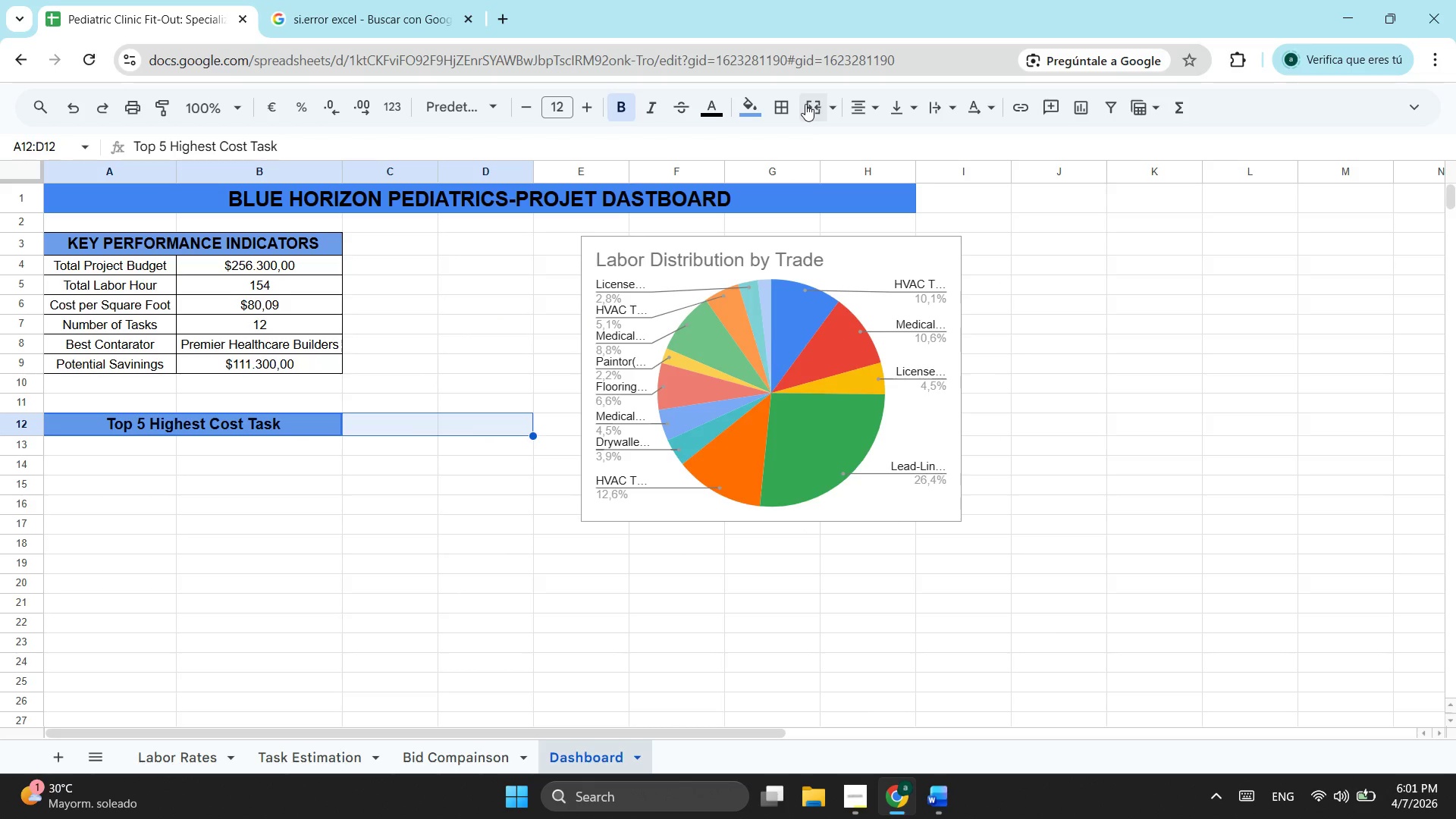 
left_click([807, 102])
 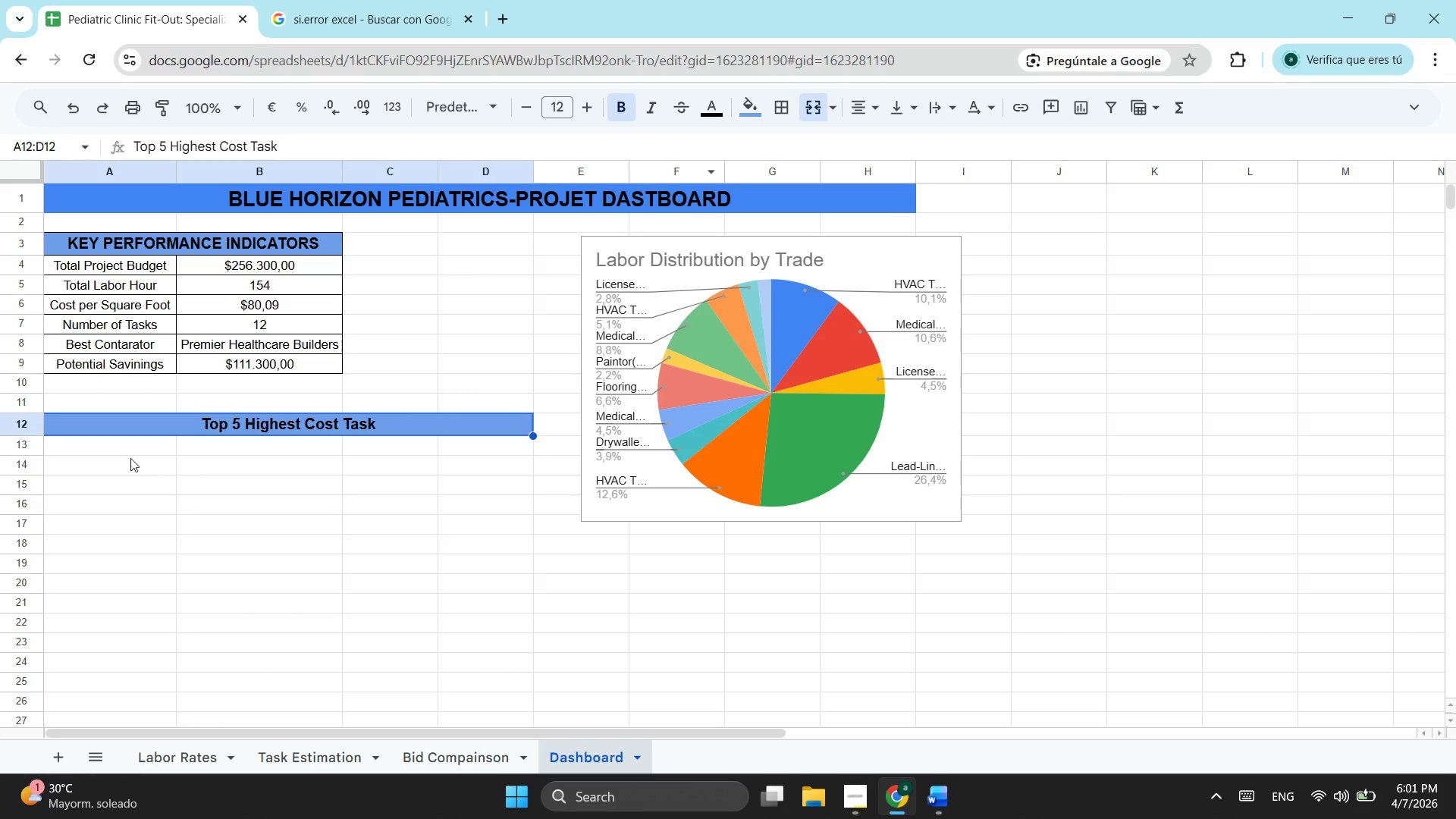 
left_click([124, 442])
 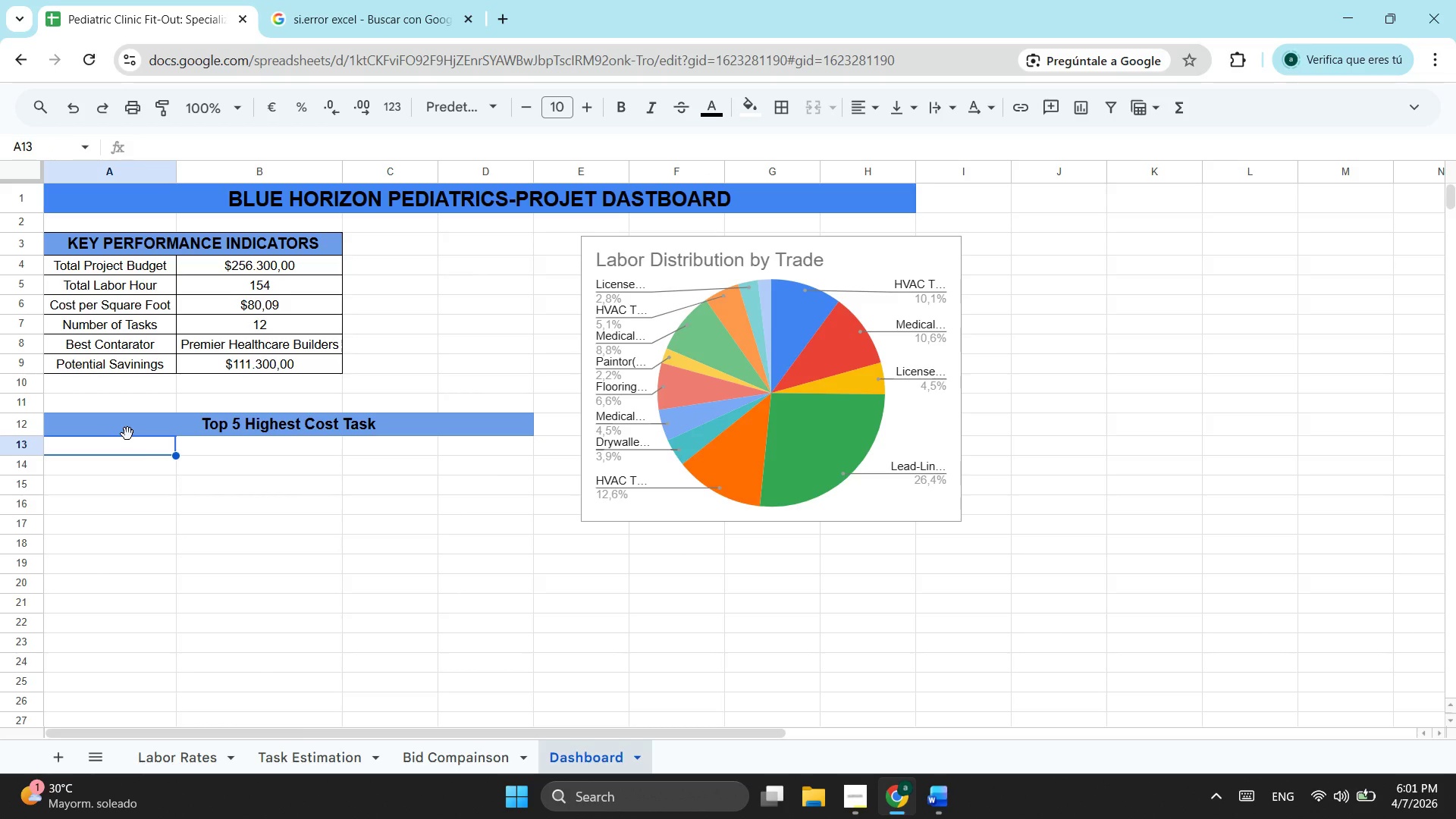 
type(Rom)
key(Backspace)
type(om)
key(Tab)
type(Task)
key(Tab)
type(Trade)
key(Tab)
type(Cost)
 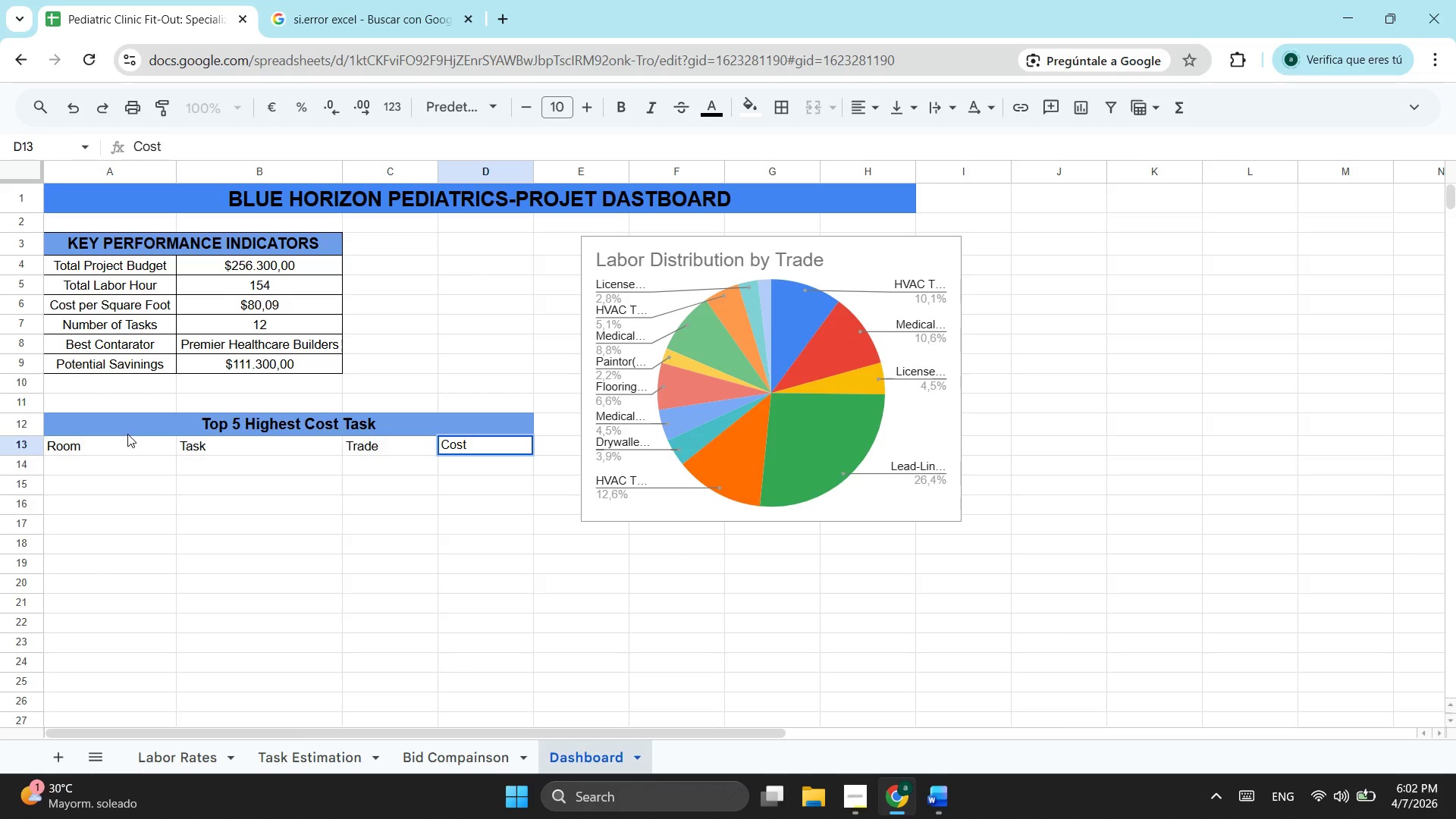 
wait(27.56)
 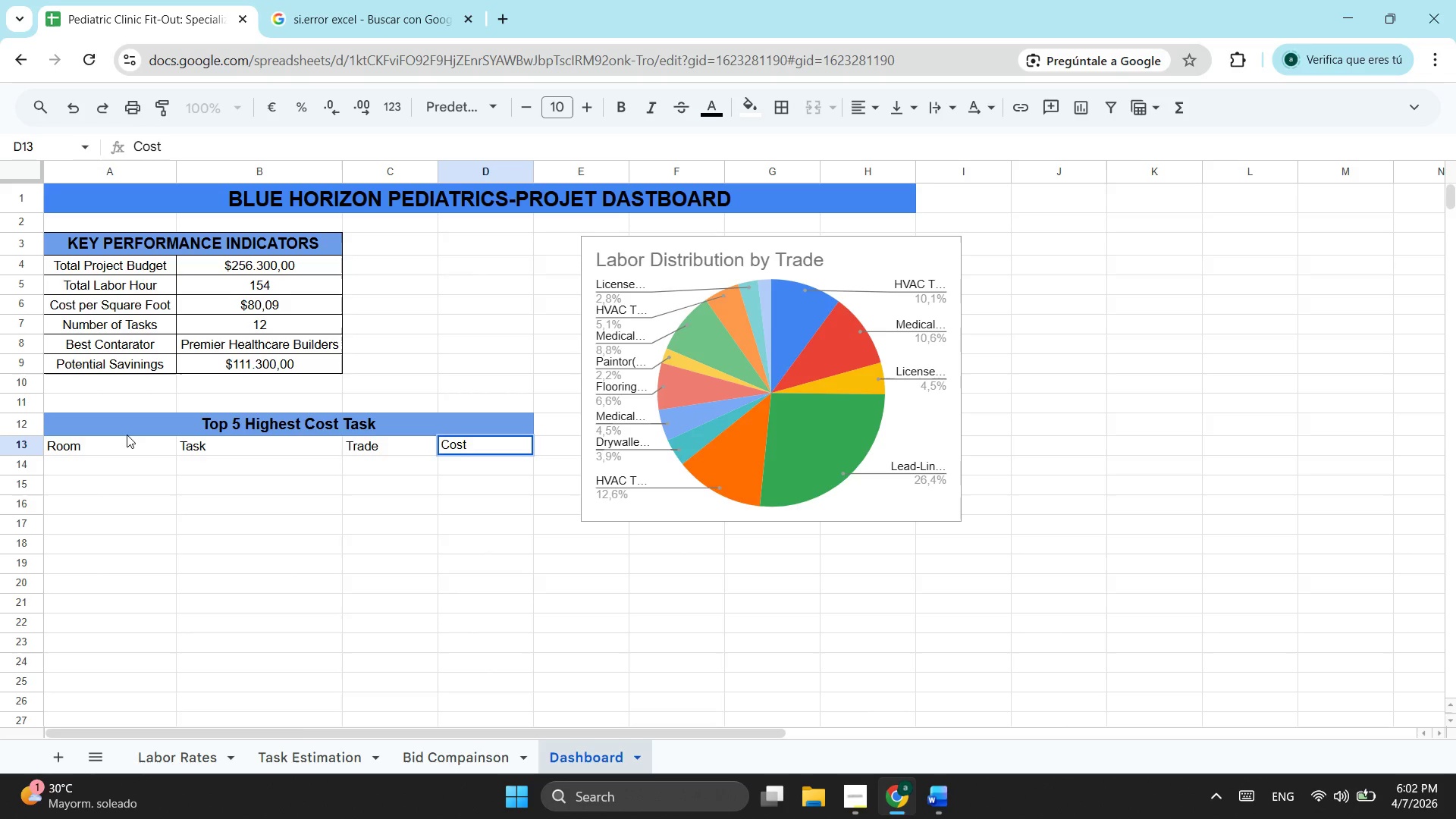 
left_click([105, 464])
 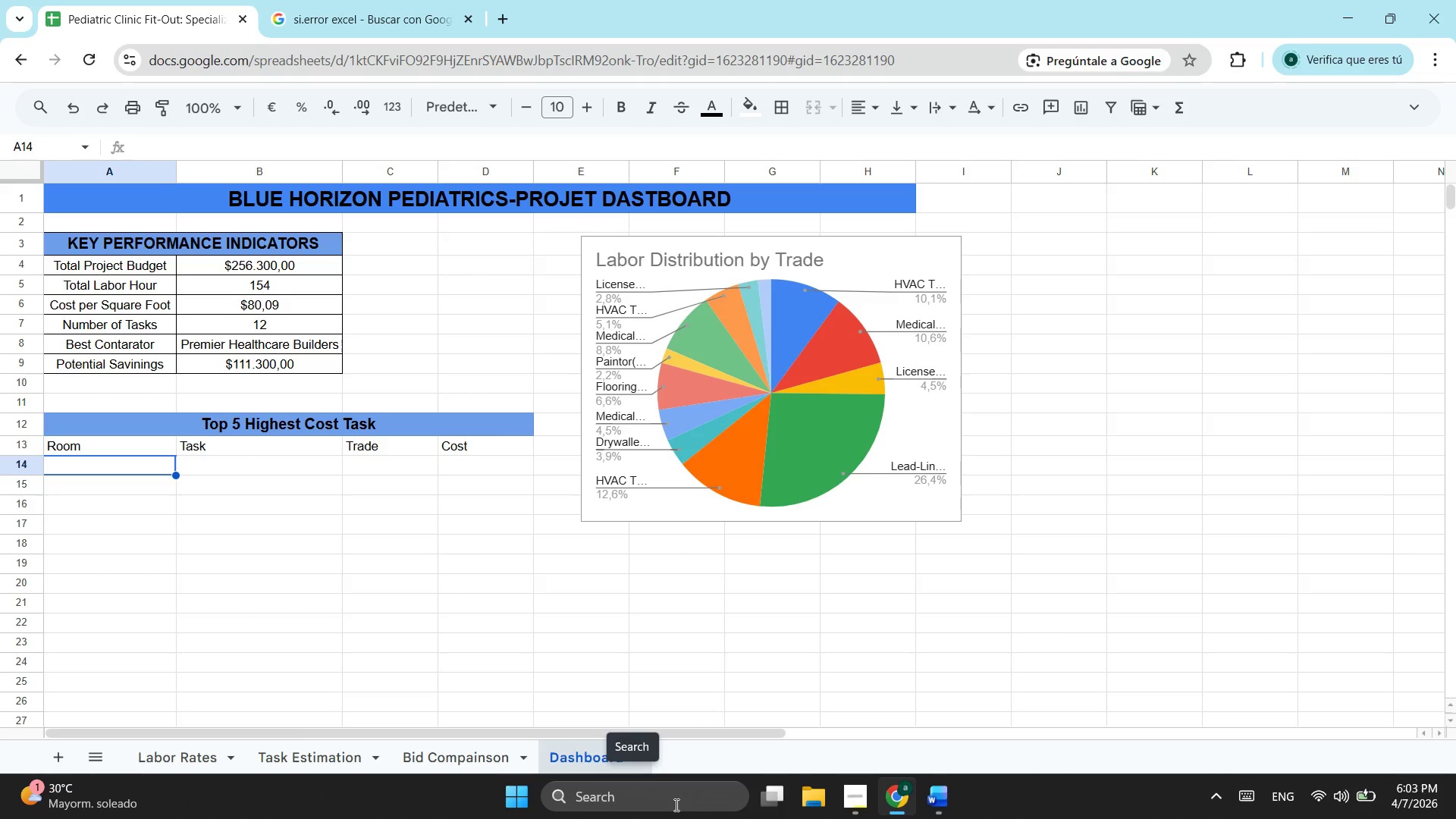 
wait(51.67)
 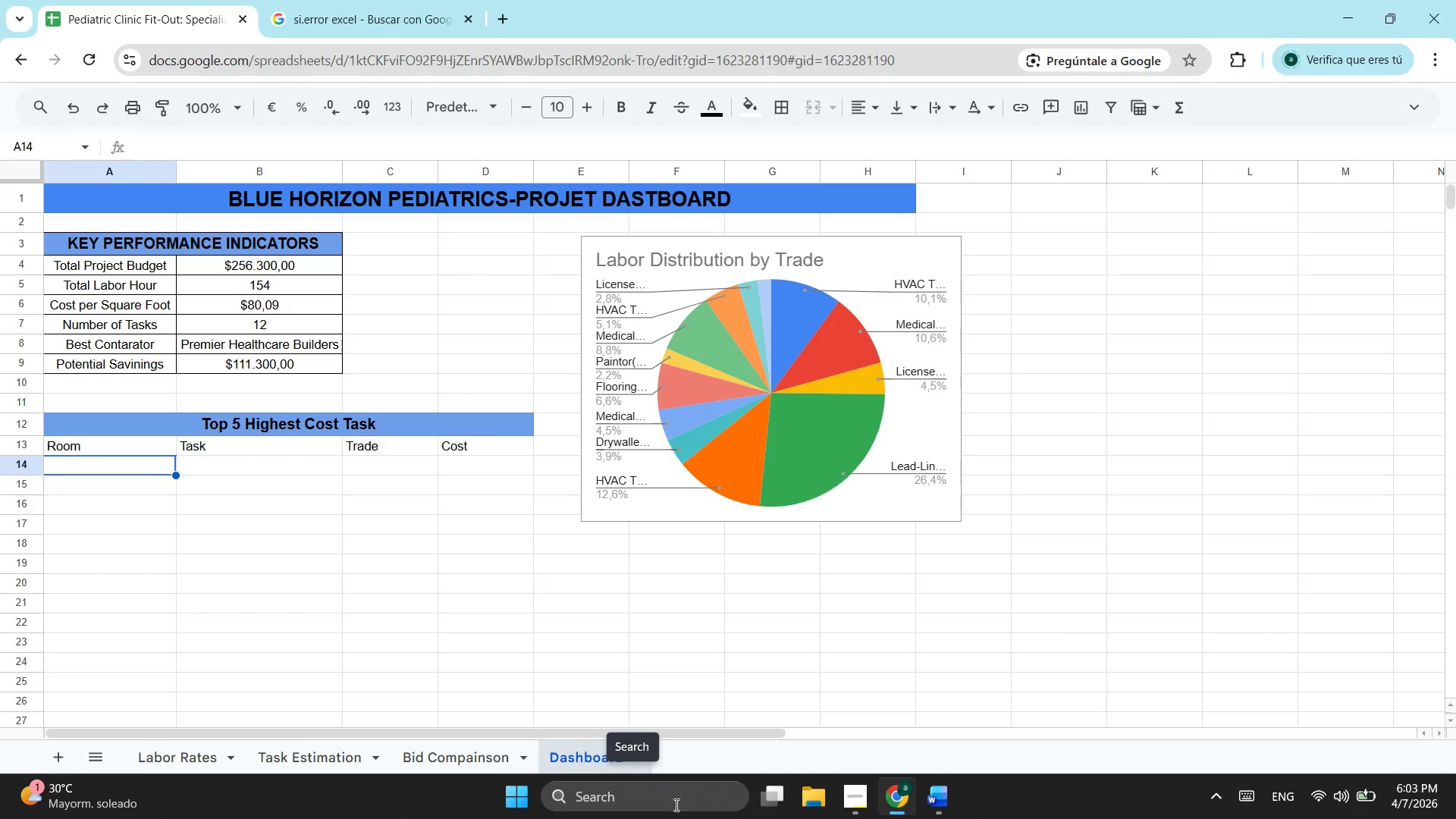 
left_click([676, 799])
 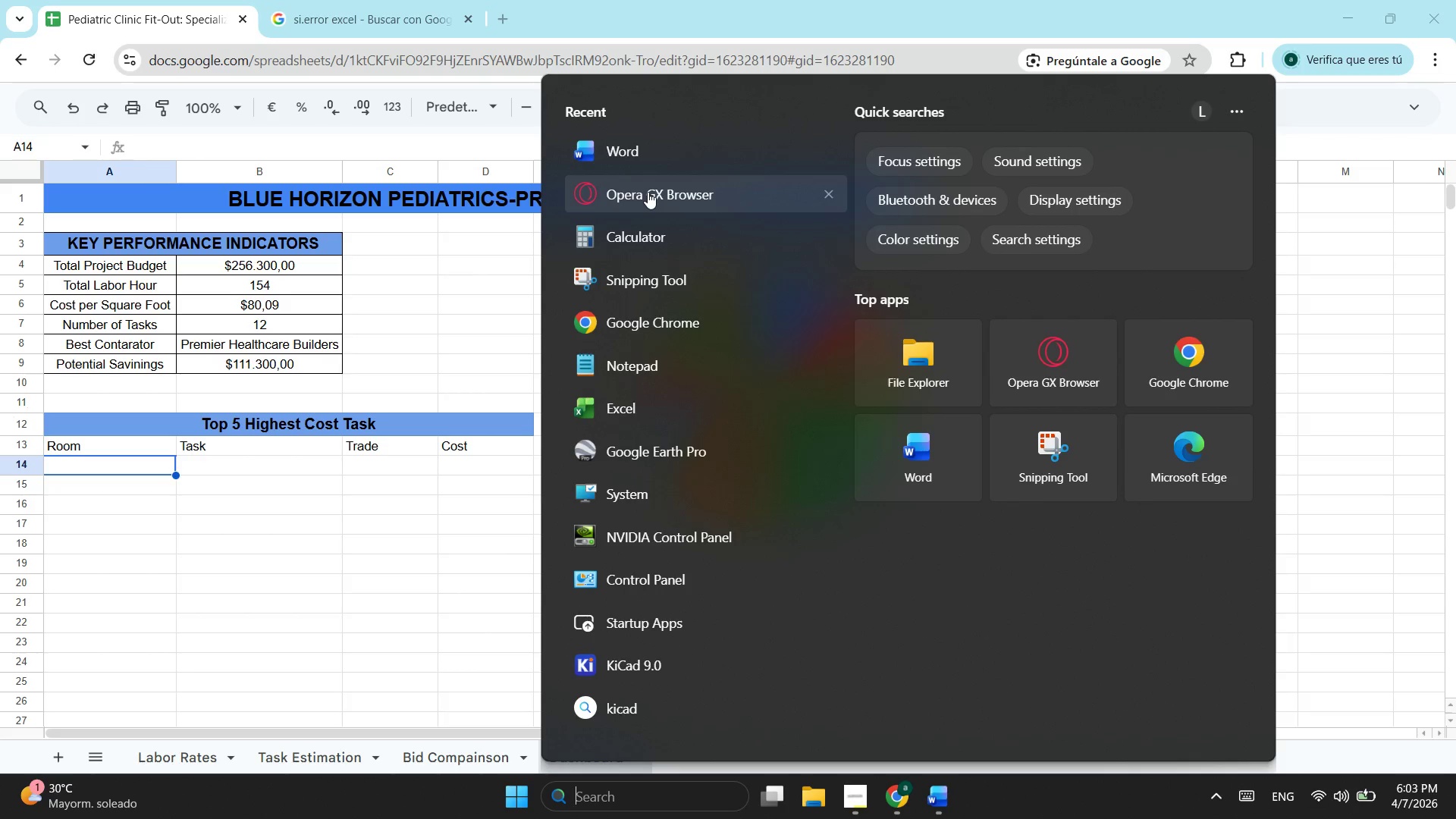 
wait(8.28)
 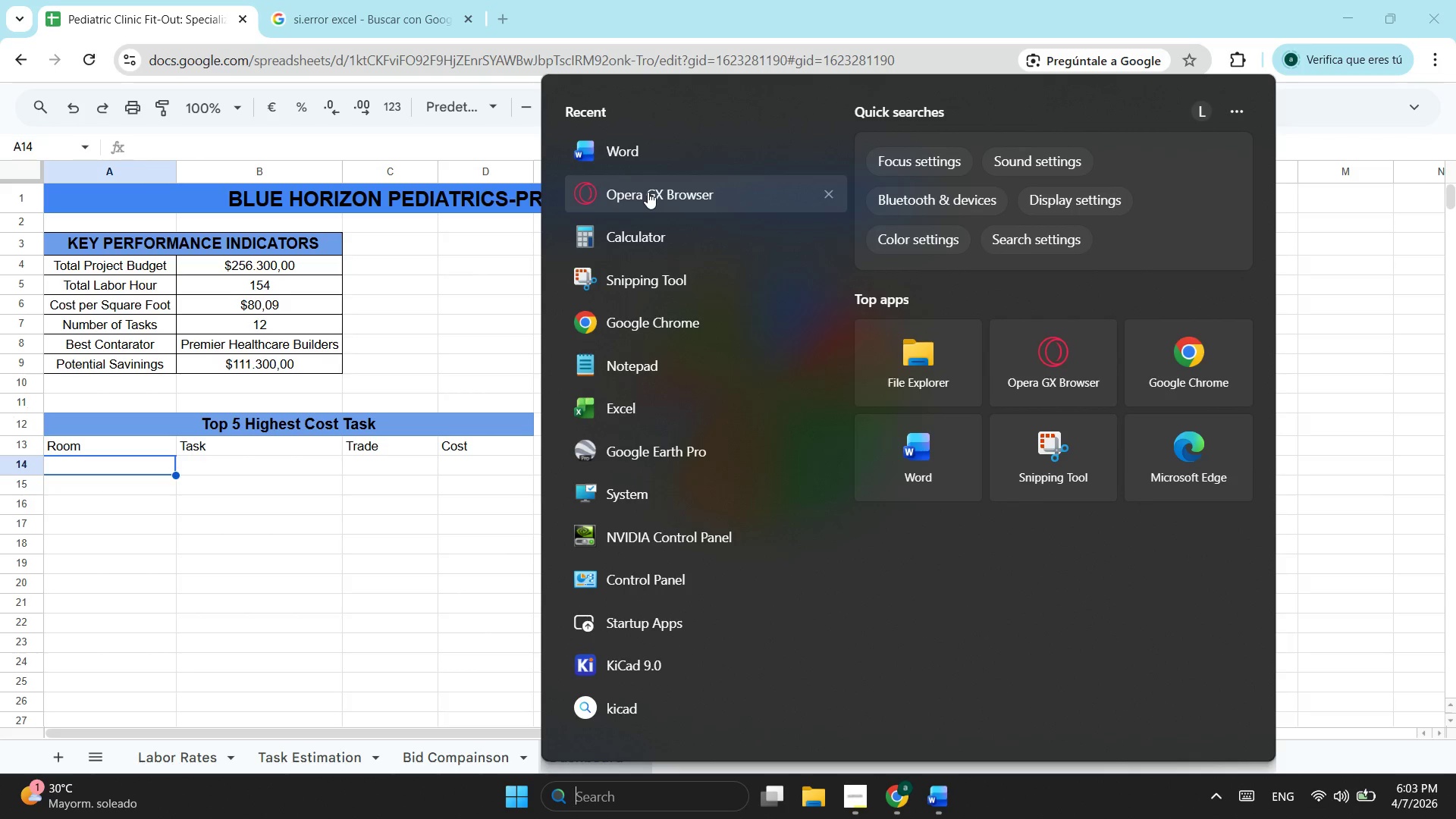 
left_click([210, 507])
 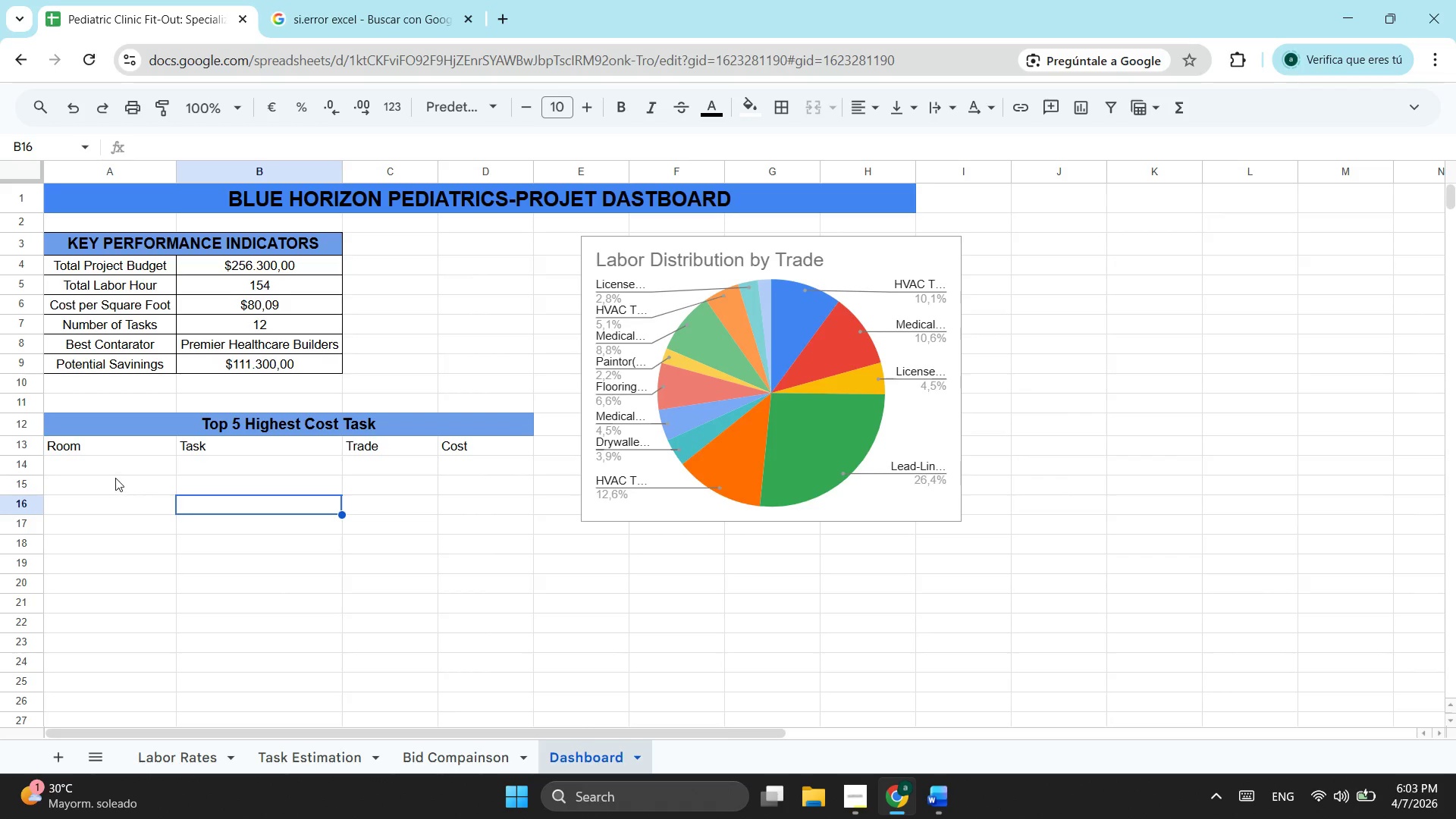 
left_click([114, 476])
 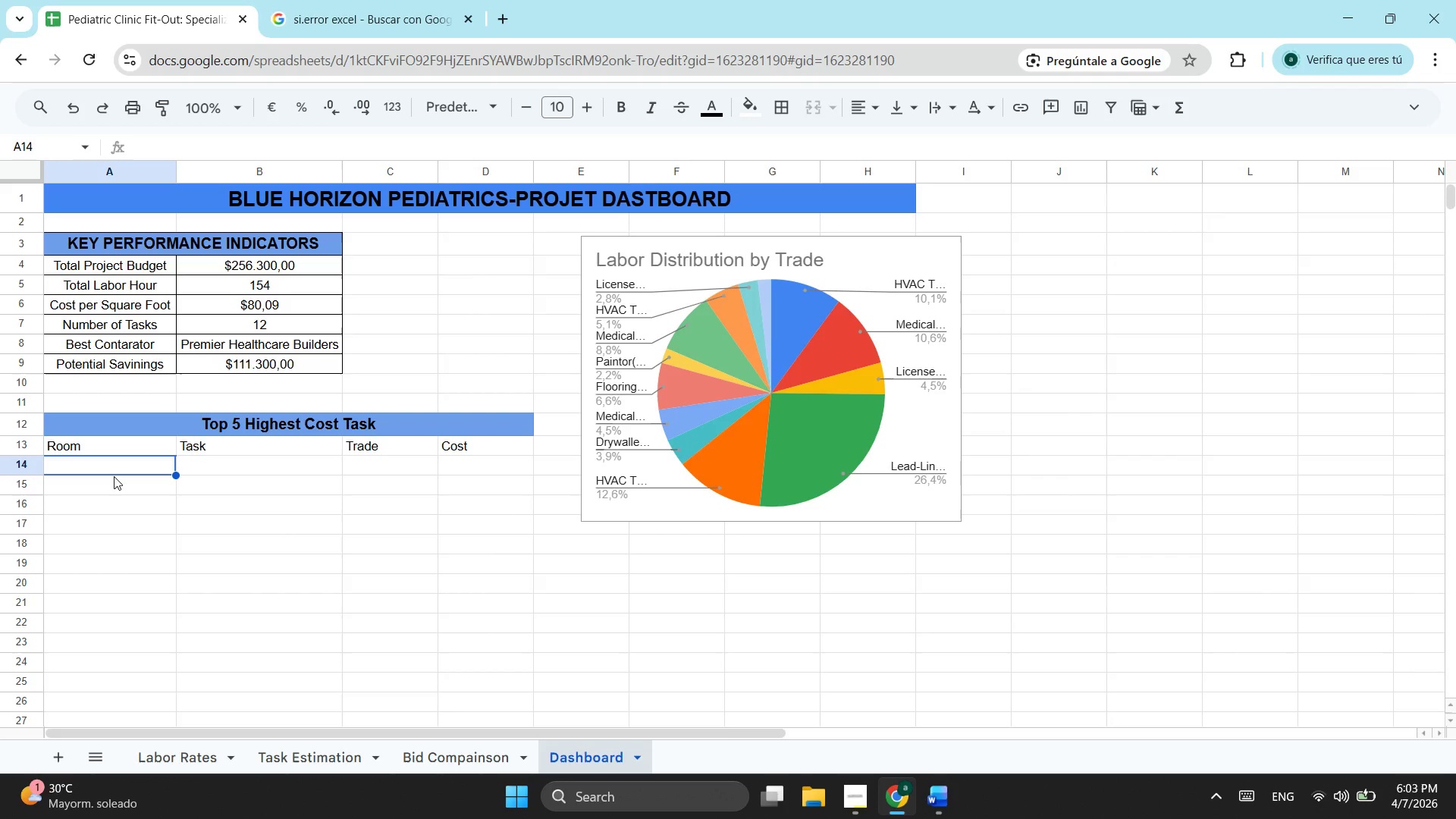 
wait(8.67)
 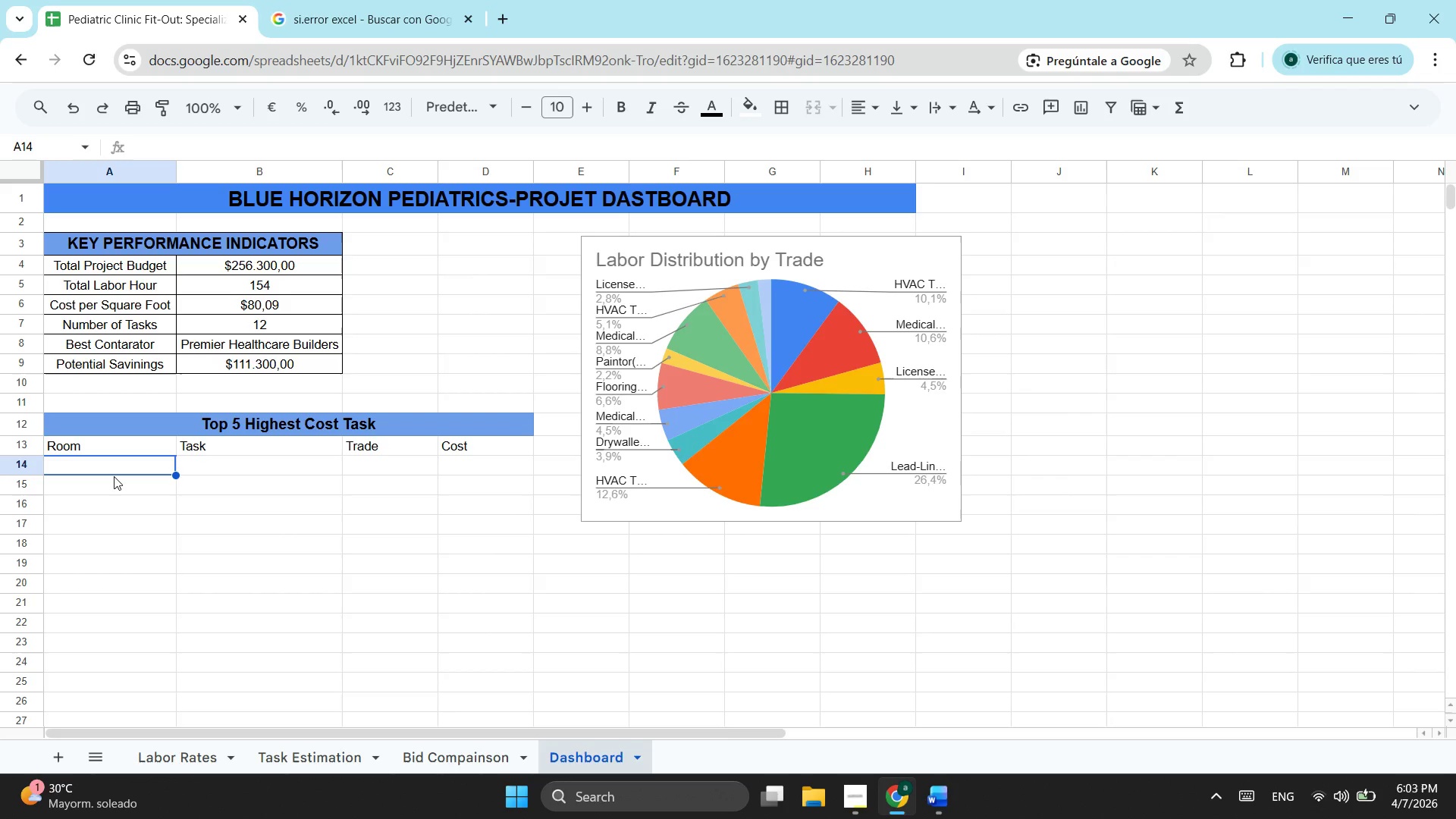 
type(=si)
key(Tab)
 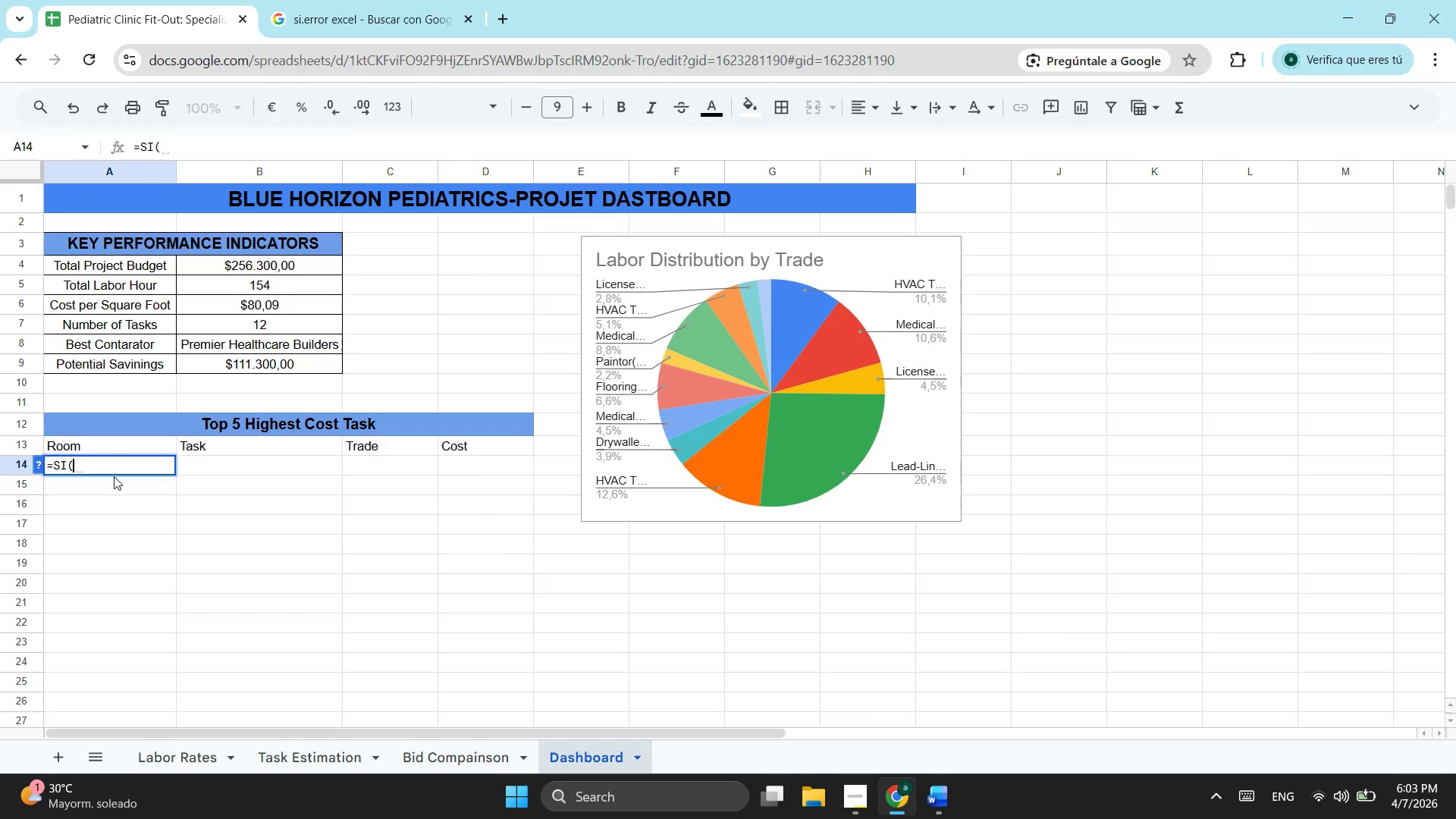 
key(Shift+F)
 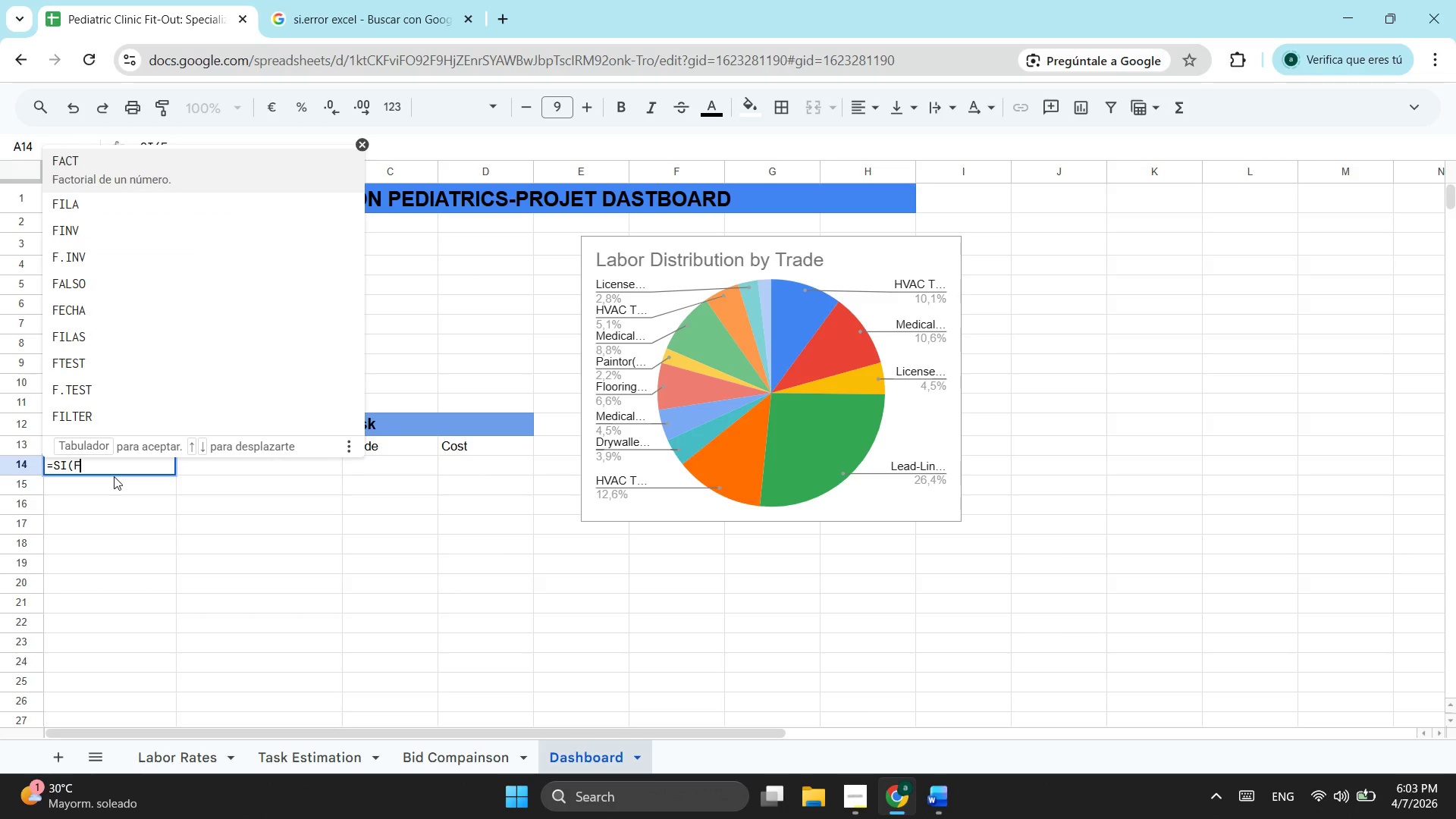 
key(ArrowDown)
 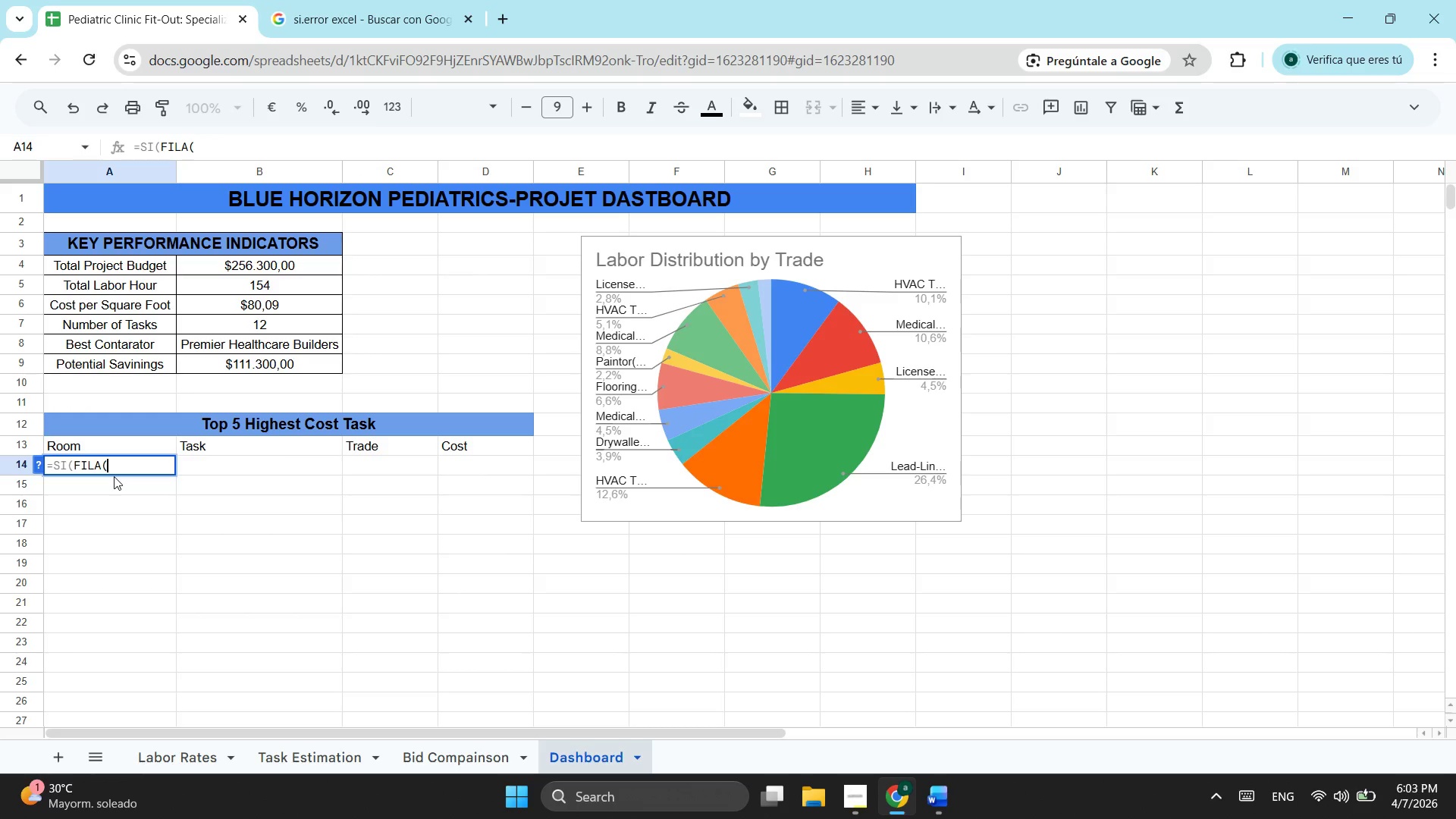 
key(Tab)
 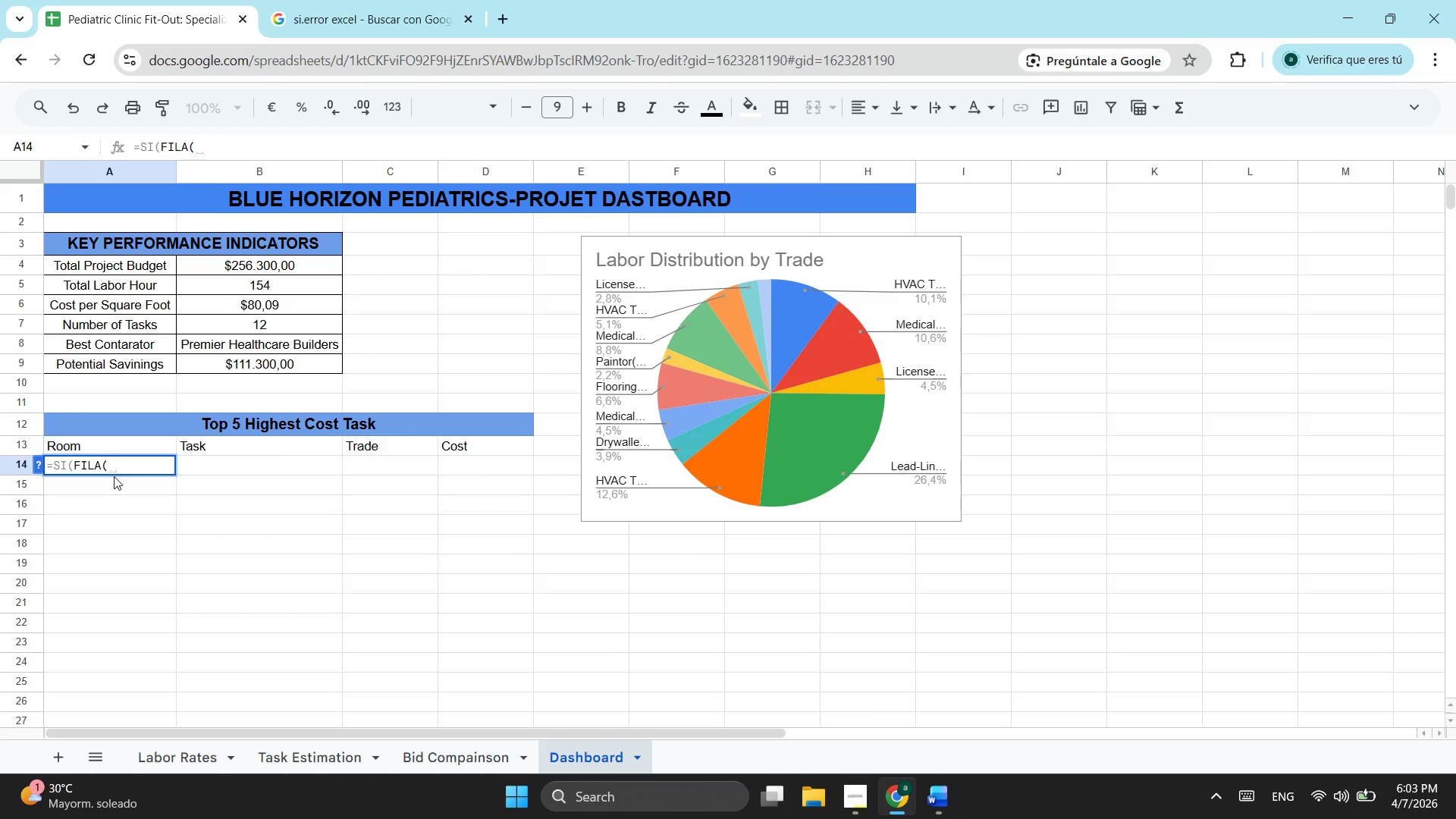 
key(Shift+ShiftLeft)
 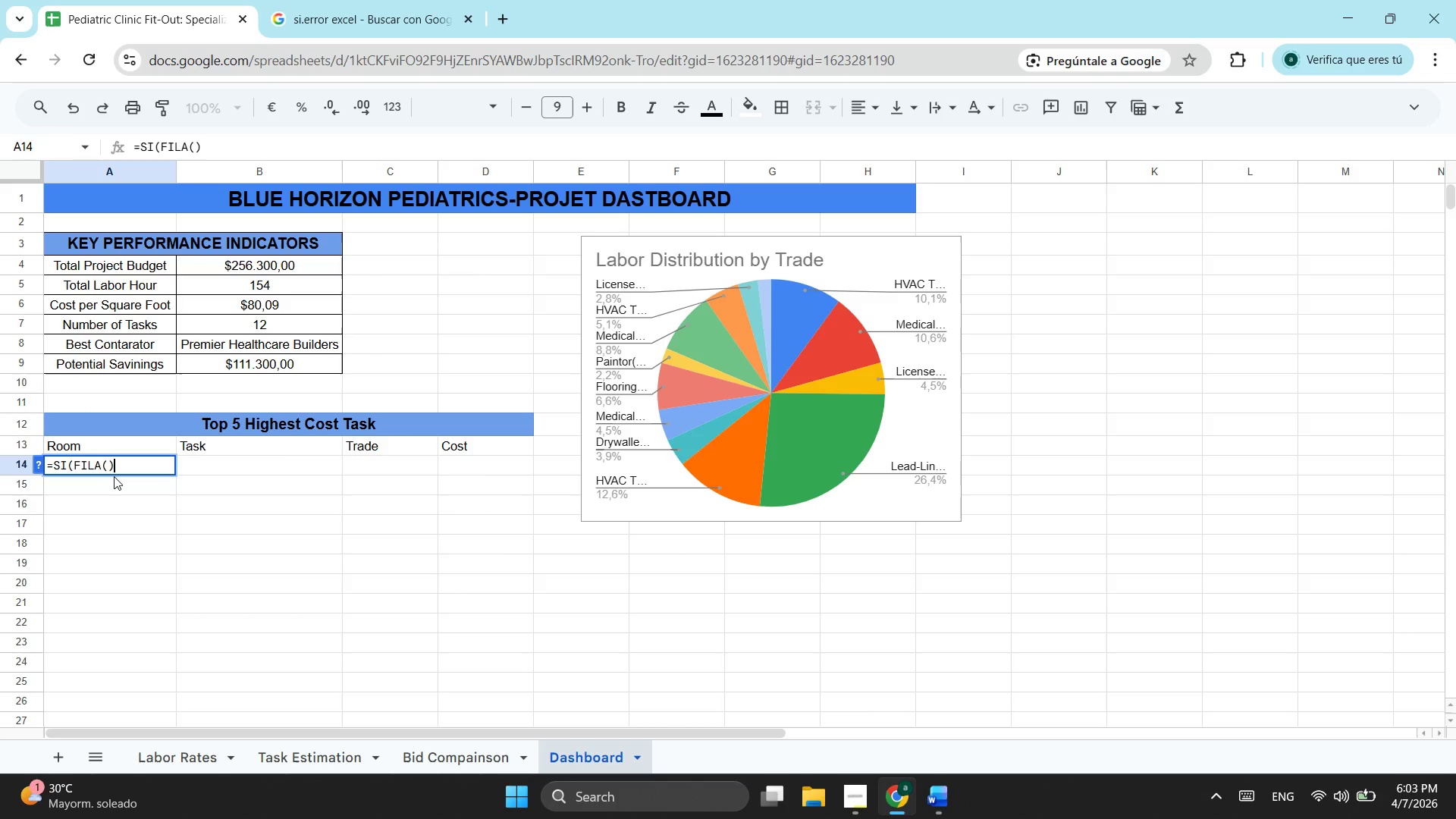 
key(Shift+0)
 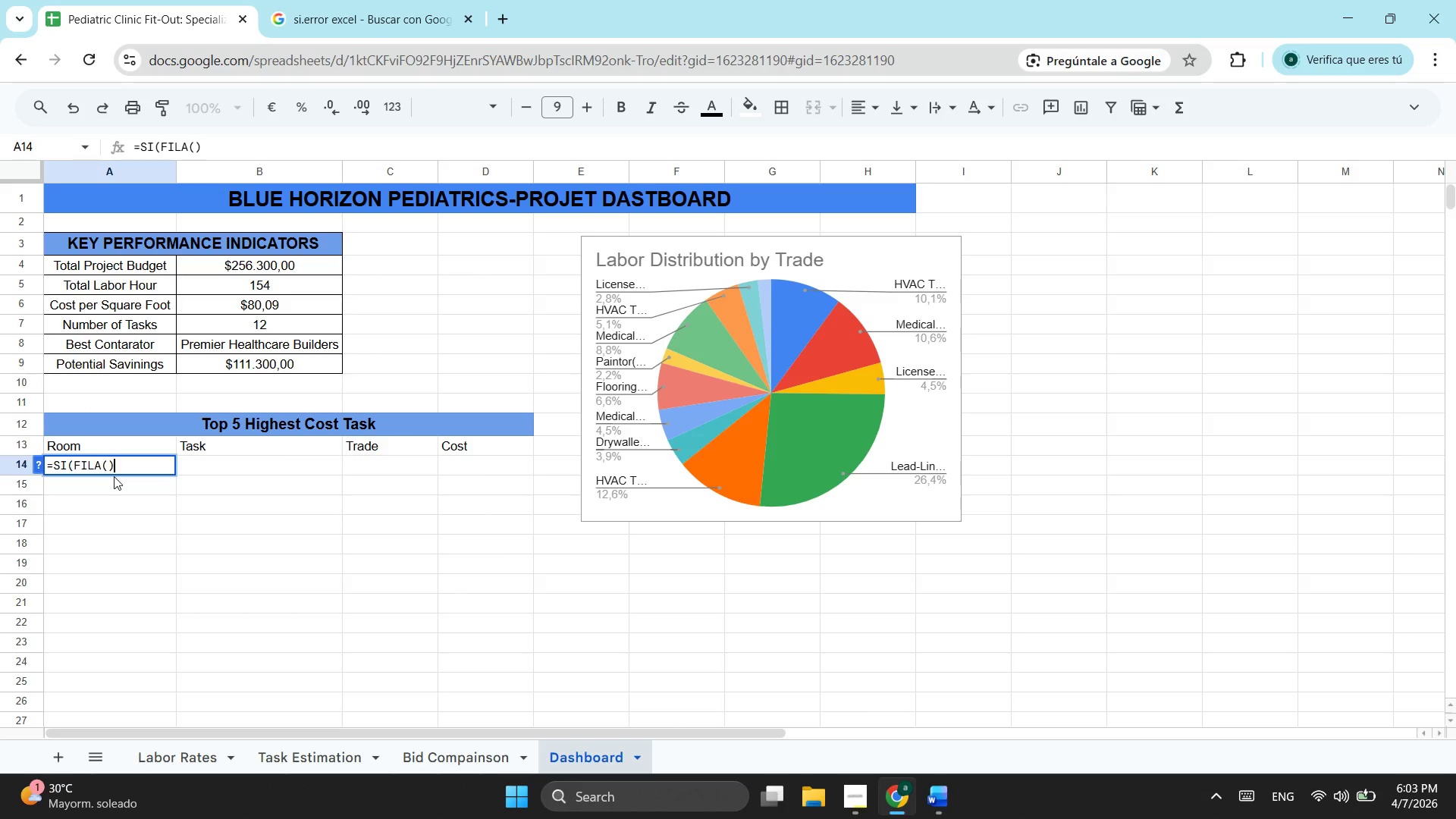 
type(-13)
 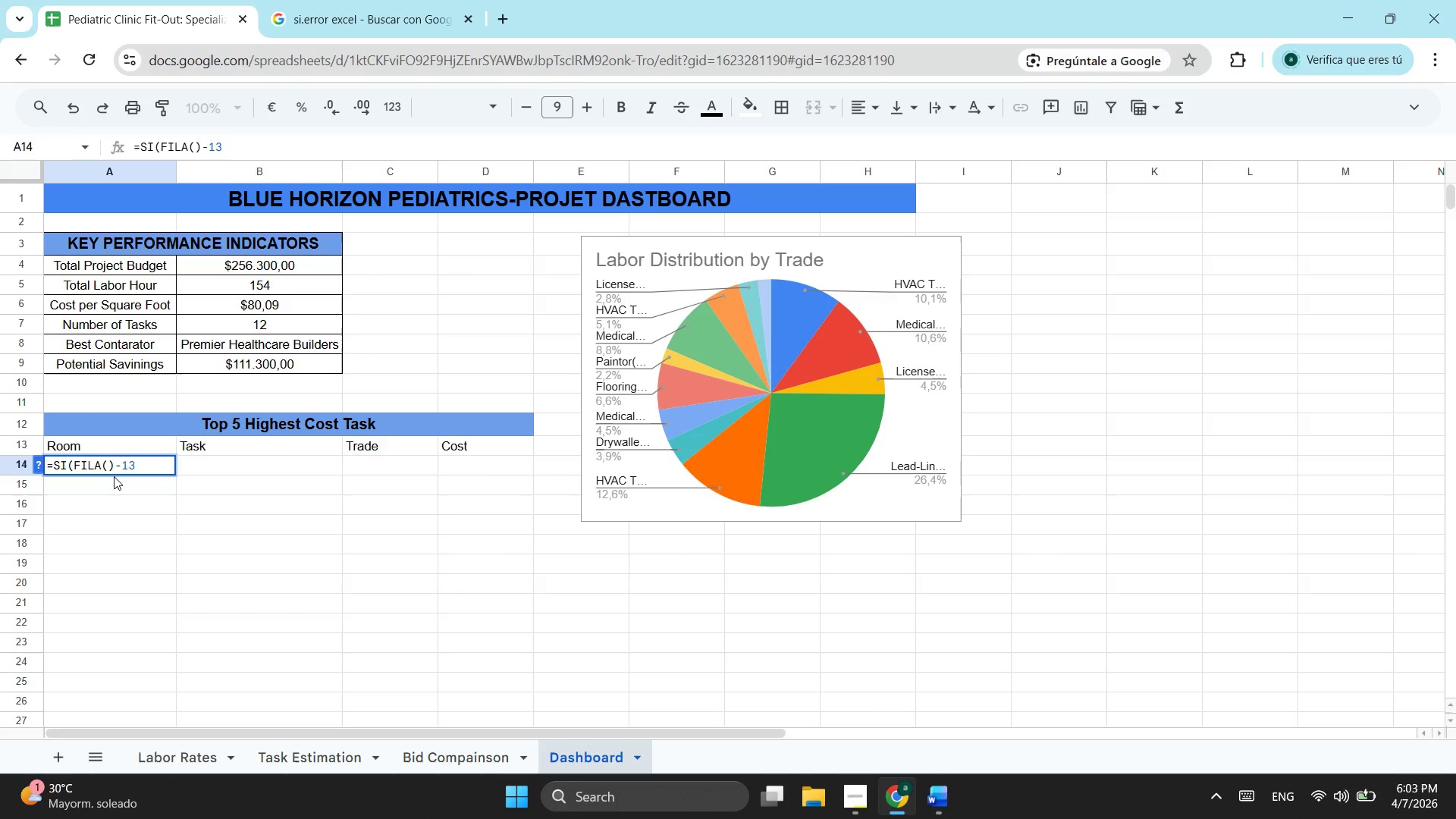 
type(.)
key(Backspace)
type(>Co)
key(Backspace)
type(ONTAR>SI)
key(Backspace)
key(Backspace)
key(Backspace)
type(.SI)
 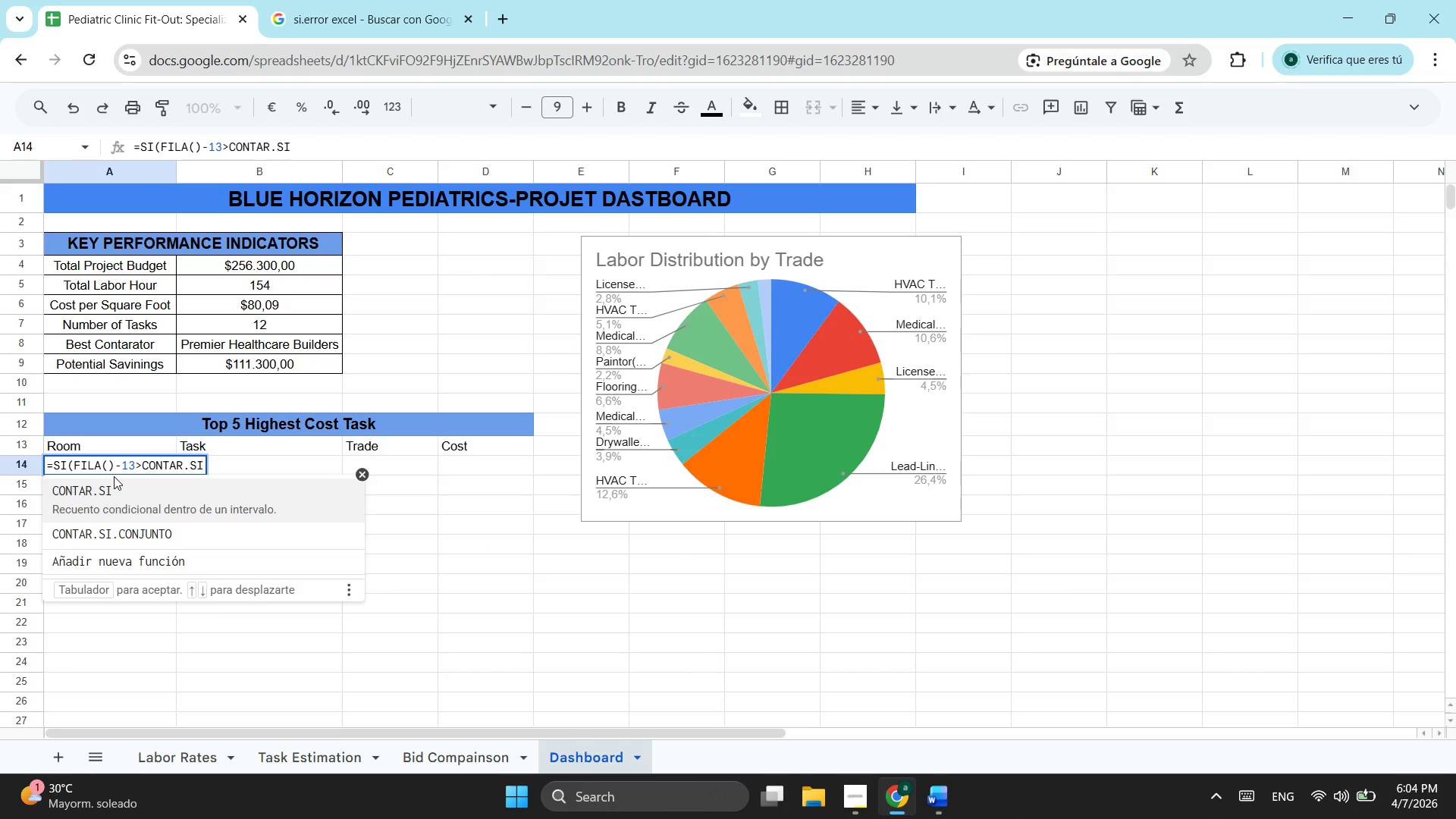 
wait(7.3)
 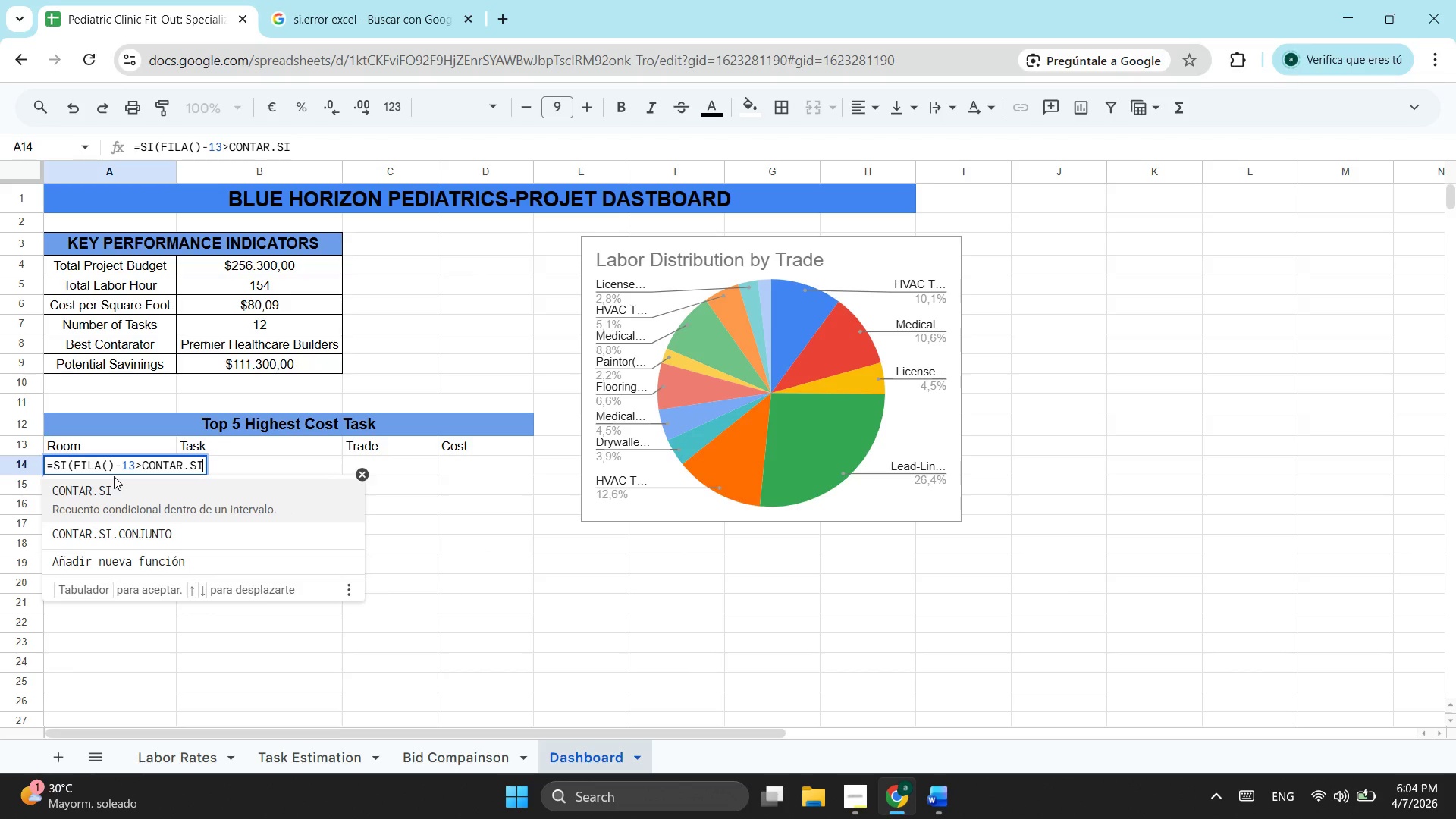 
type((TAS)
key(Backspace)
key(Backspace)
type(ask EstiMa)
key(Backspace)
key(Backspace)
type(a)
key(Backspace)
type(mation')
 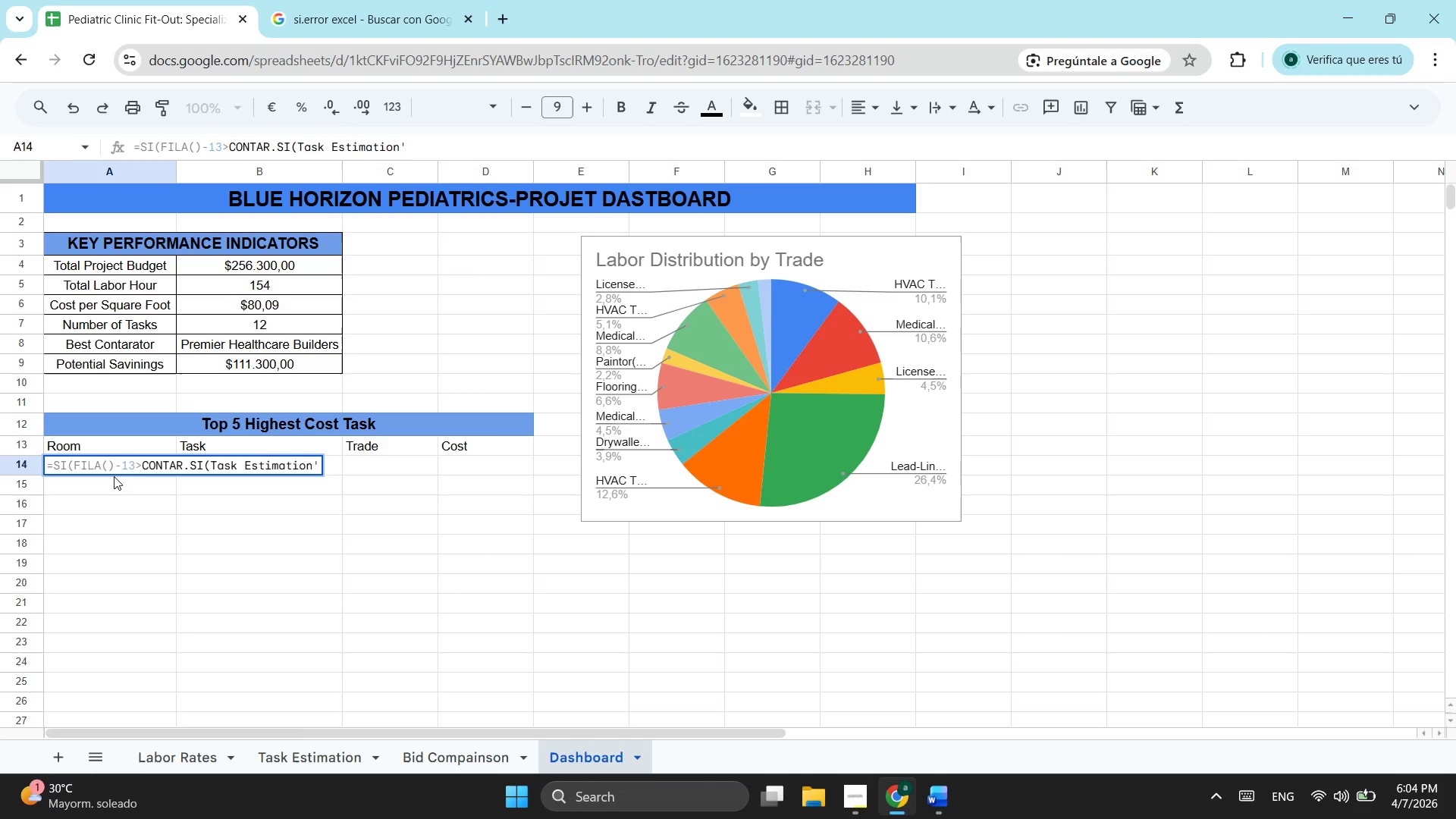 
key(ArrowLeft)
 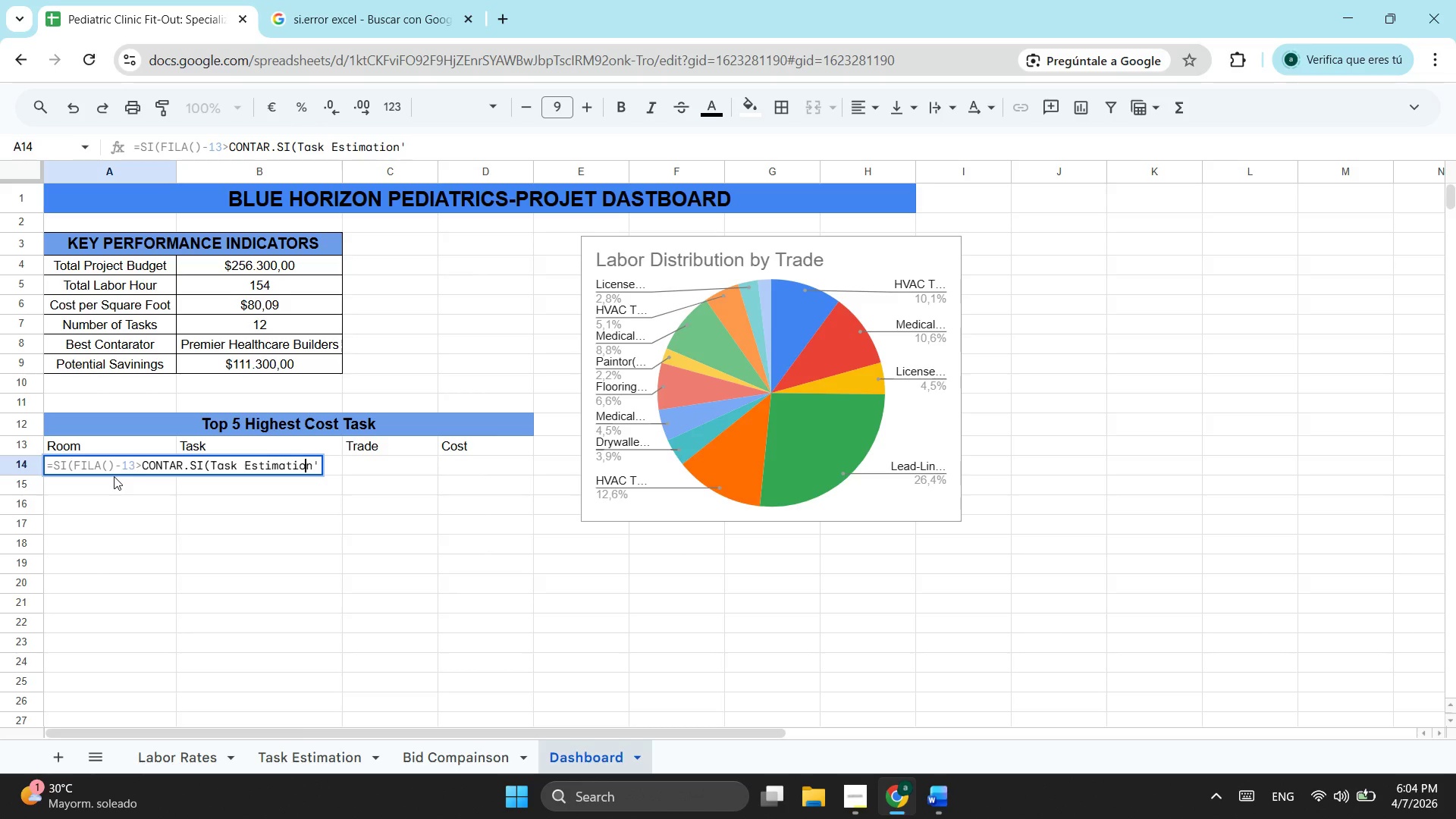 
key(ArrowLeft)
 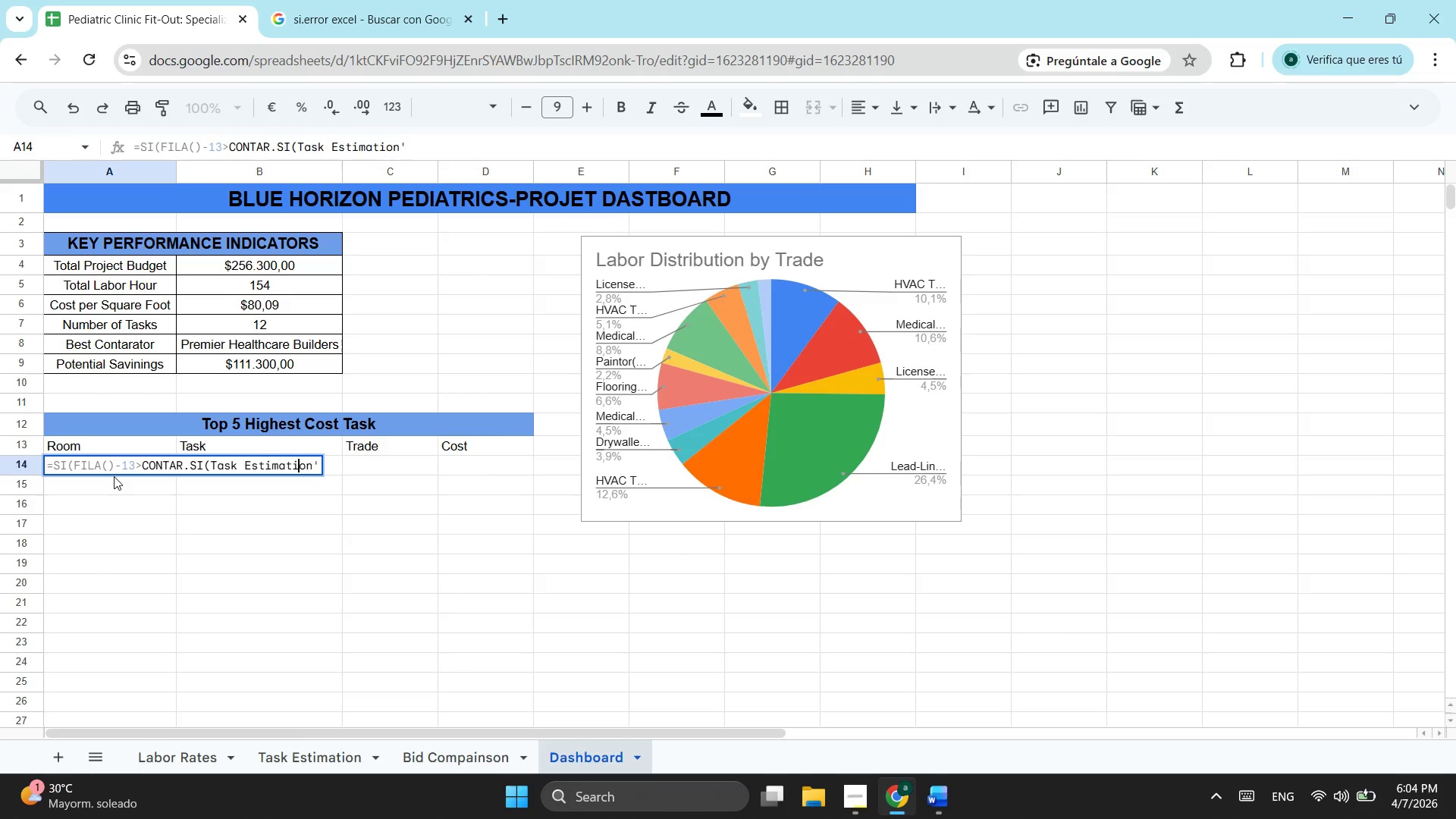 
key(ArrowLeft)
 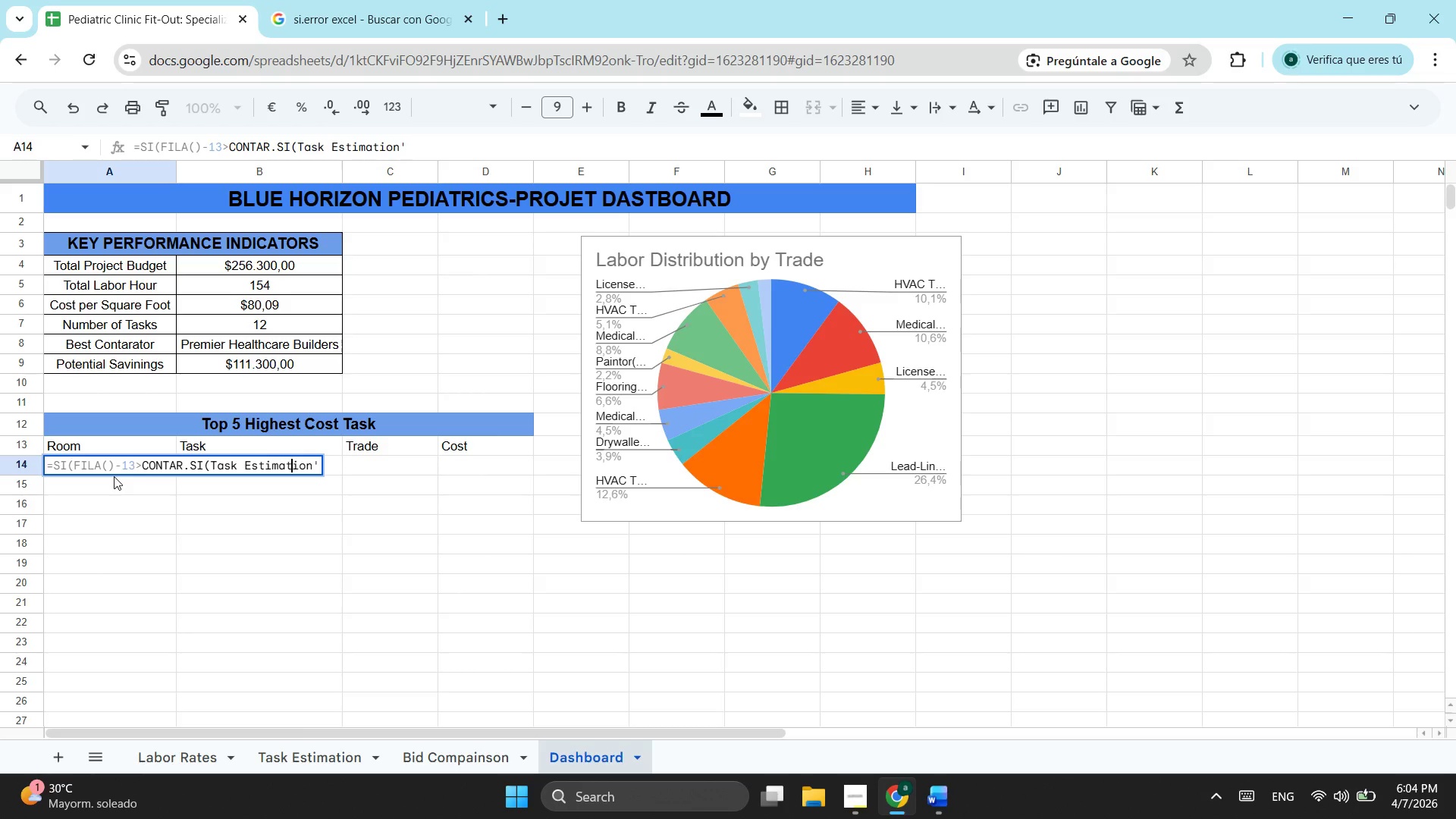 
key(ArrowLeft)
 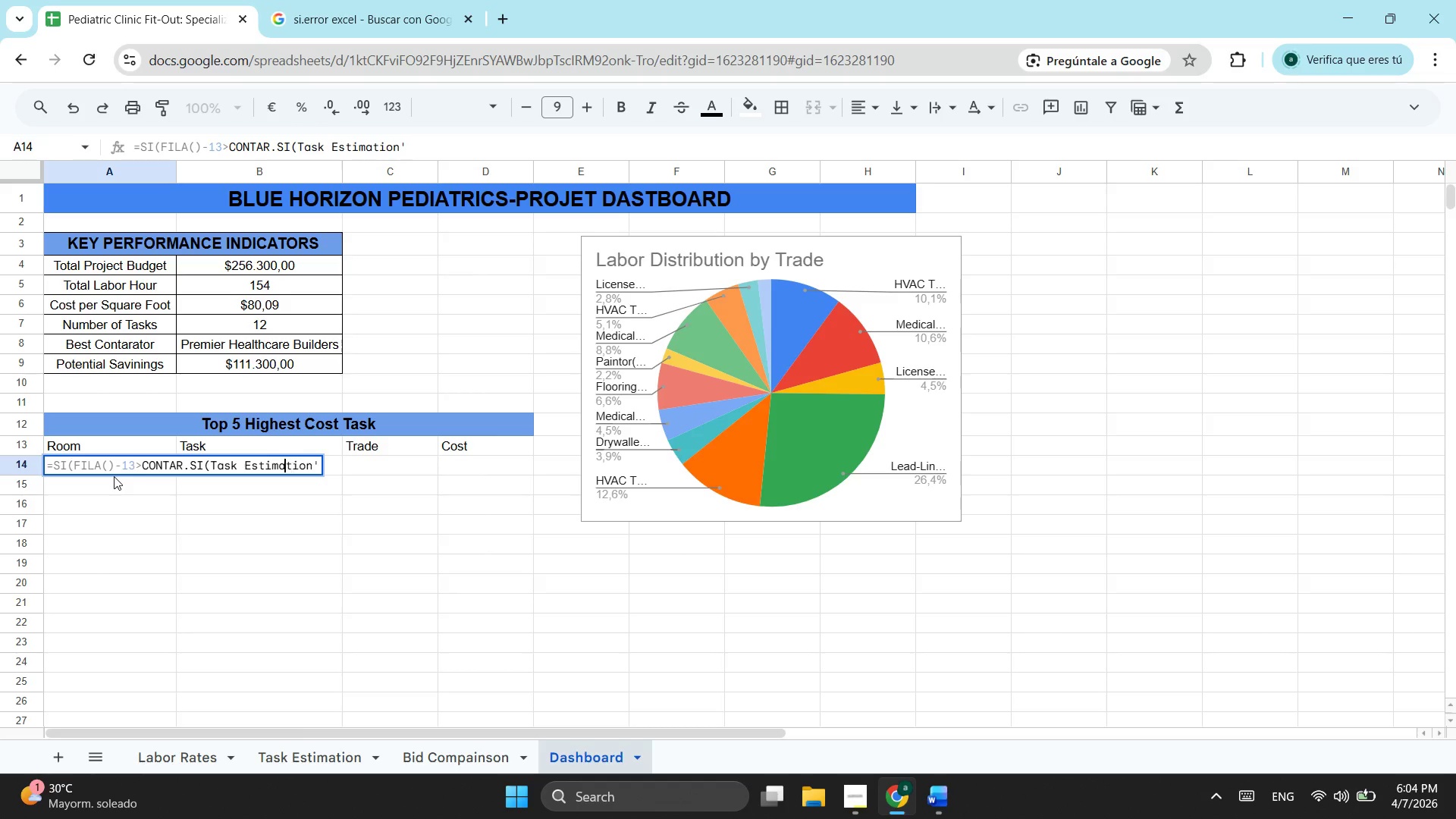 
key(ArrowLeft)
 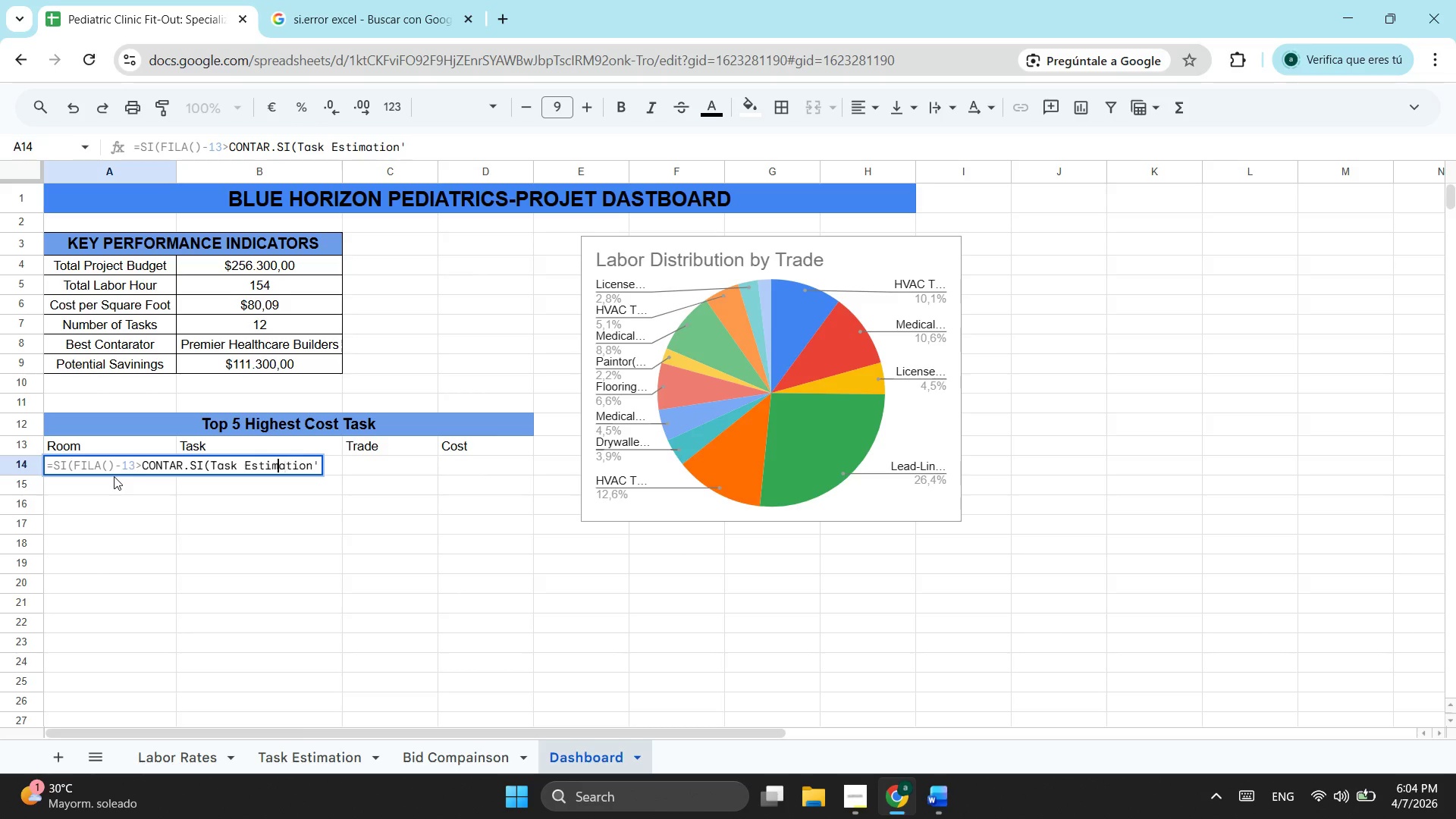 
key(ArrowLeft)
 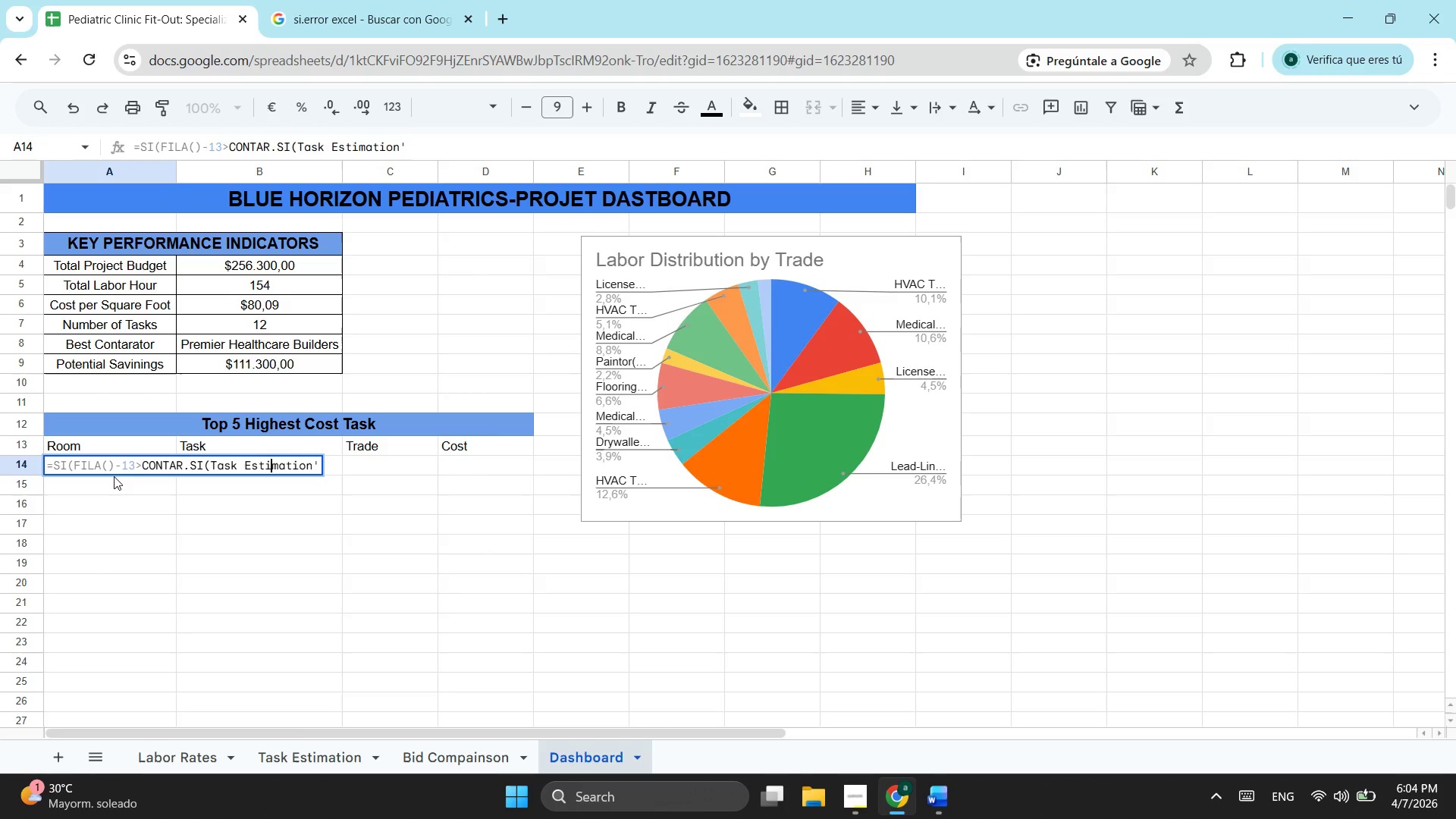 
key(ArrowLeft)
 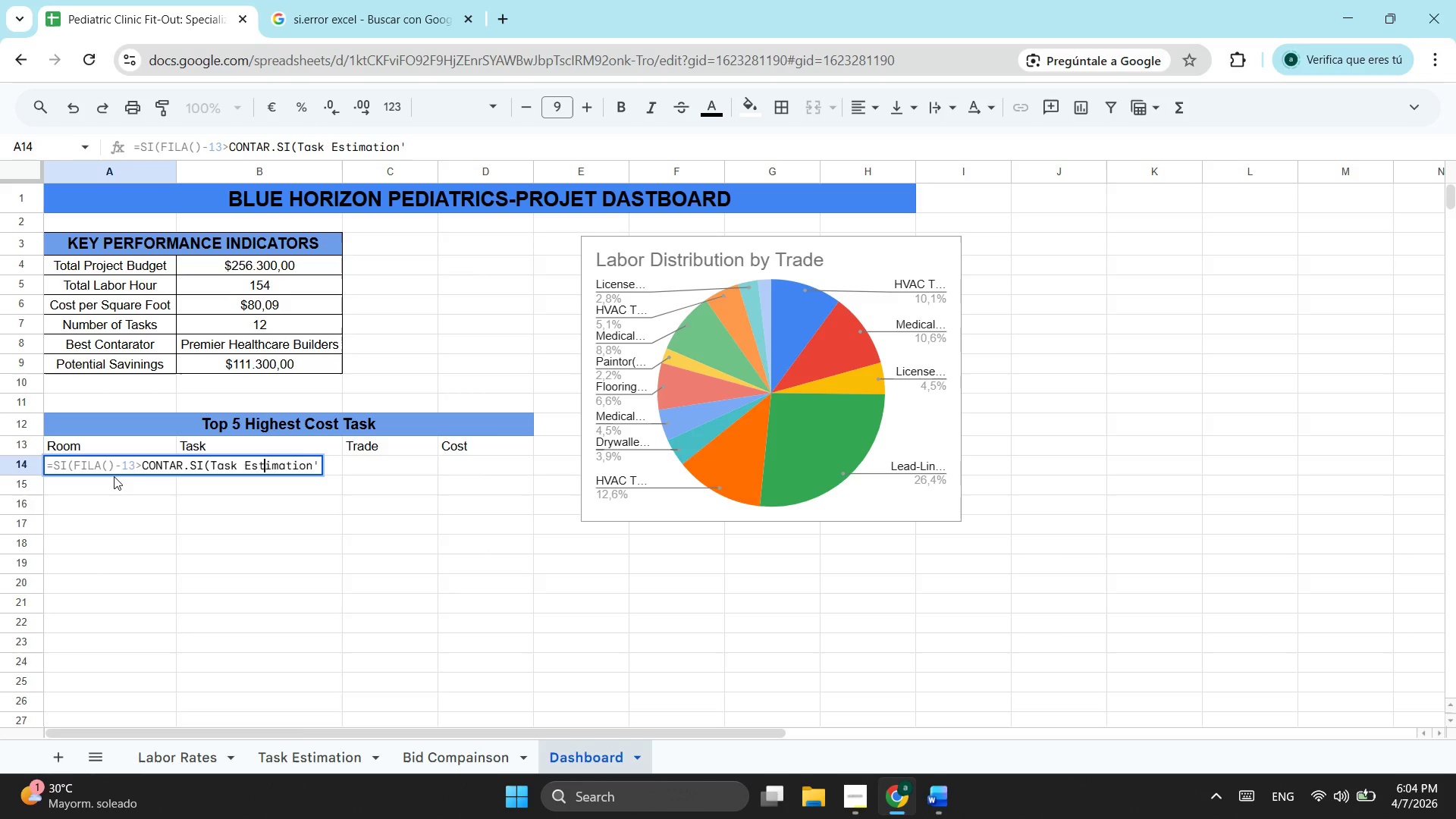 
key(ArrowLeft)
 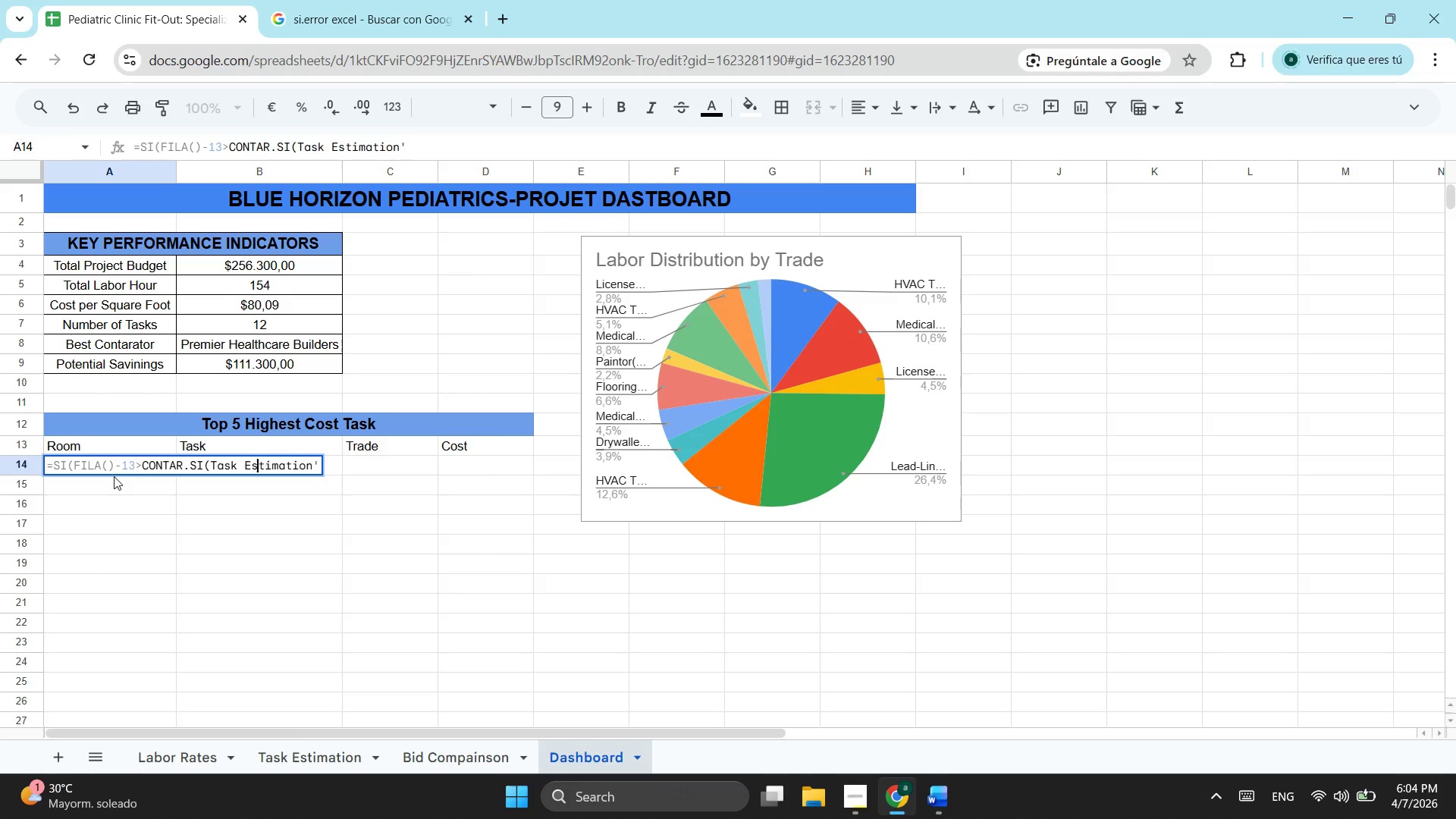 
key(ArrowLeft)
 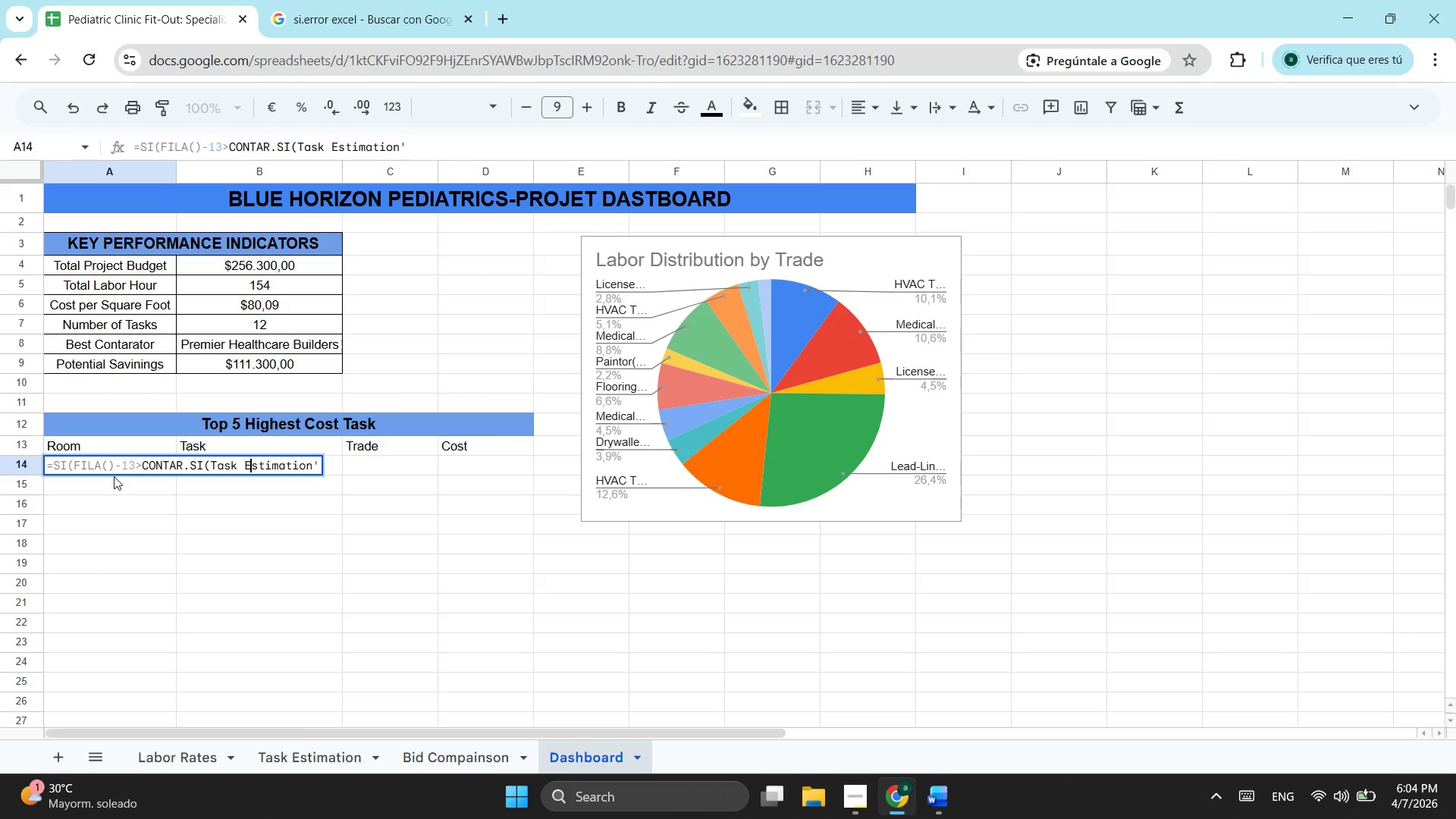 
key(ArrowLeft)
 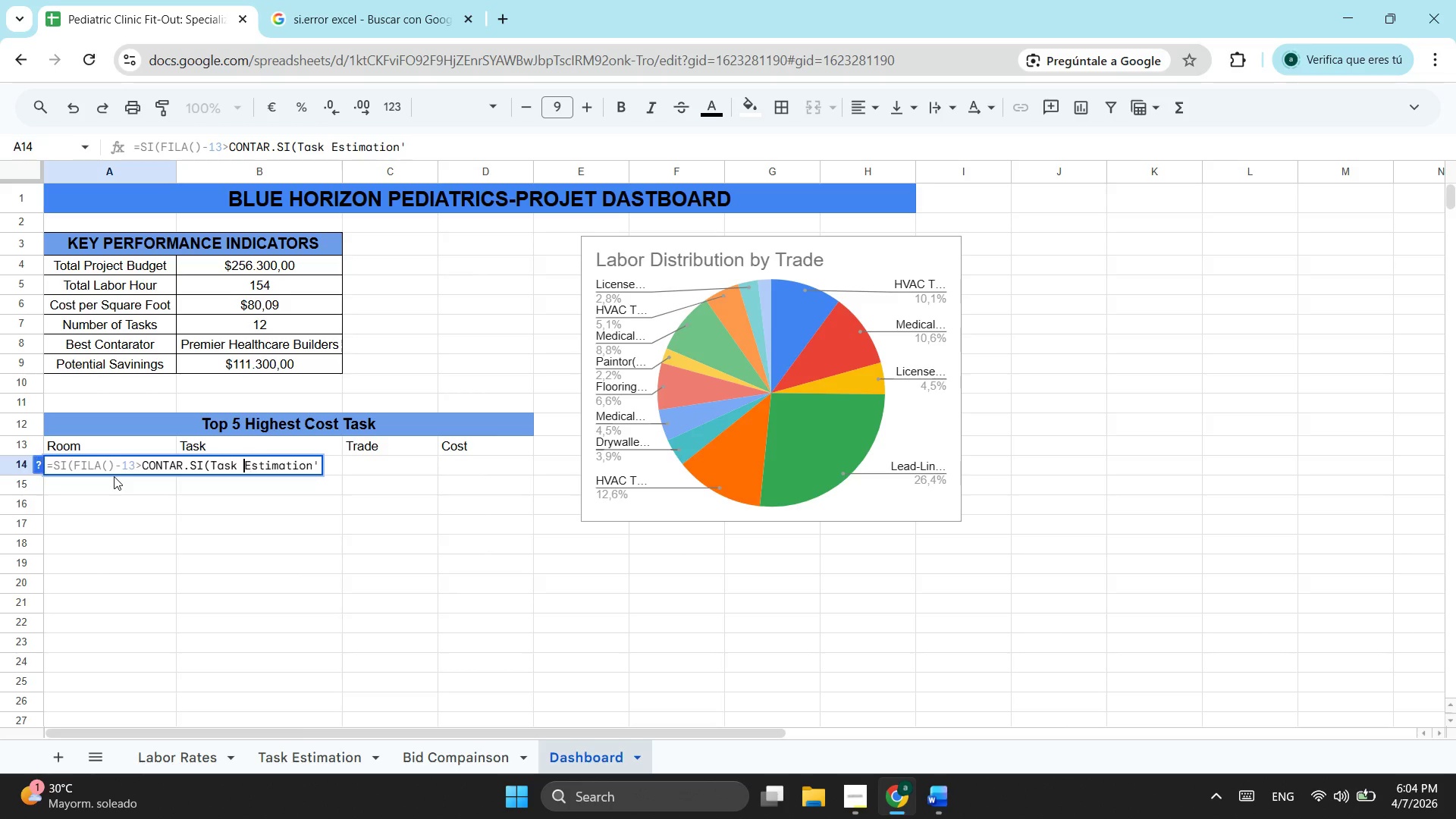 
key(ArrowLeft)
 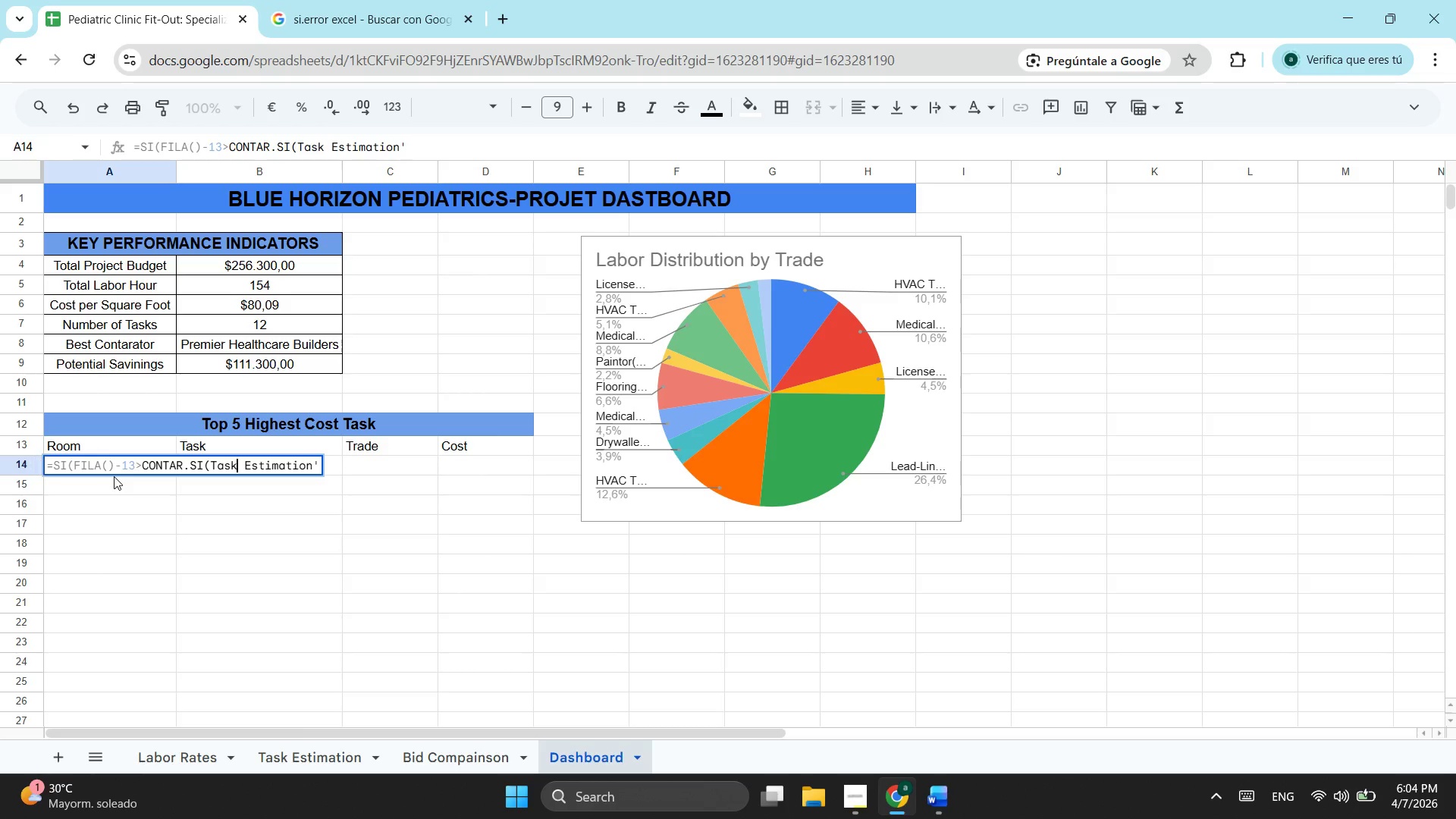 
key(ArrowLeft)
 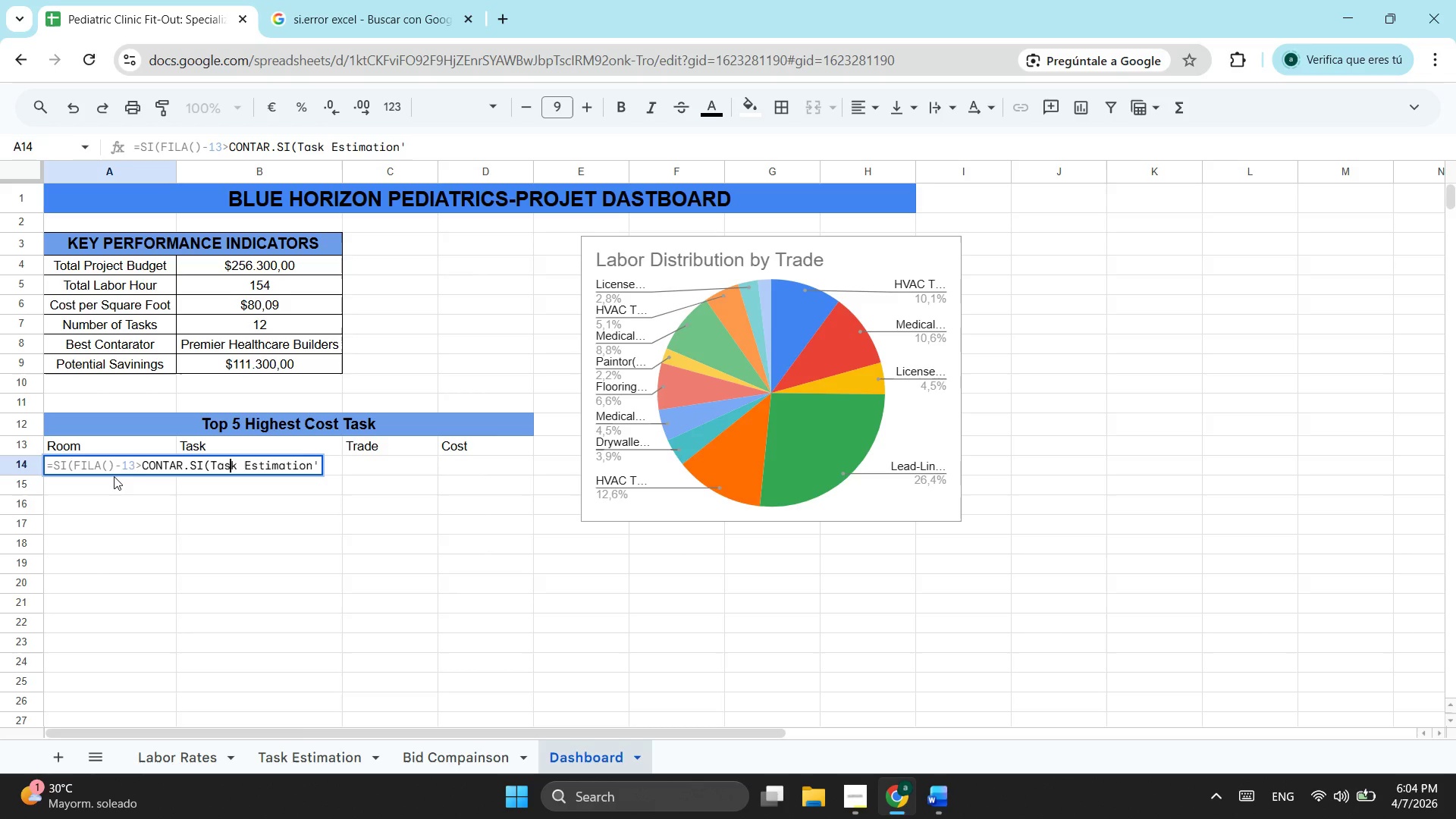 
key(ArrowLeft)
 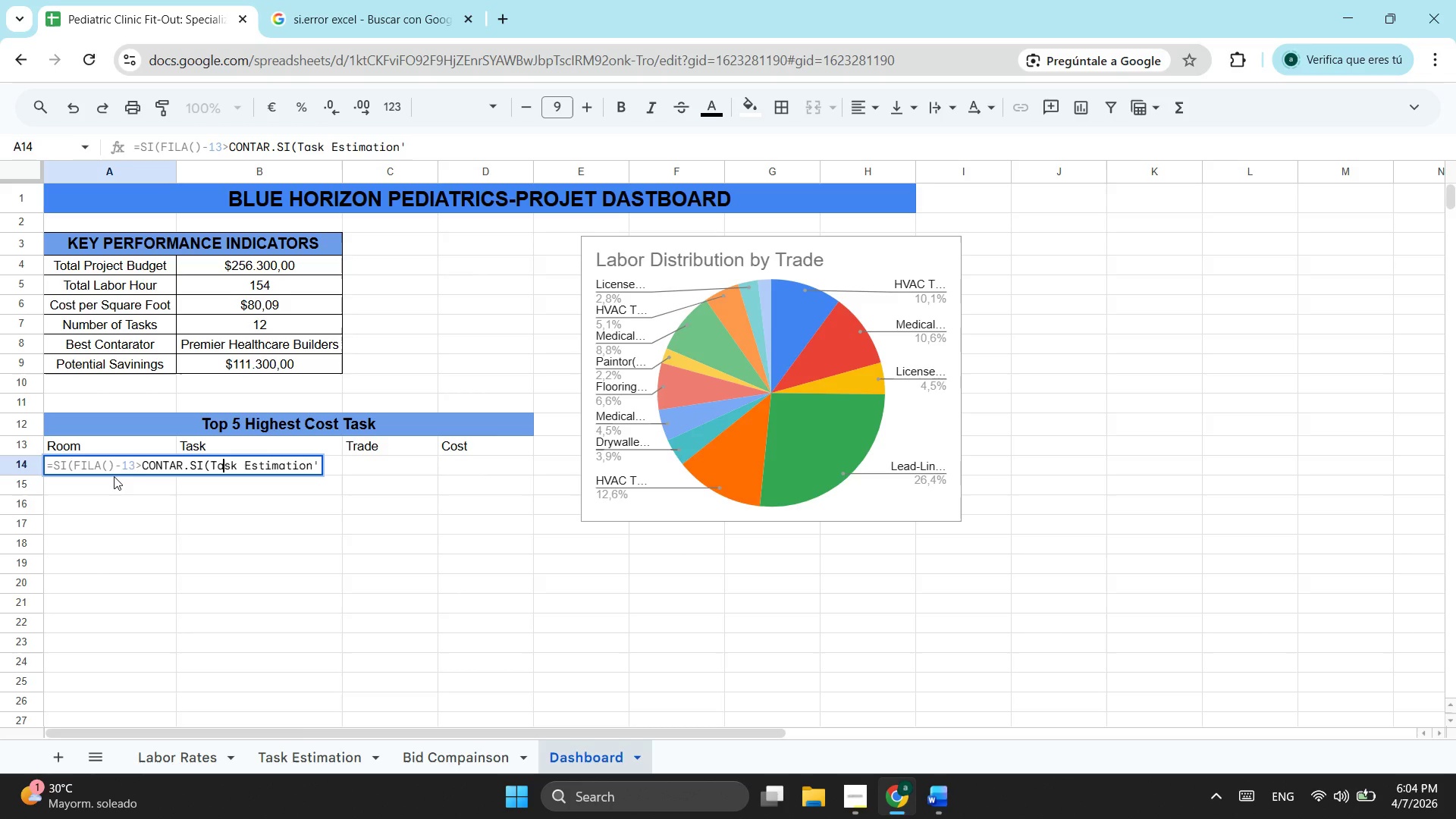 
key(ArrowLeft)
 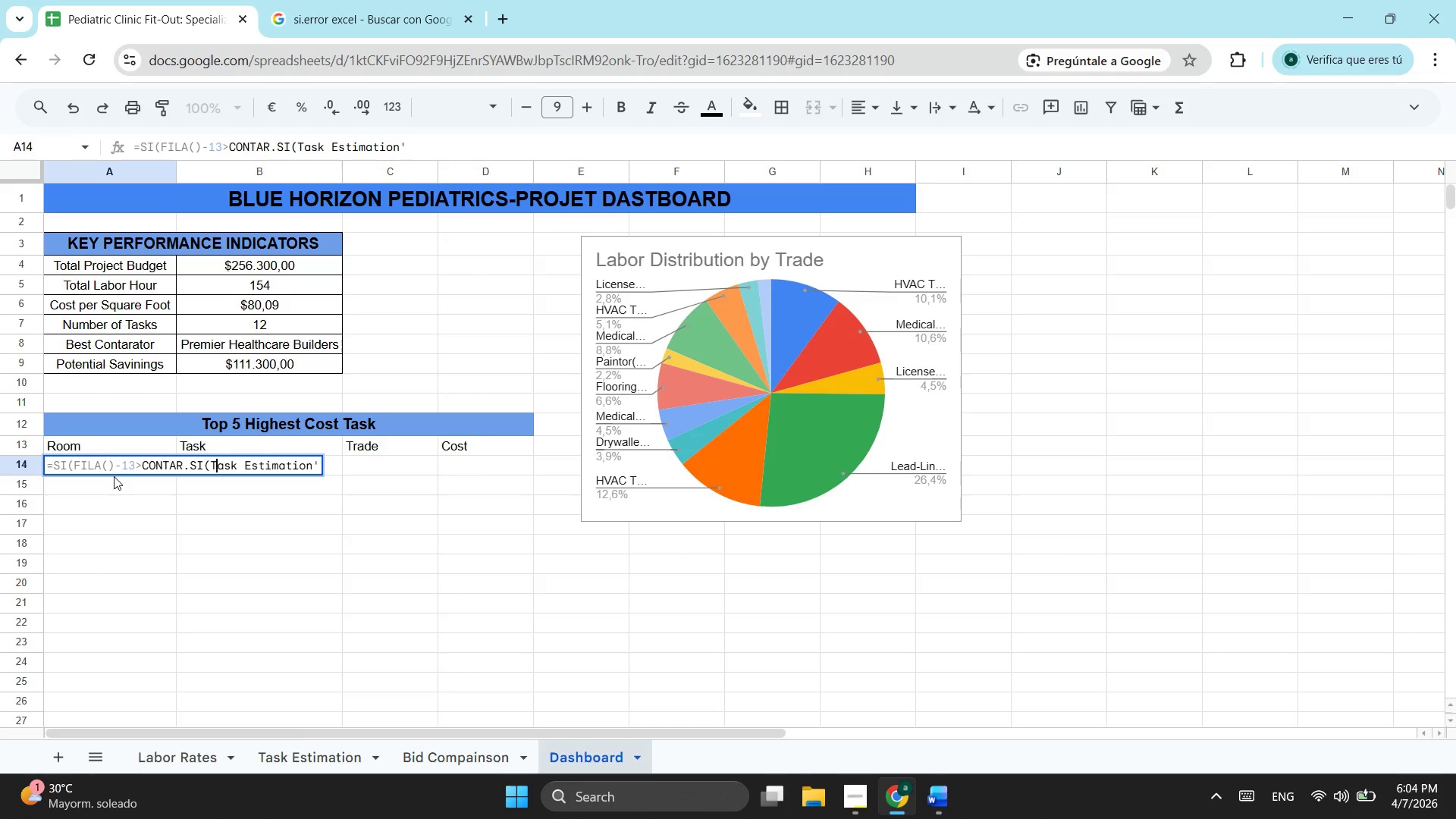 
key(ArrowLeft)
 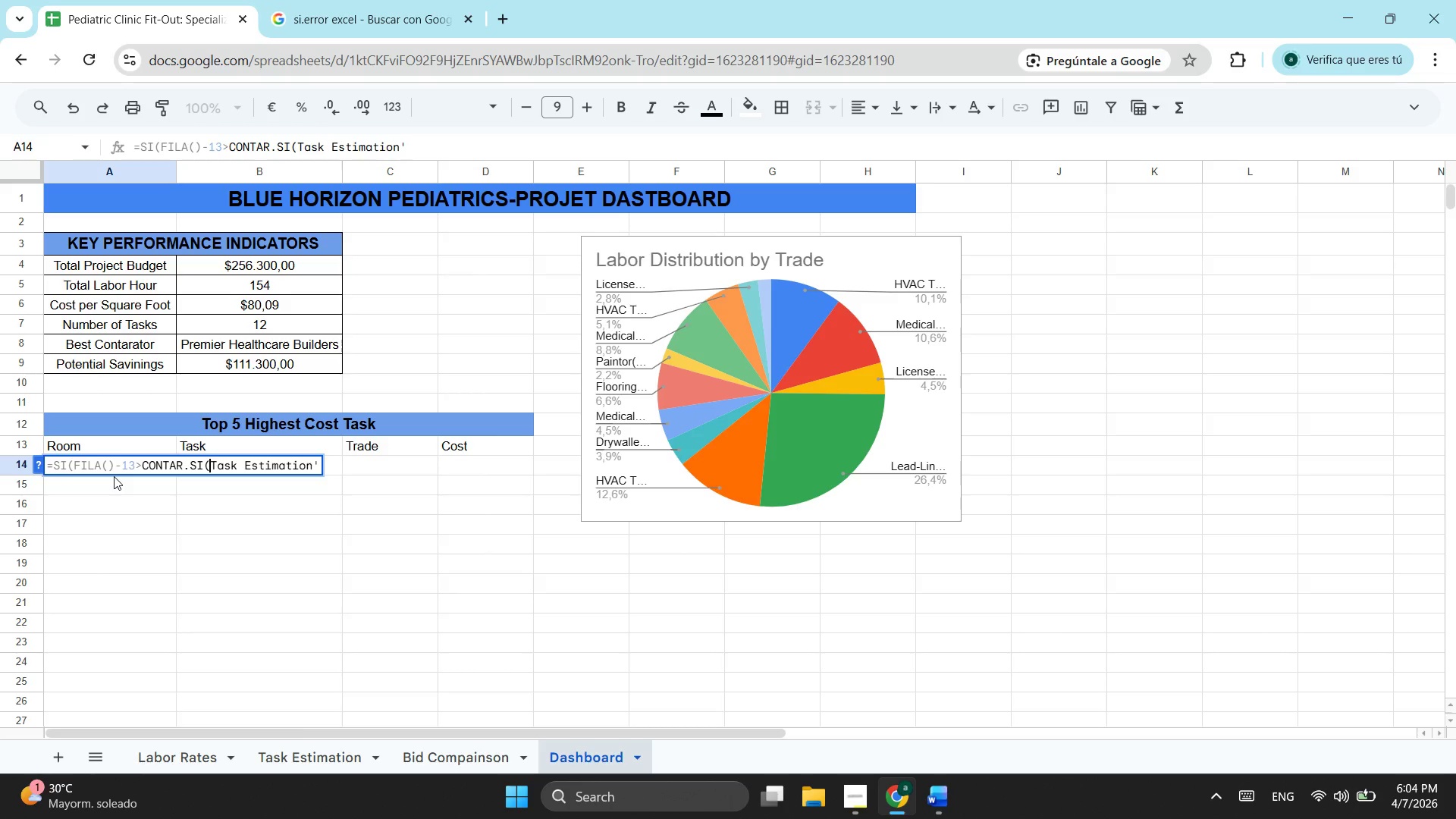 
key(ArrowLeft)
 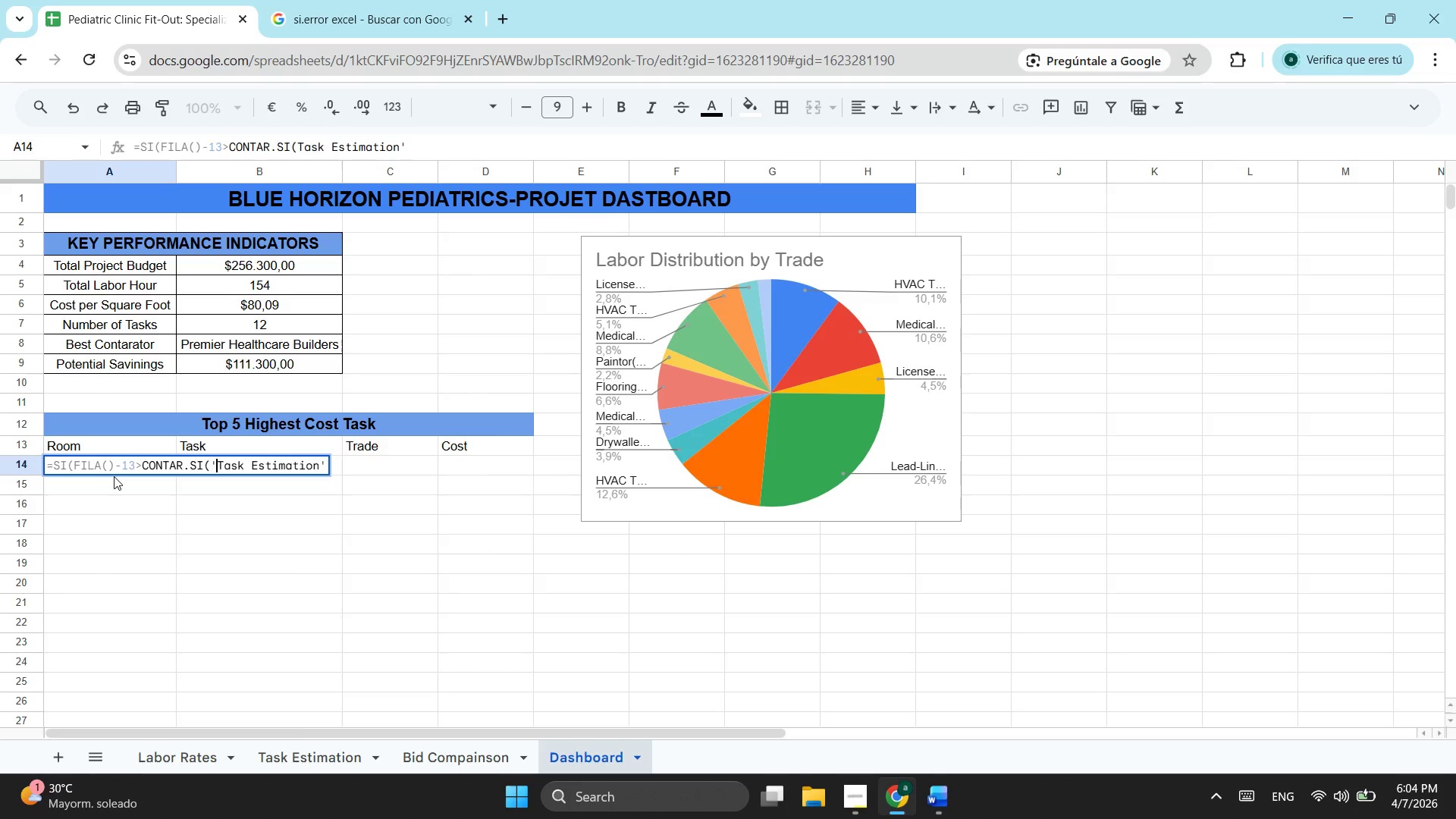 
key(Quote)
 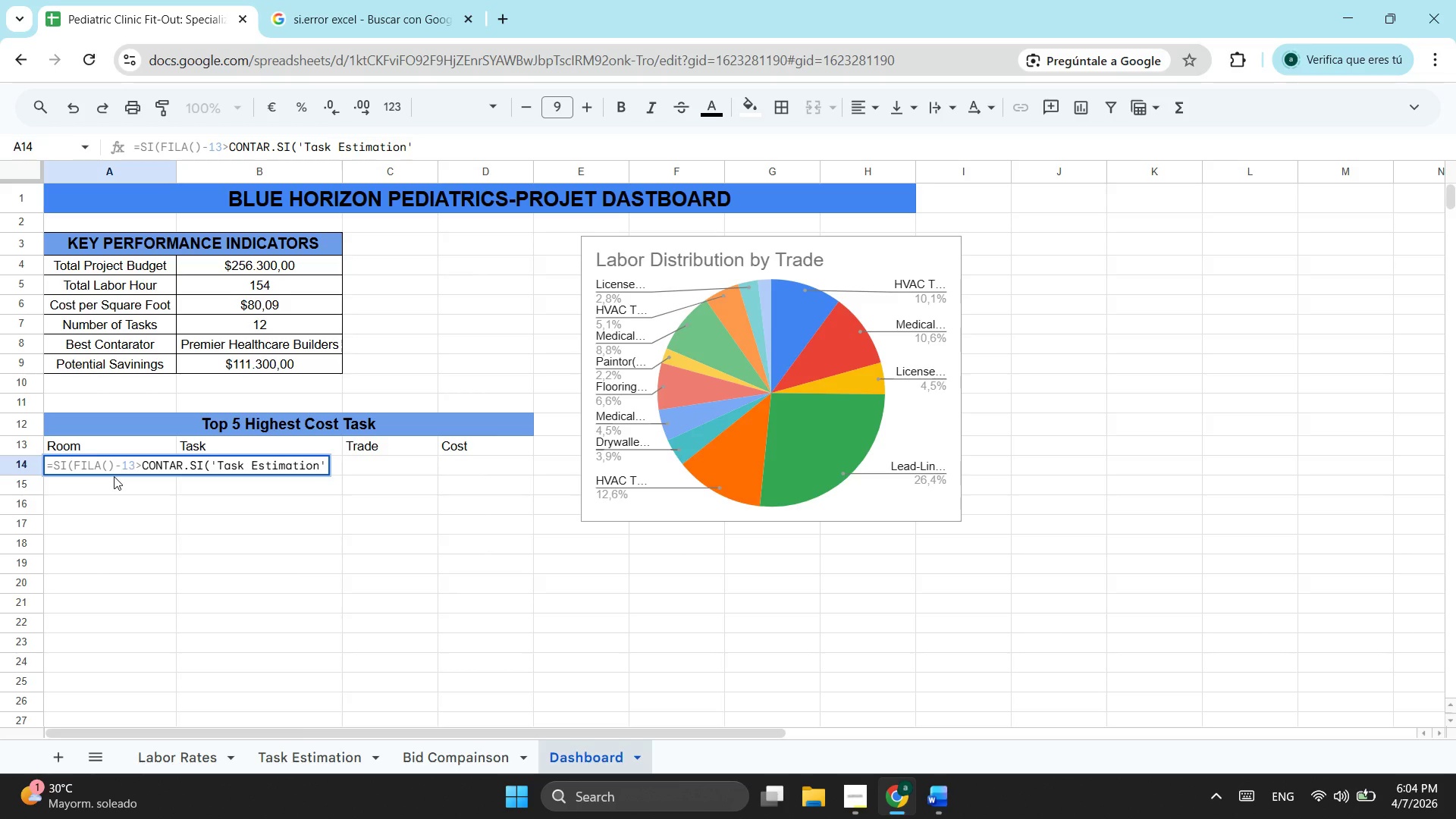 
key(ArrowRight)
 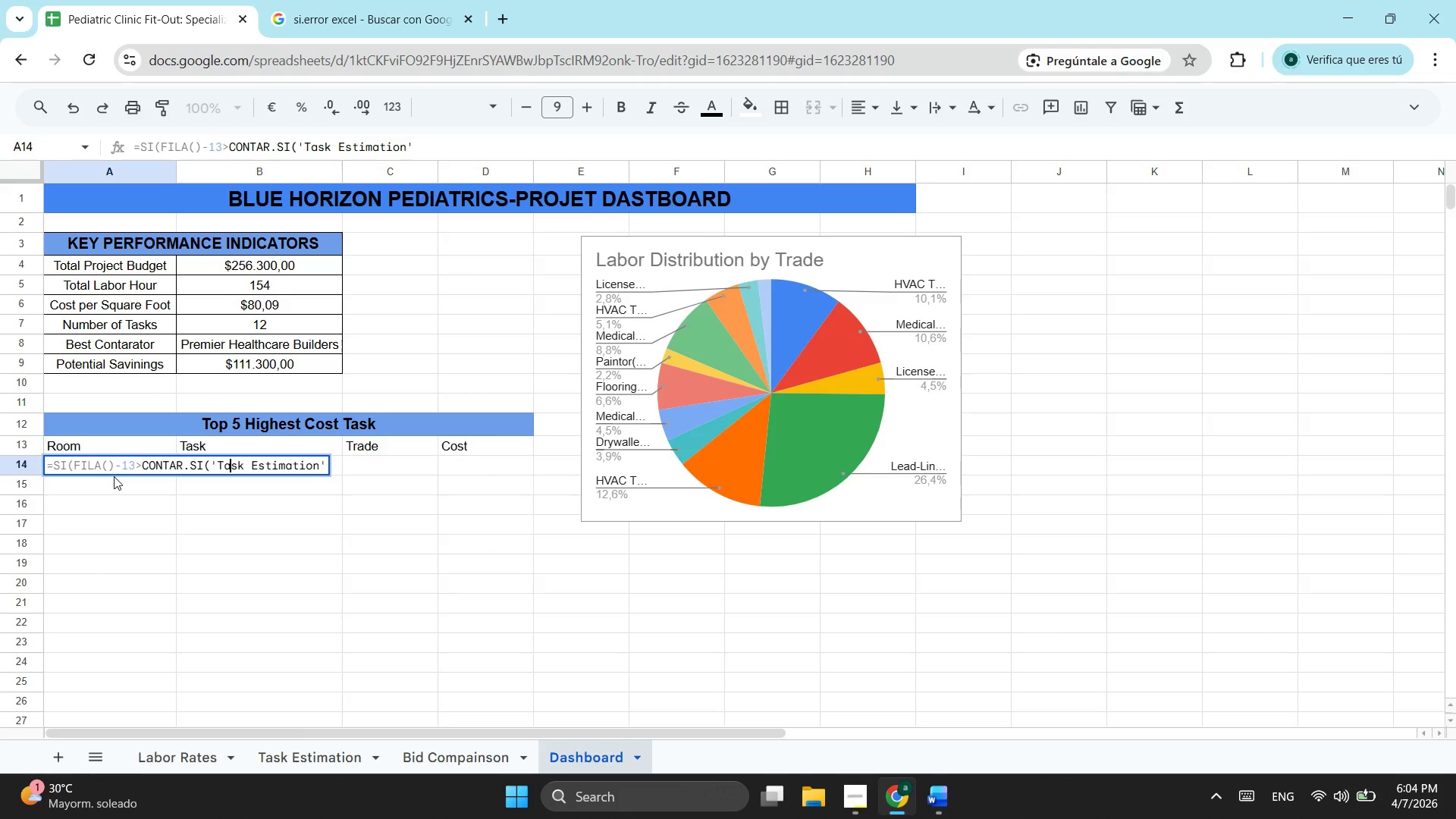 
key(ArrowRight)
 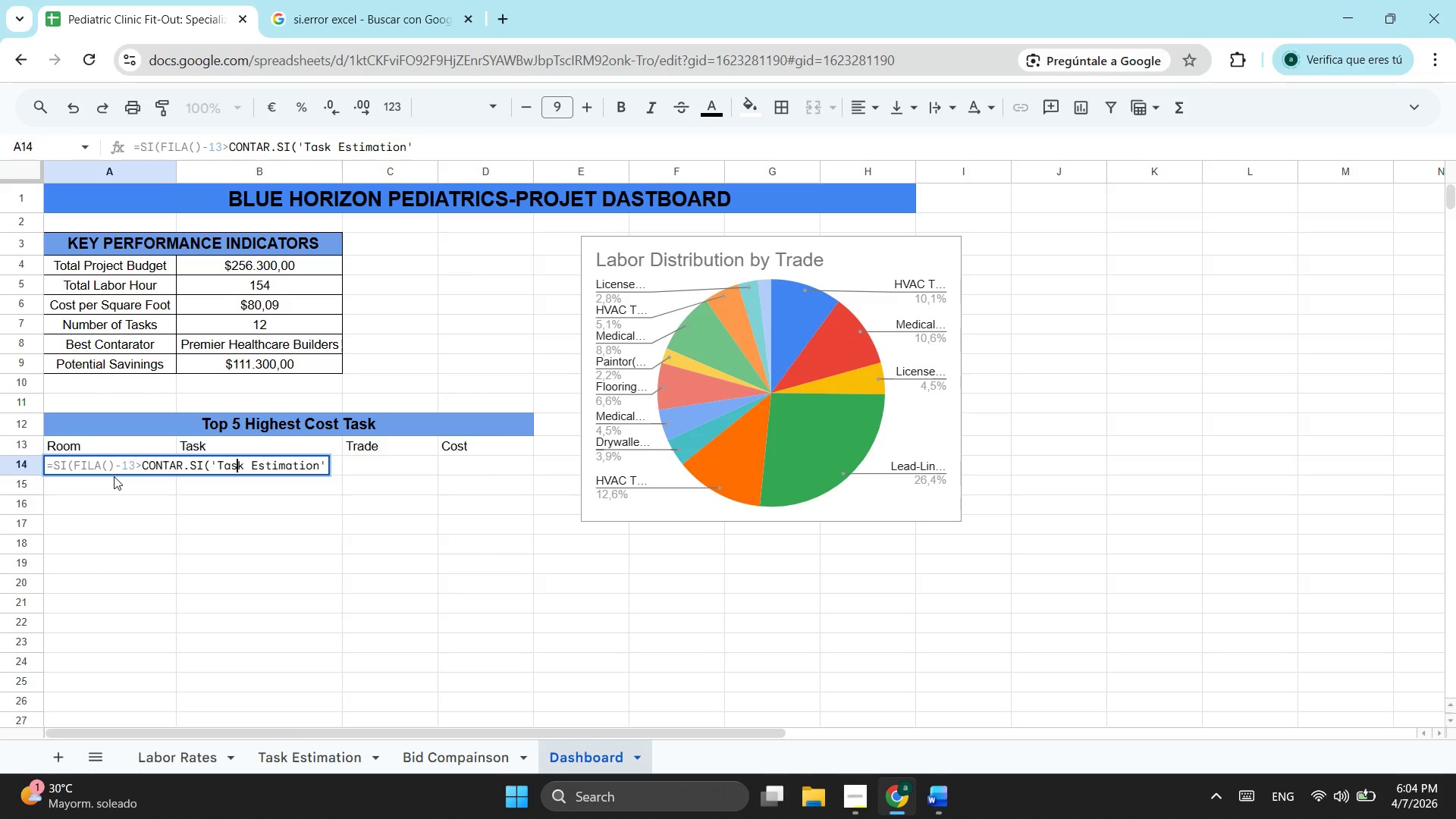 
key(ArrowRight)
 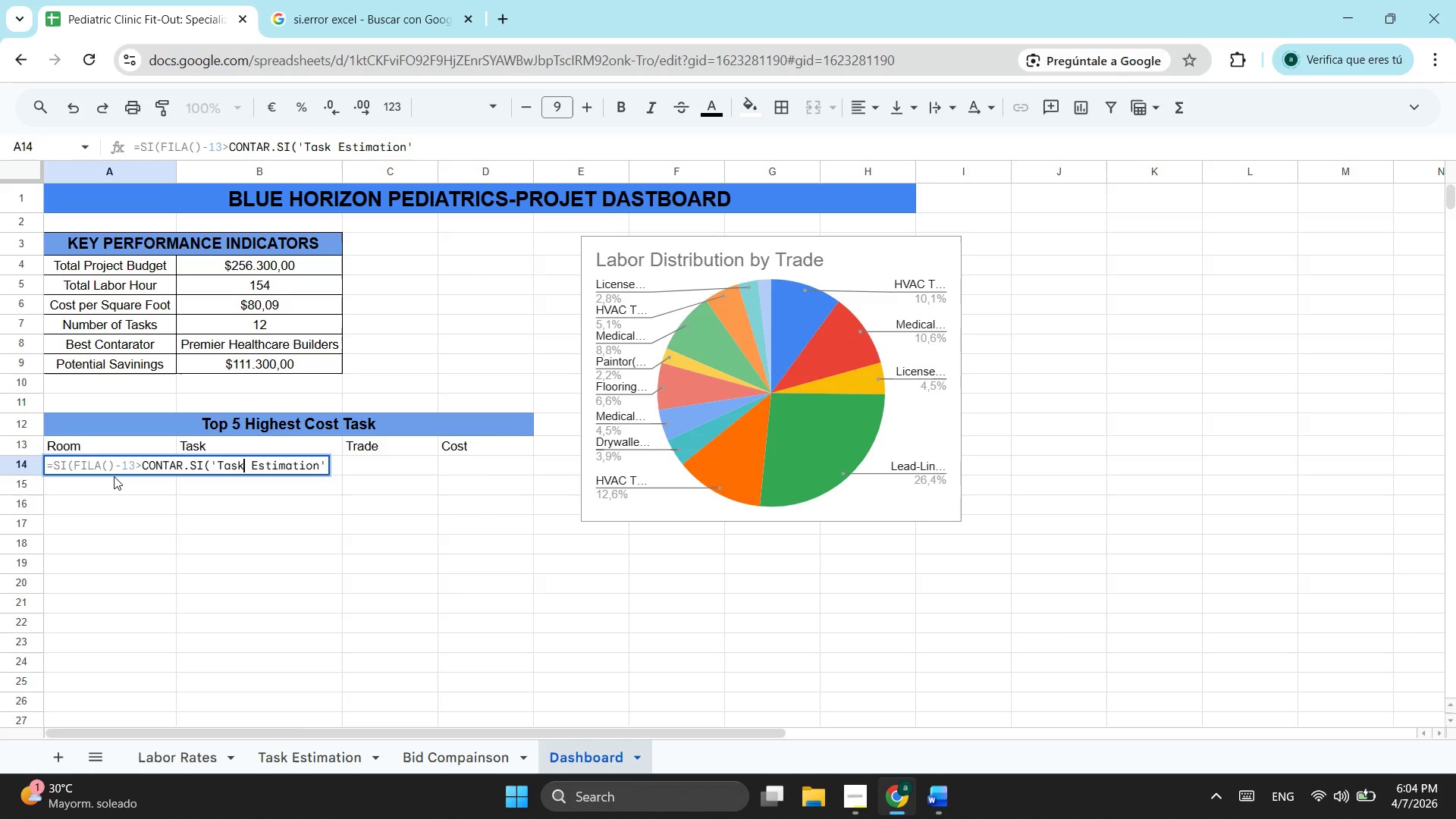 
key(ArrowRight)
 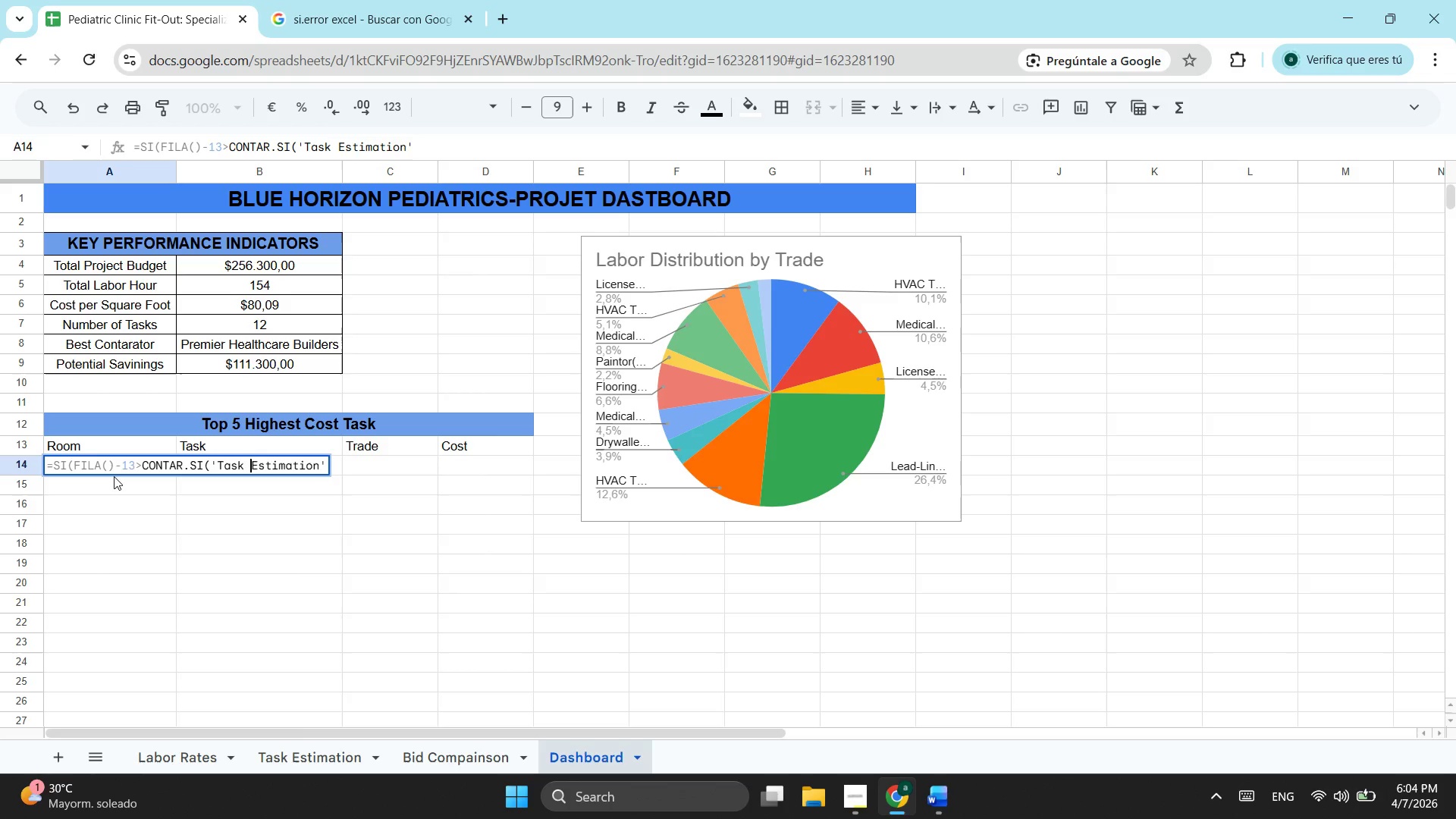 
key(ArrowRight)
 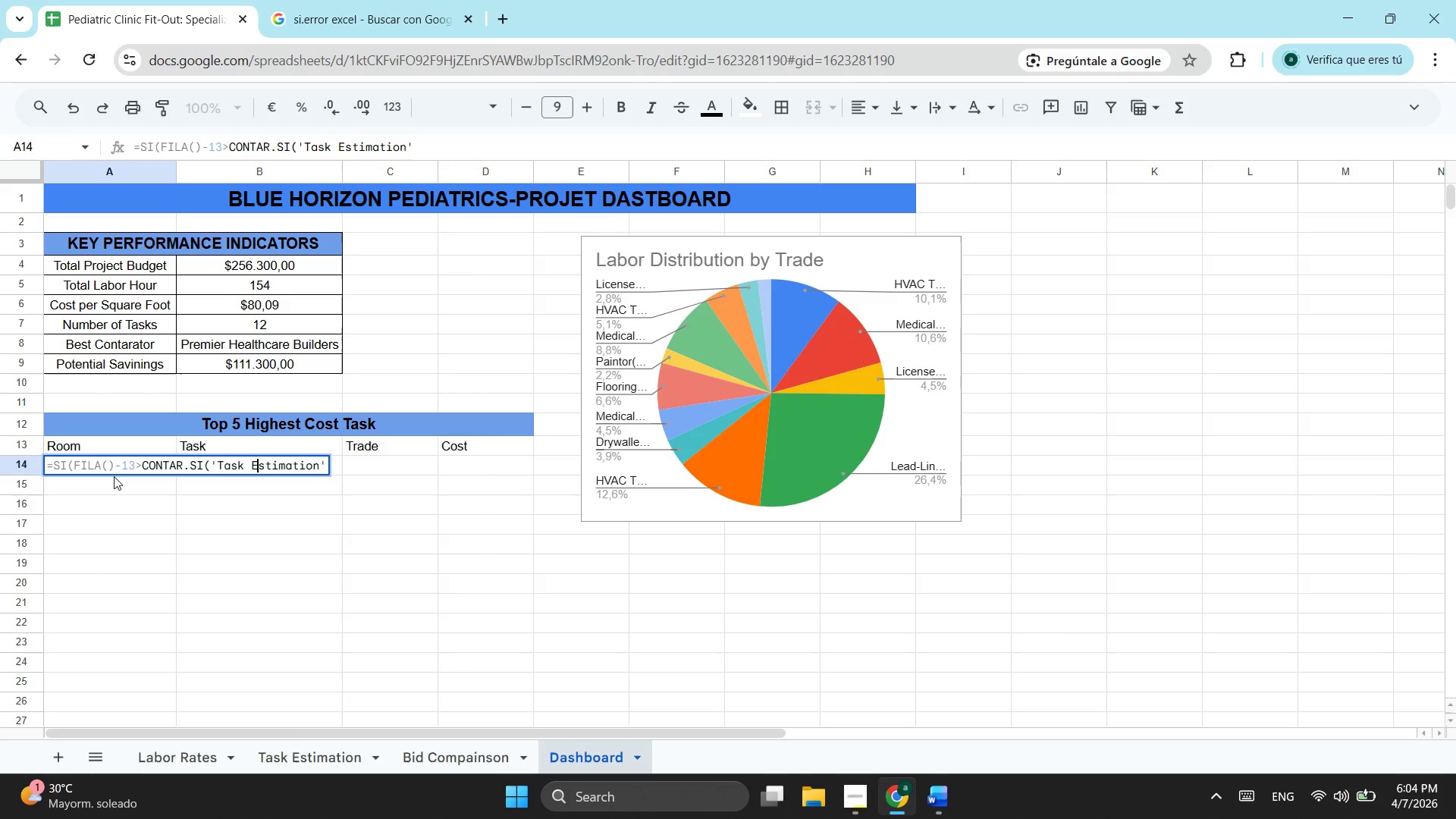 
key(ArrowRight)
 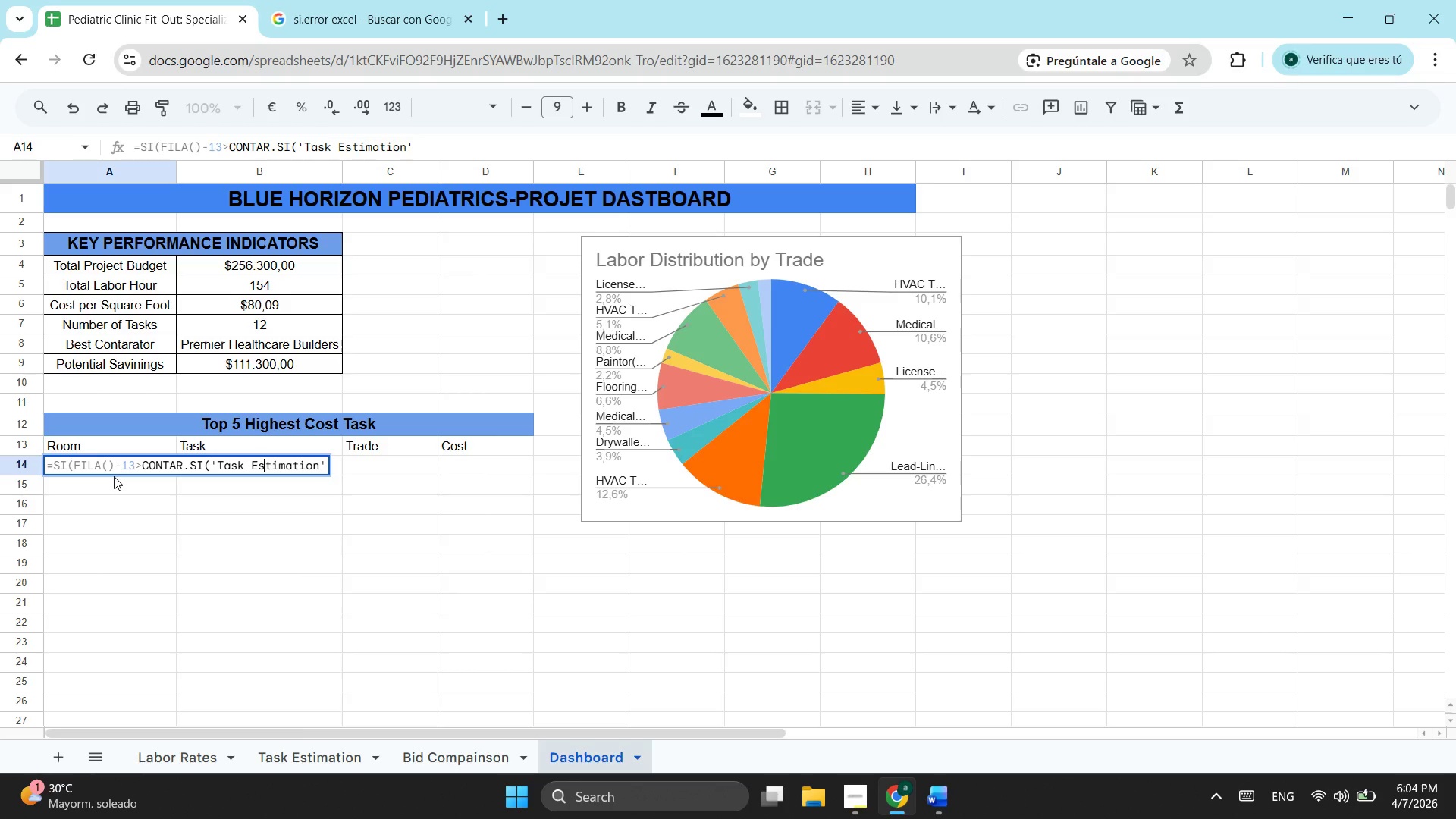 
key(ArrowRight)
 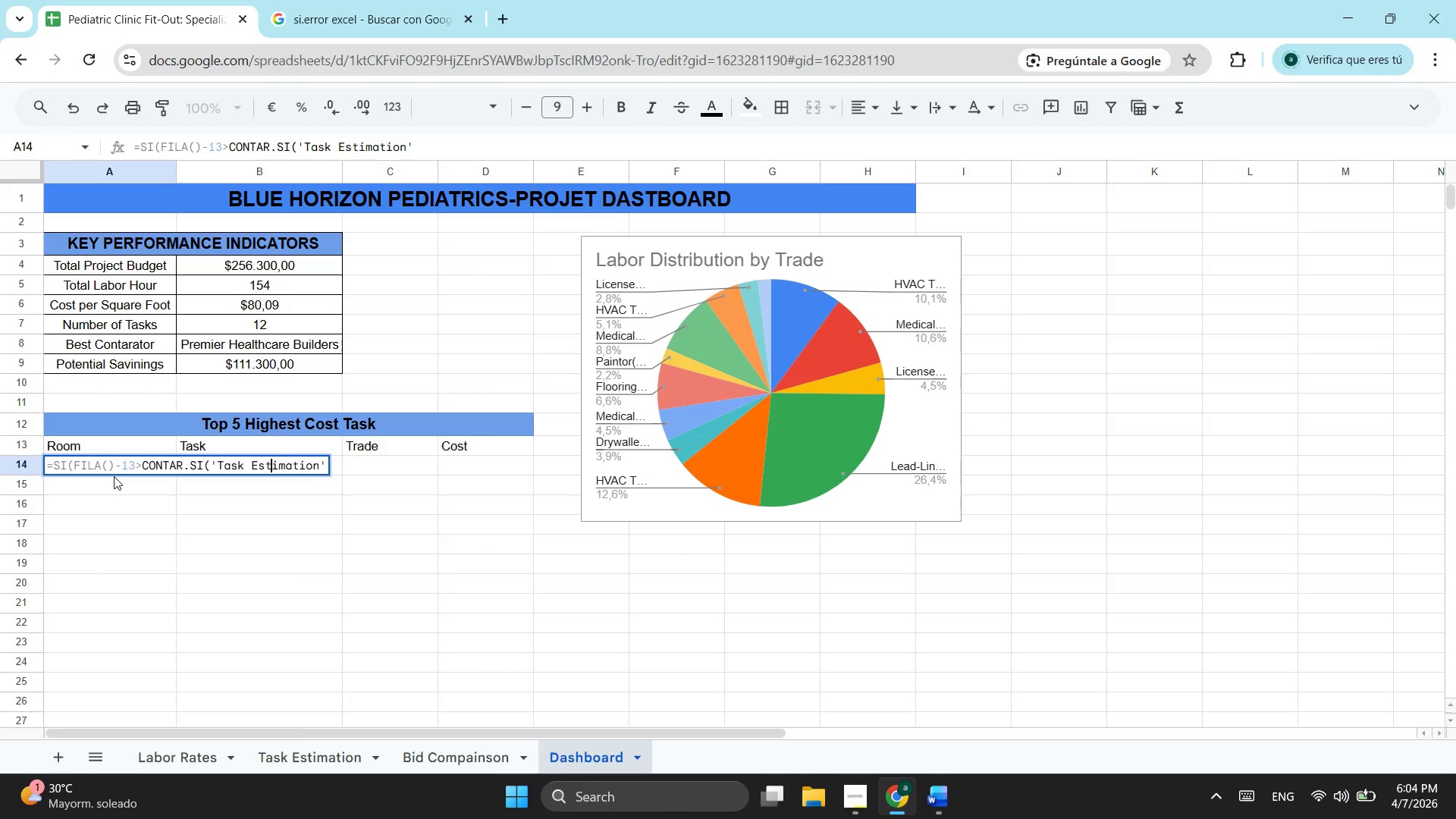 
key(ArrowRight)
 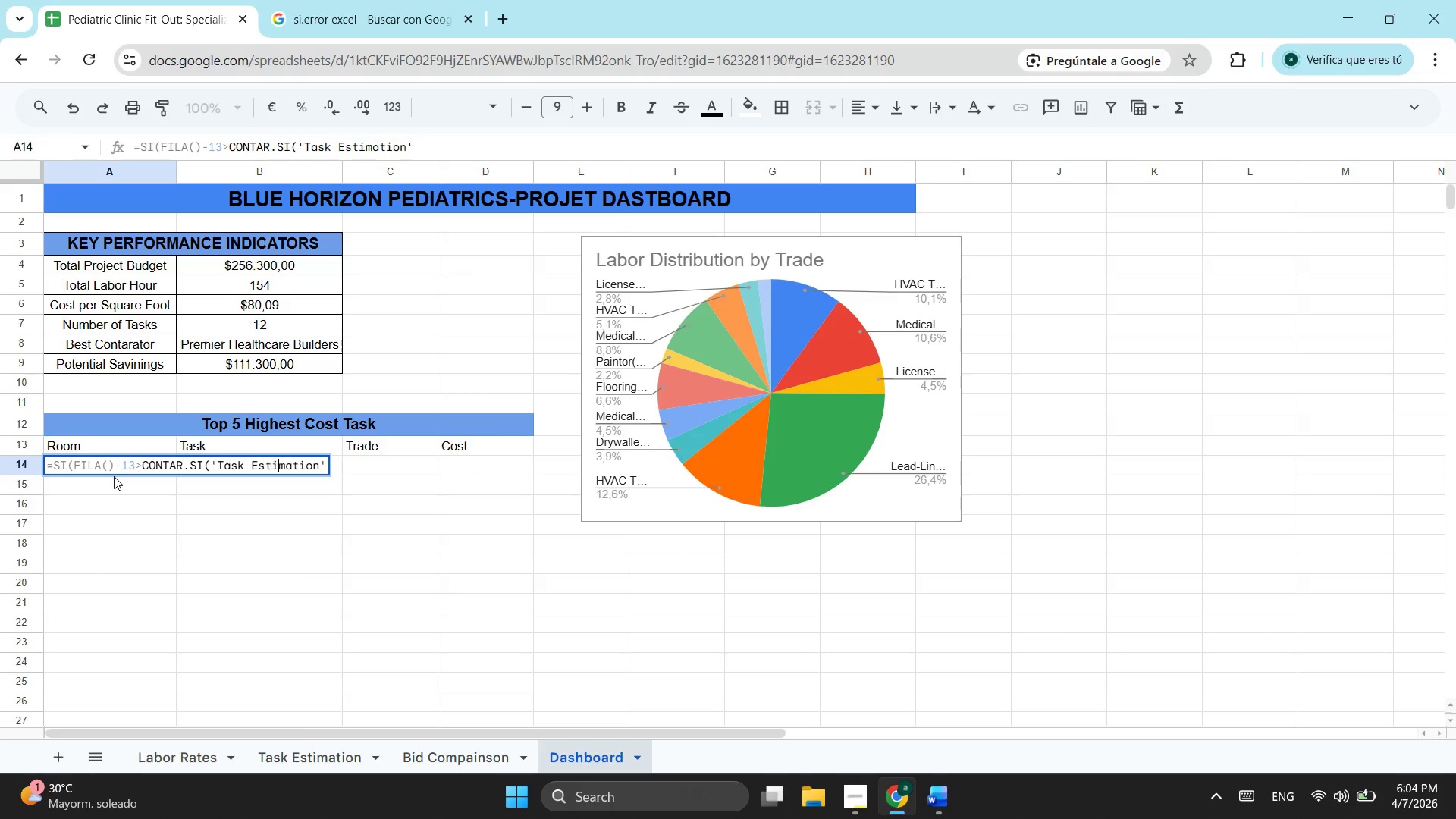 
key(ArrowRight)
 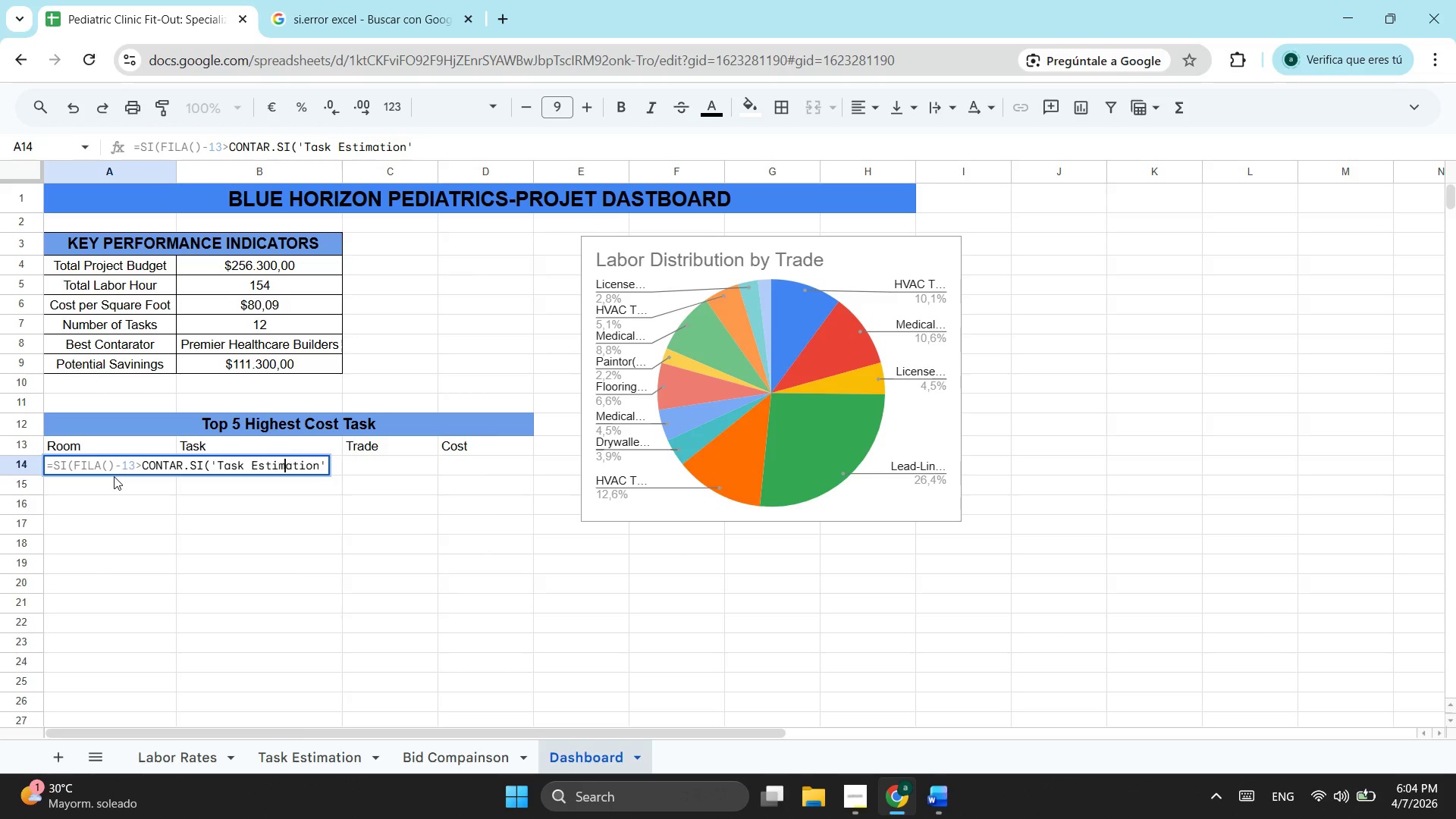 
key(ArrowRight)
 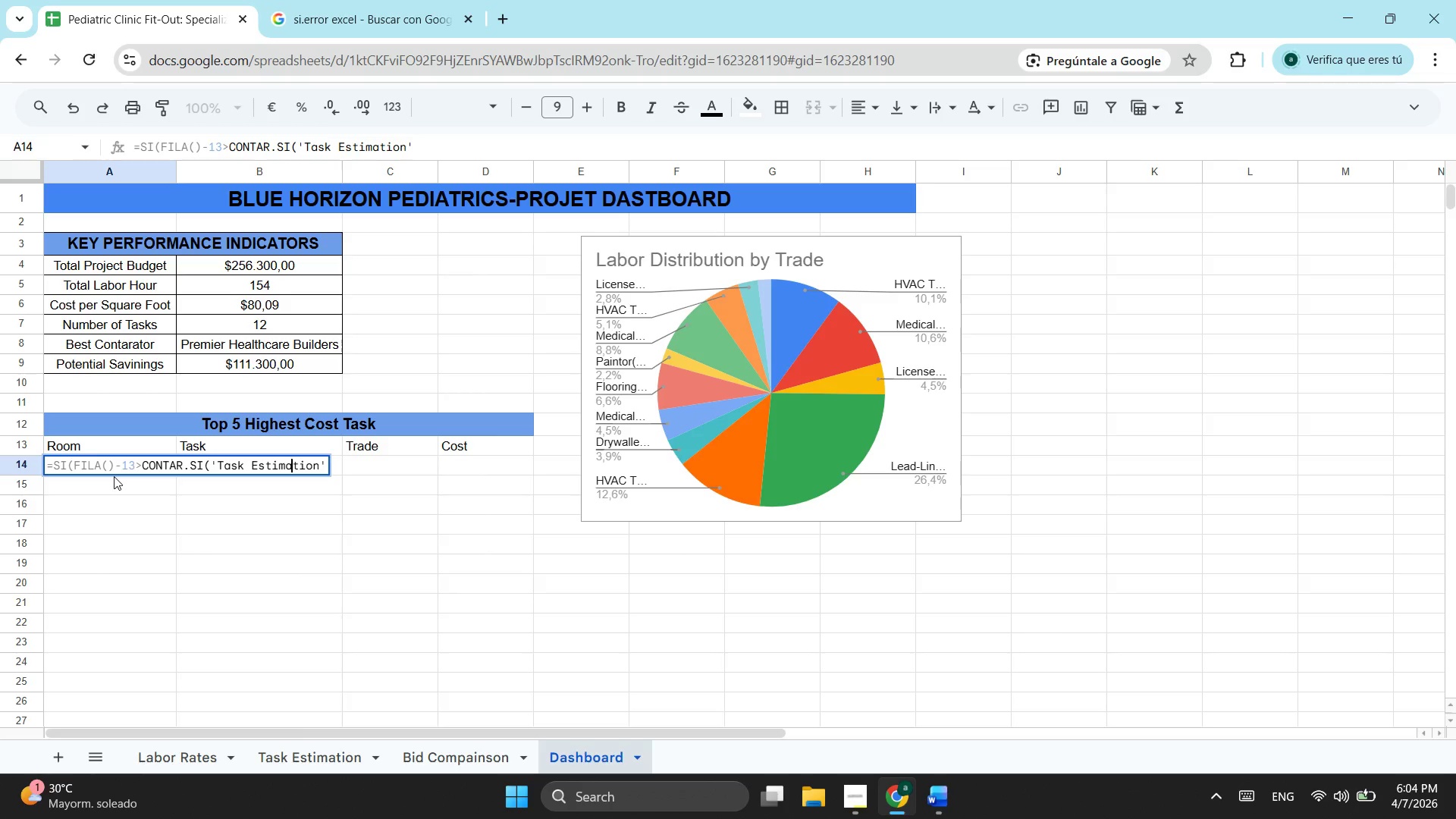 
key(ArrowRight)
 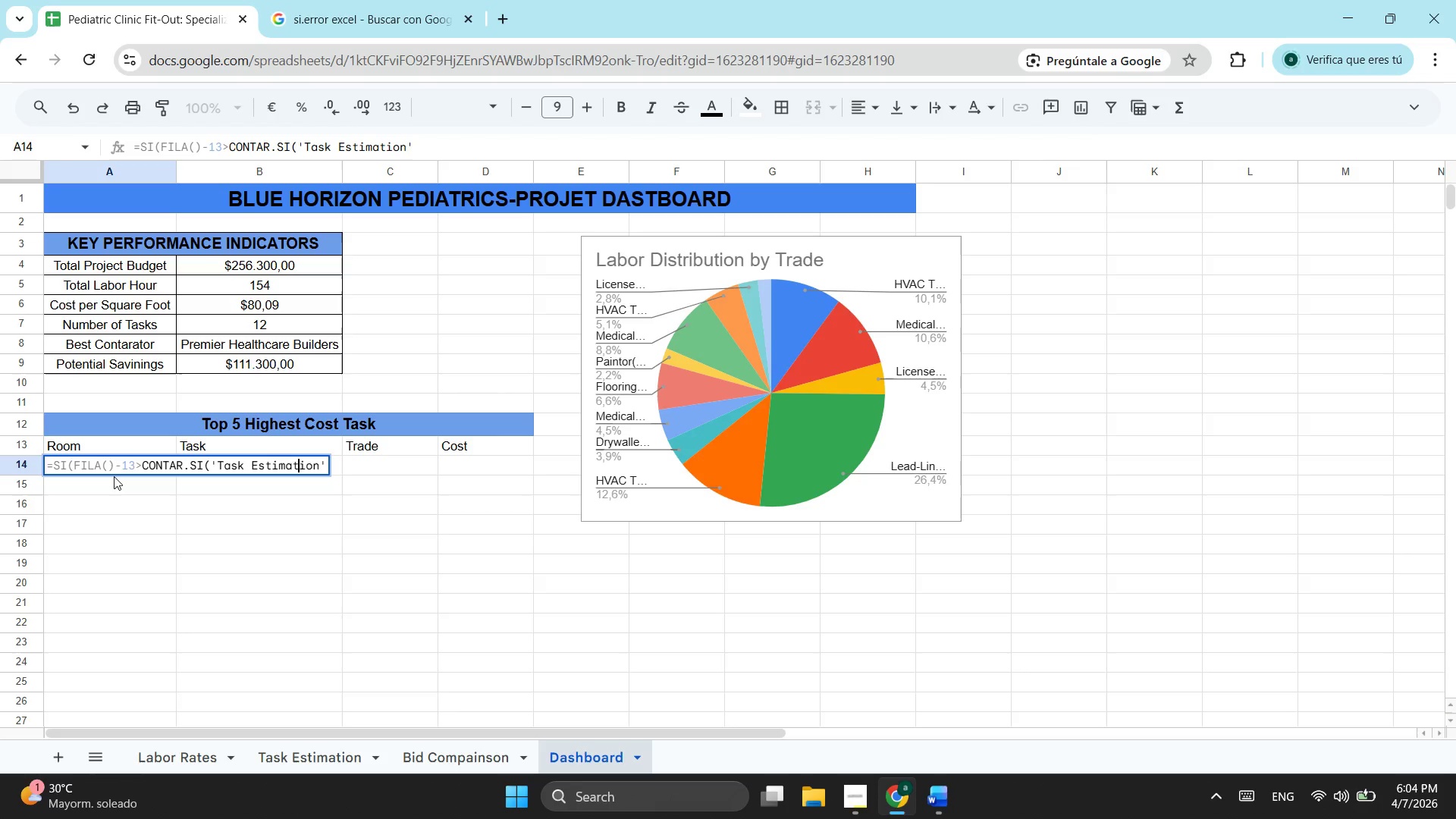 
key(ArrowRight)
 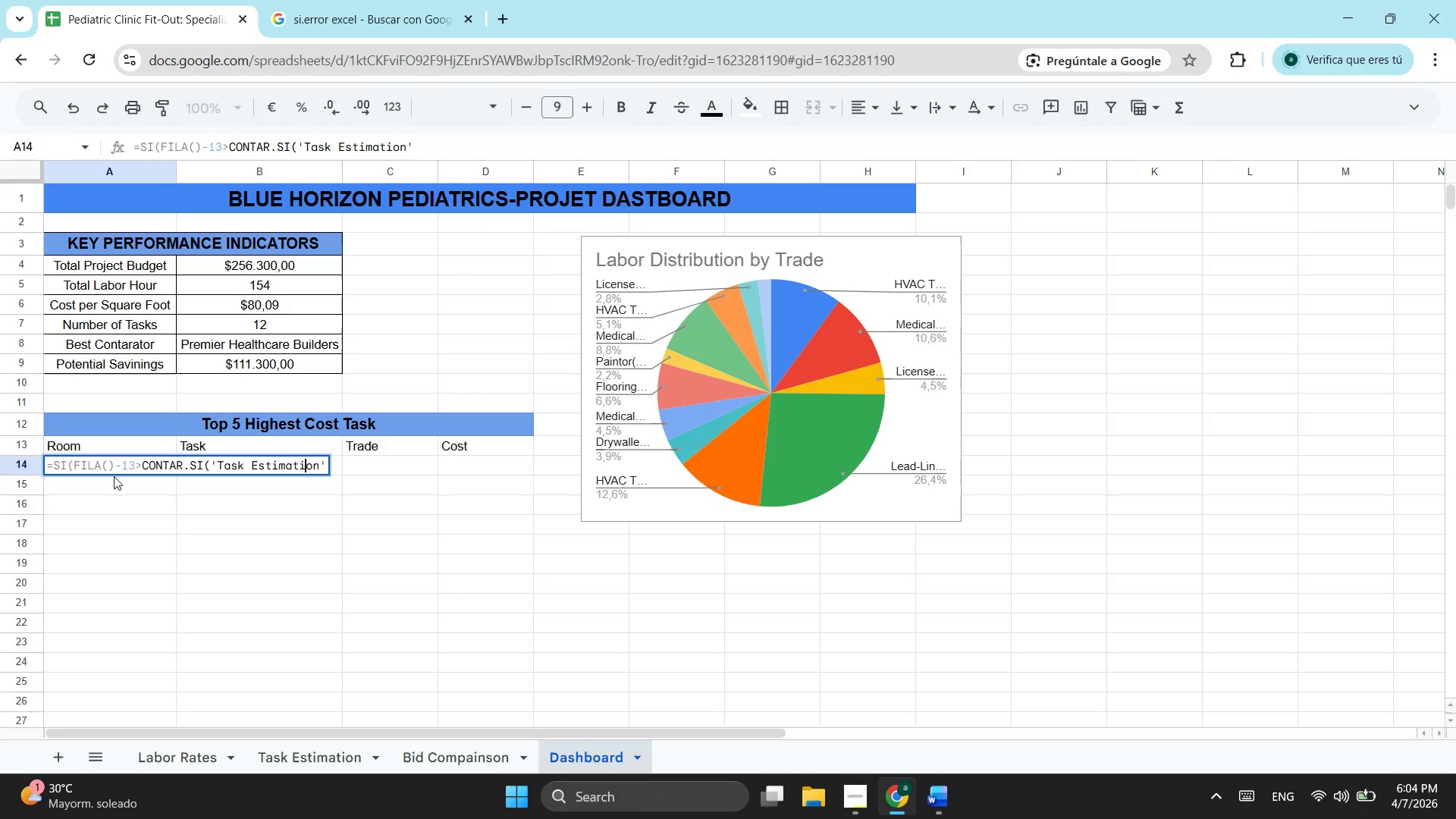 
key(ArrowRight)
 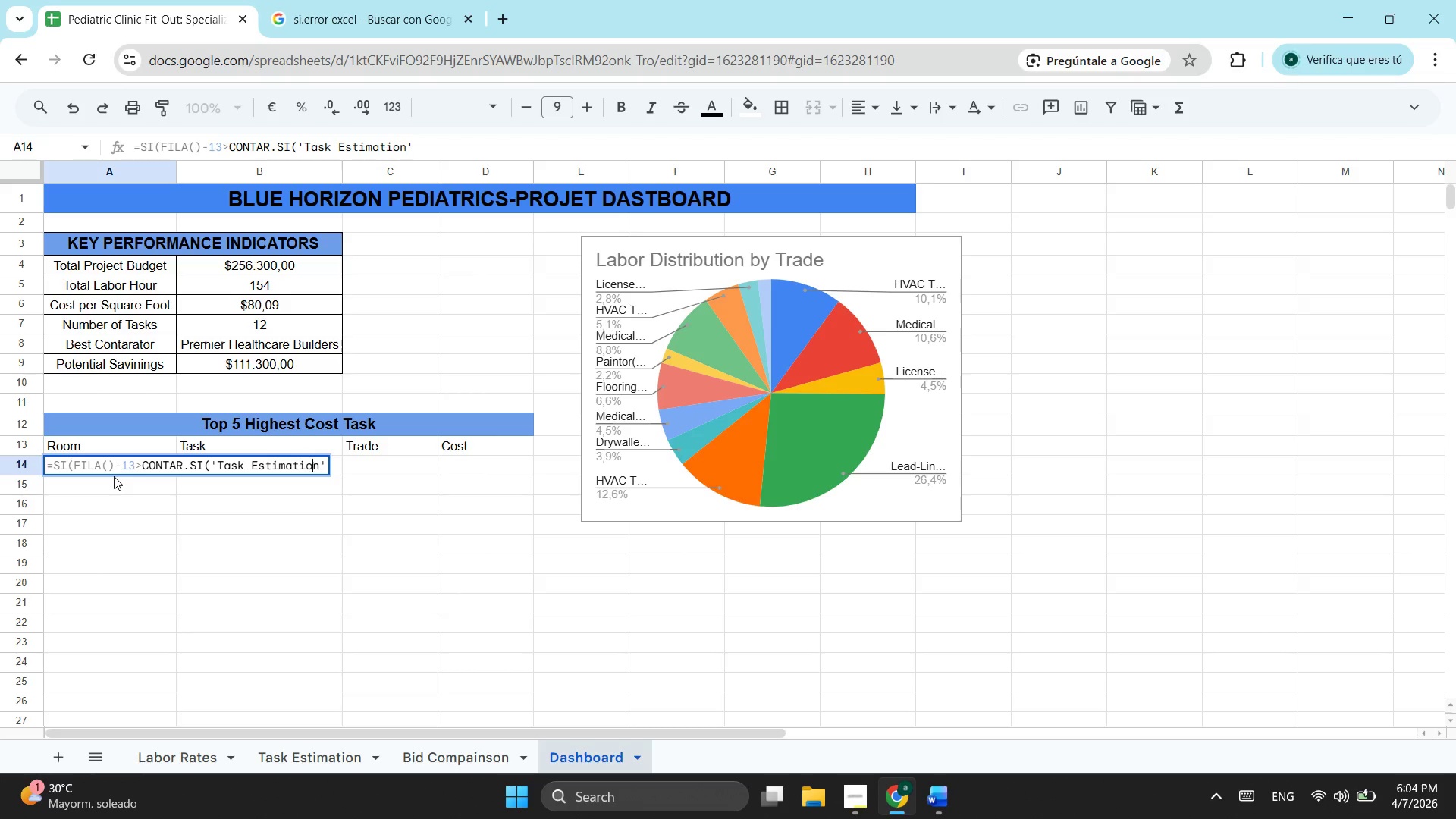 
key(ArrowRight)
 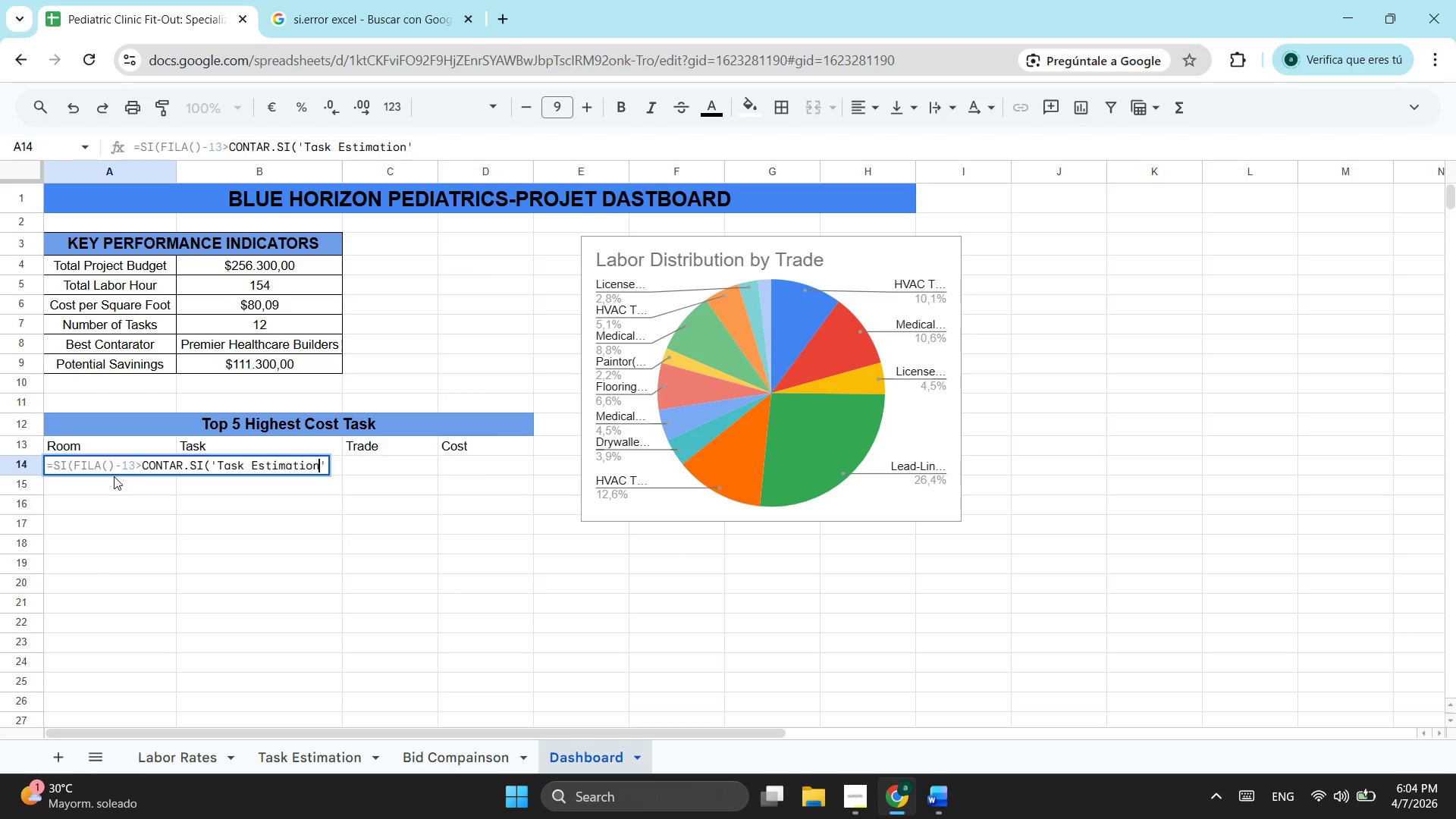 
key(ArrowRight)
 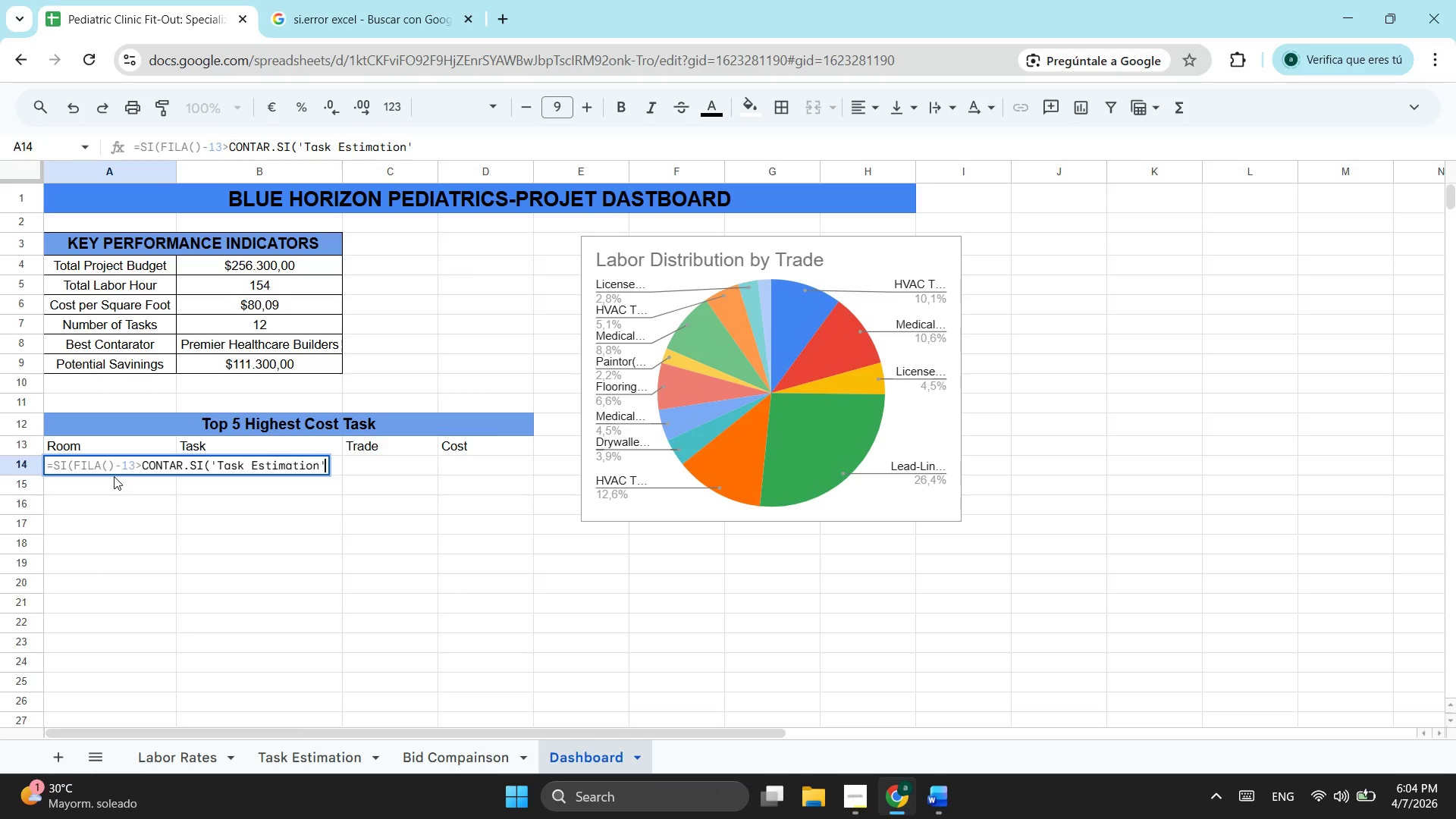 
key(ArrowRight)
 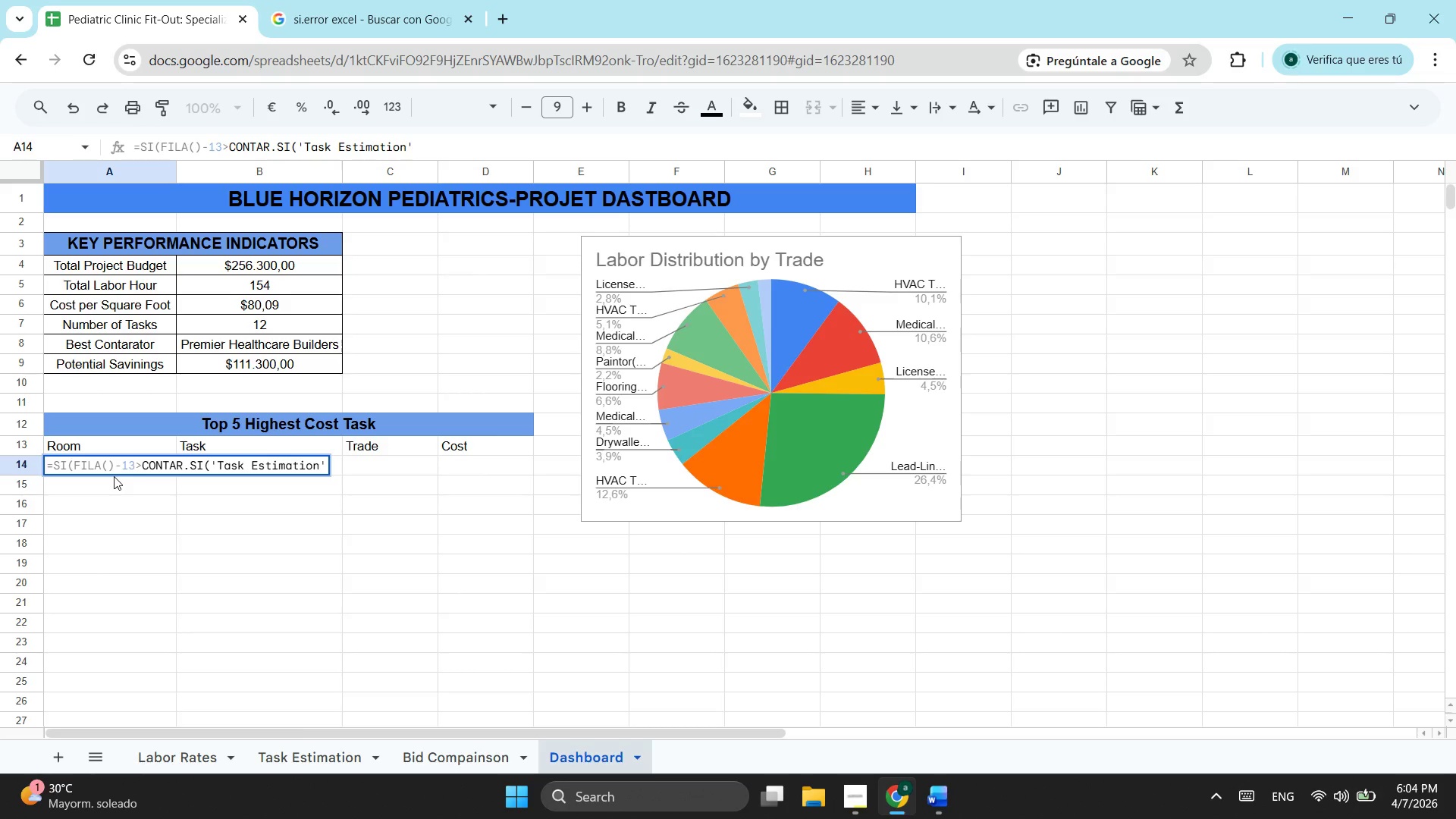 
key(1)
 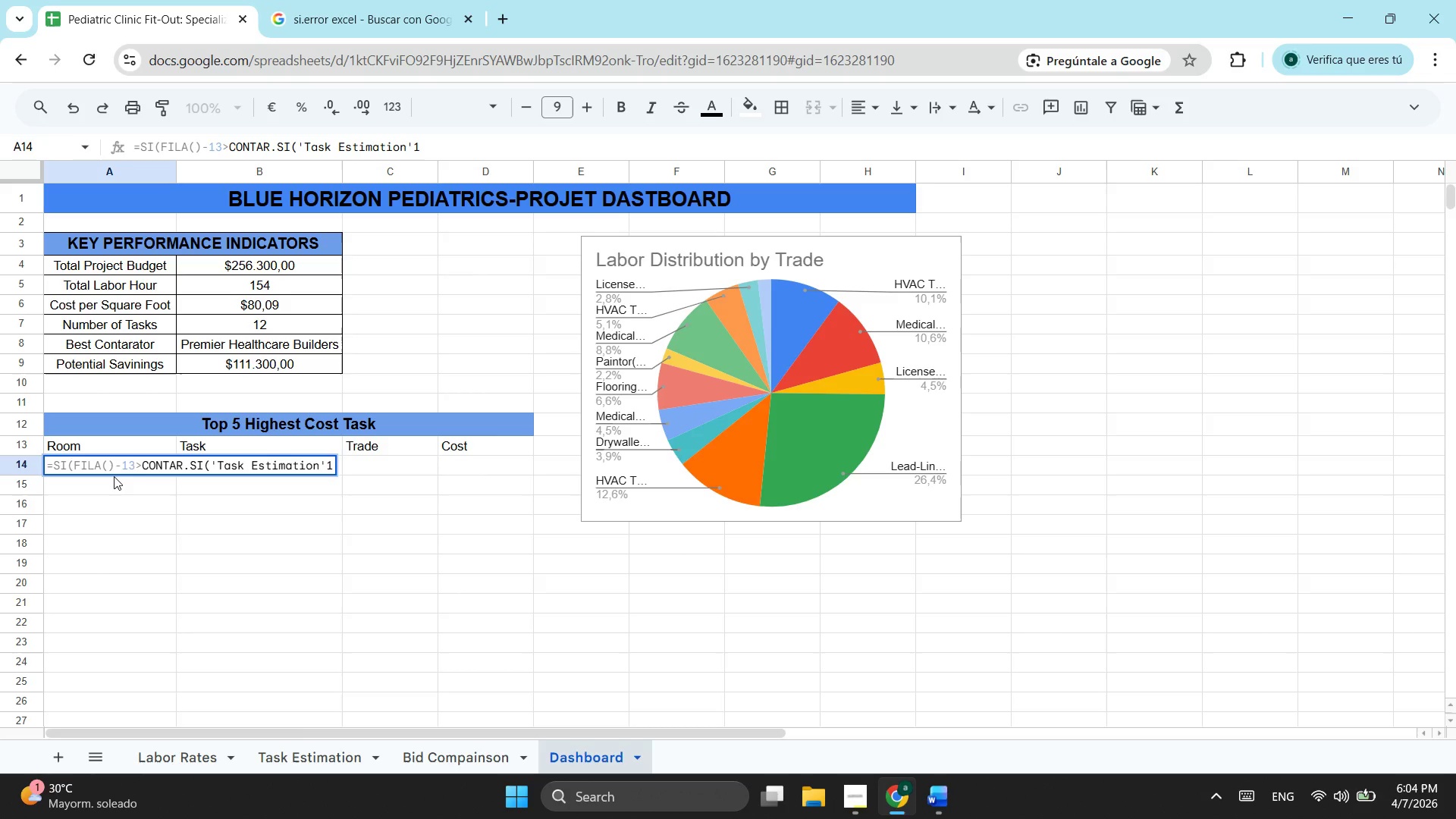 
key(Backspace)
 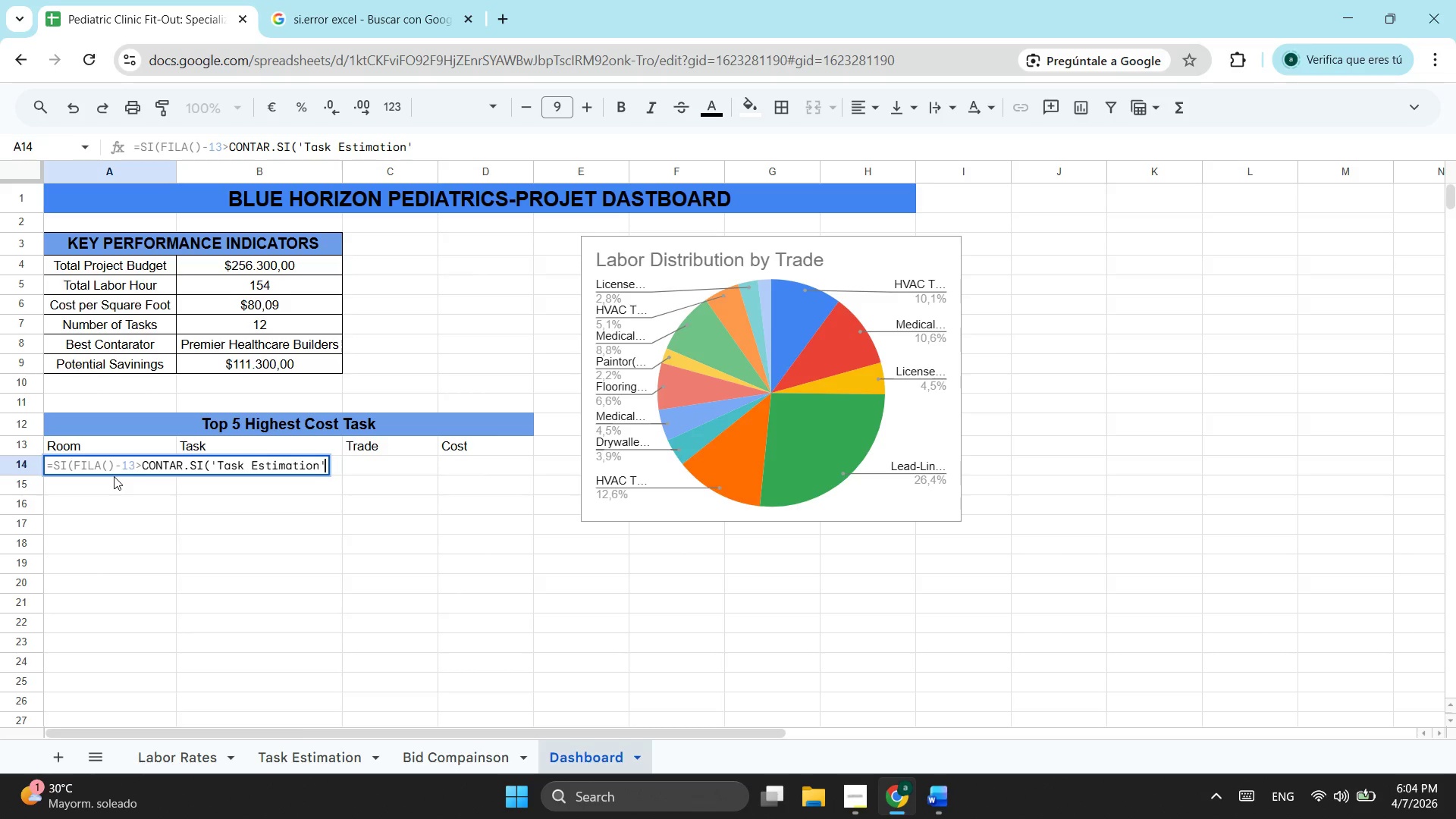 
key(Shift+ShiftLeft)
 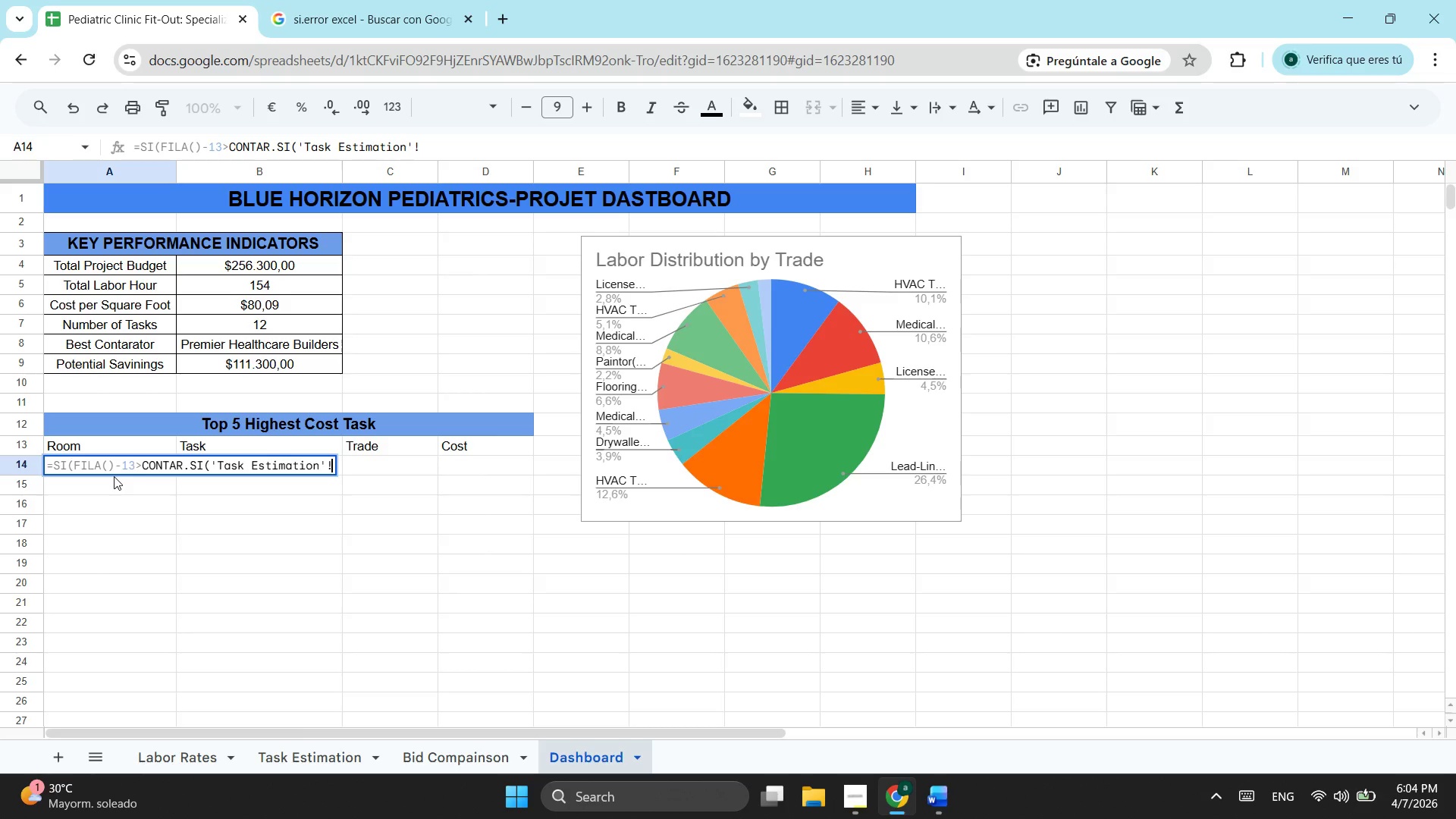 
key(Shift+1)
 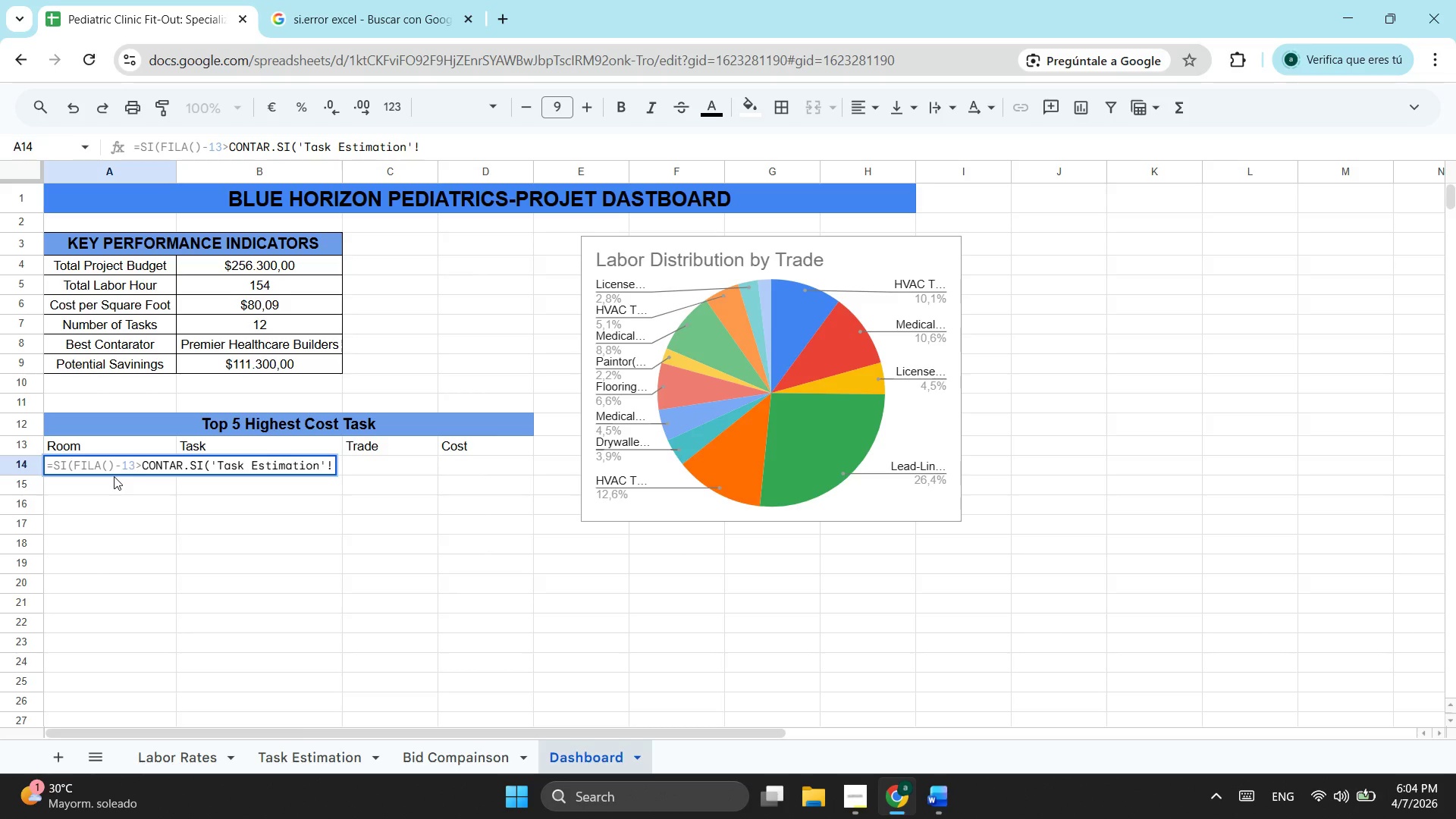 
key(J)
 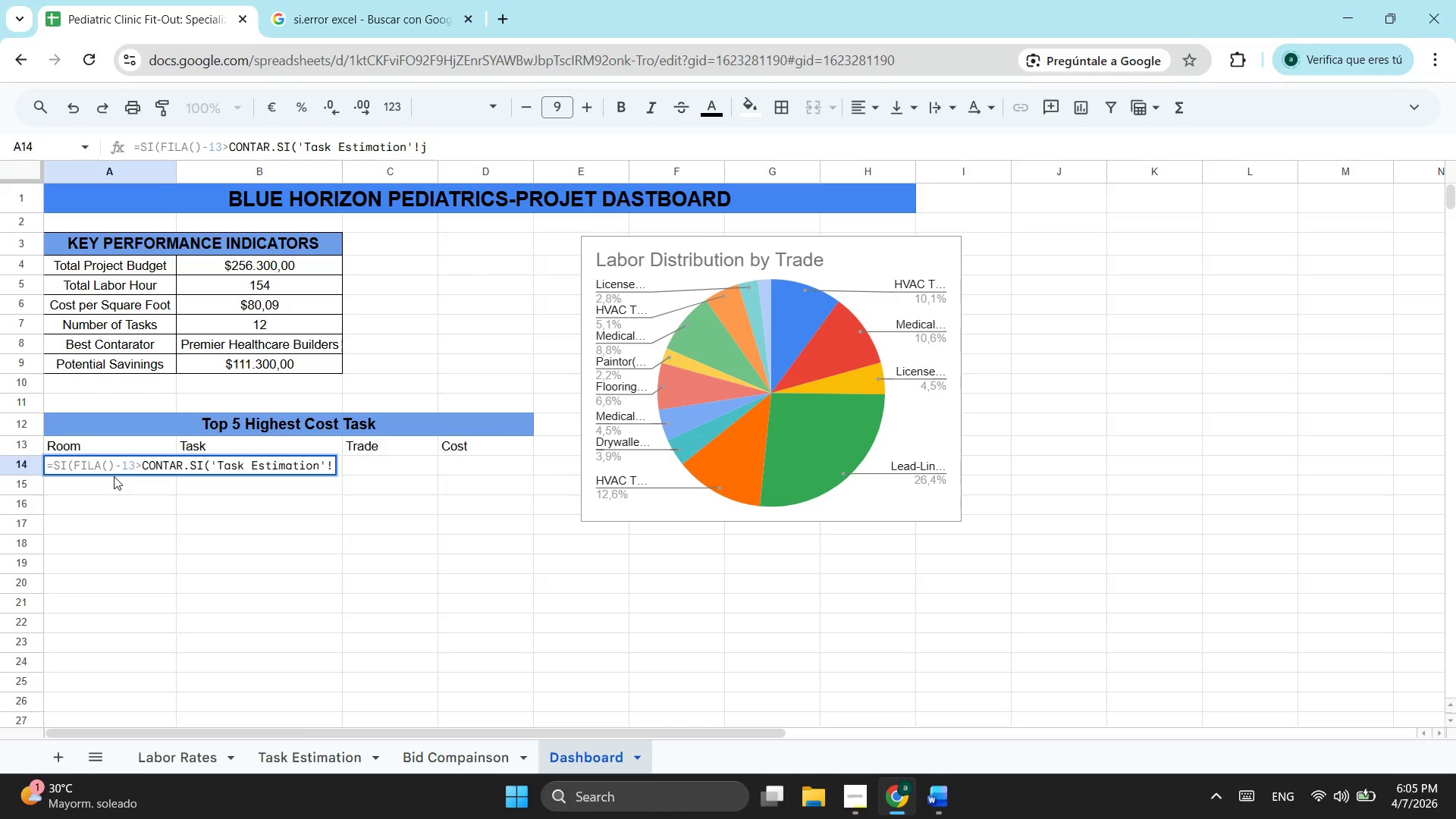 
key(Backspace)
 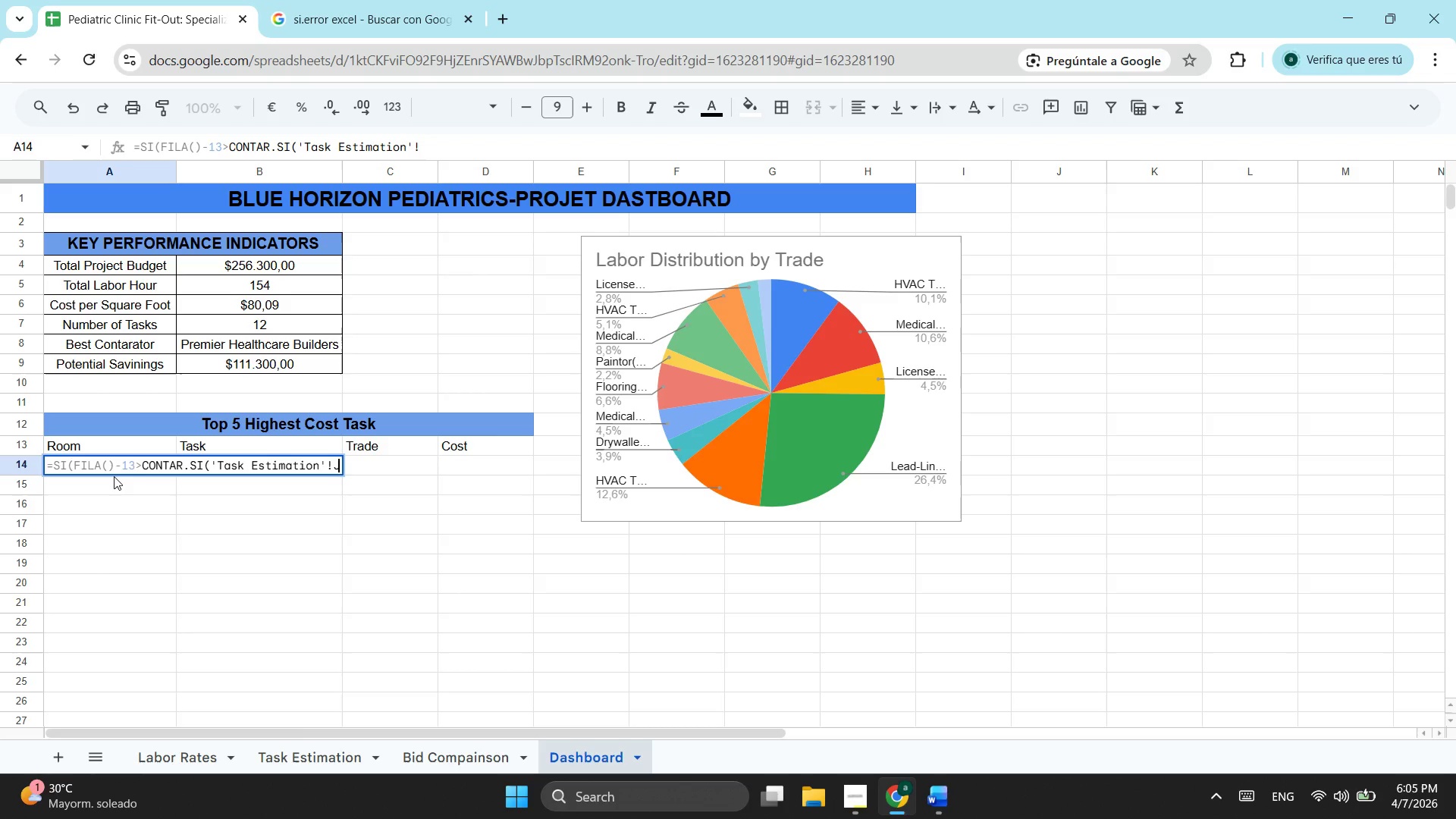 
key(Shift+J)
 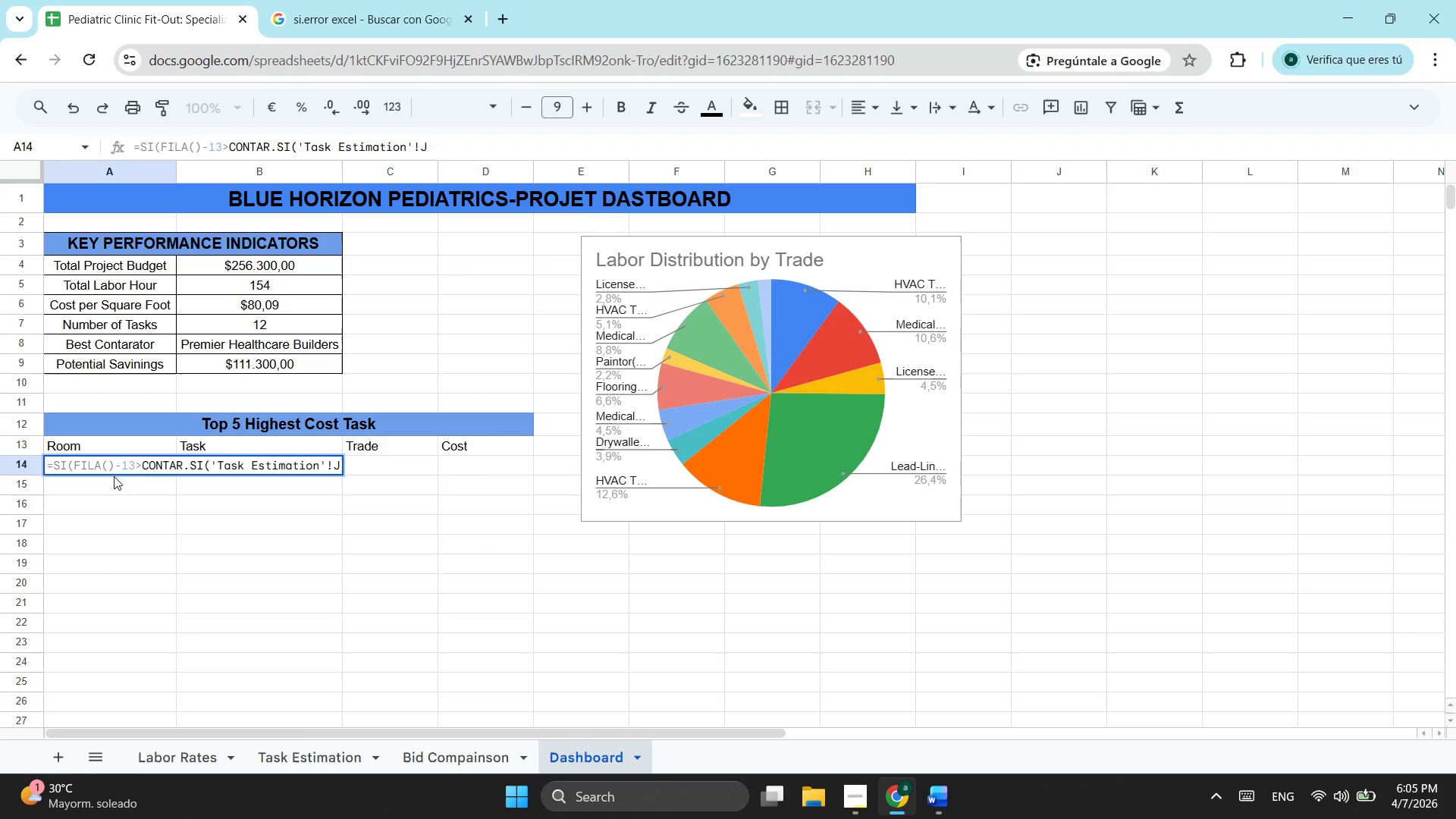 
key(Shift+Semicolon)
 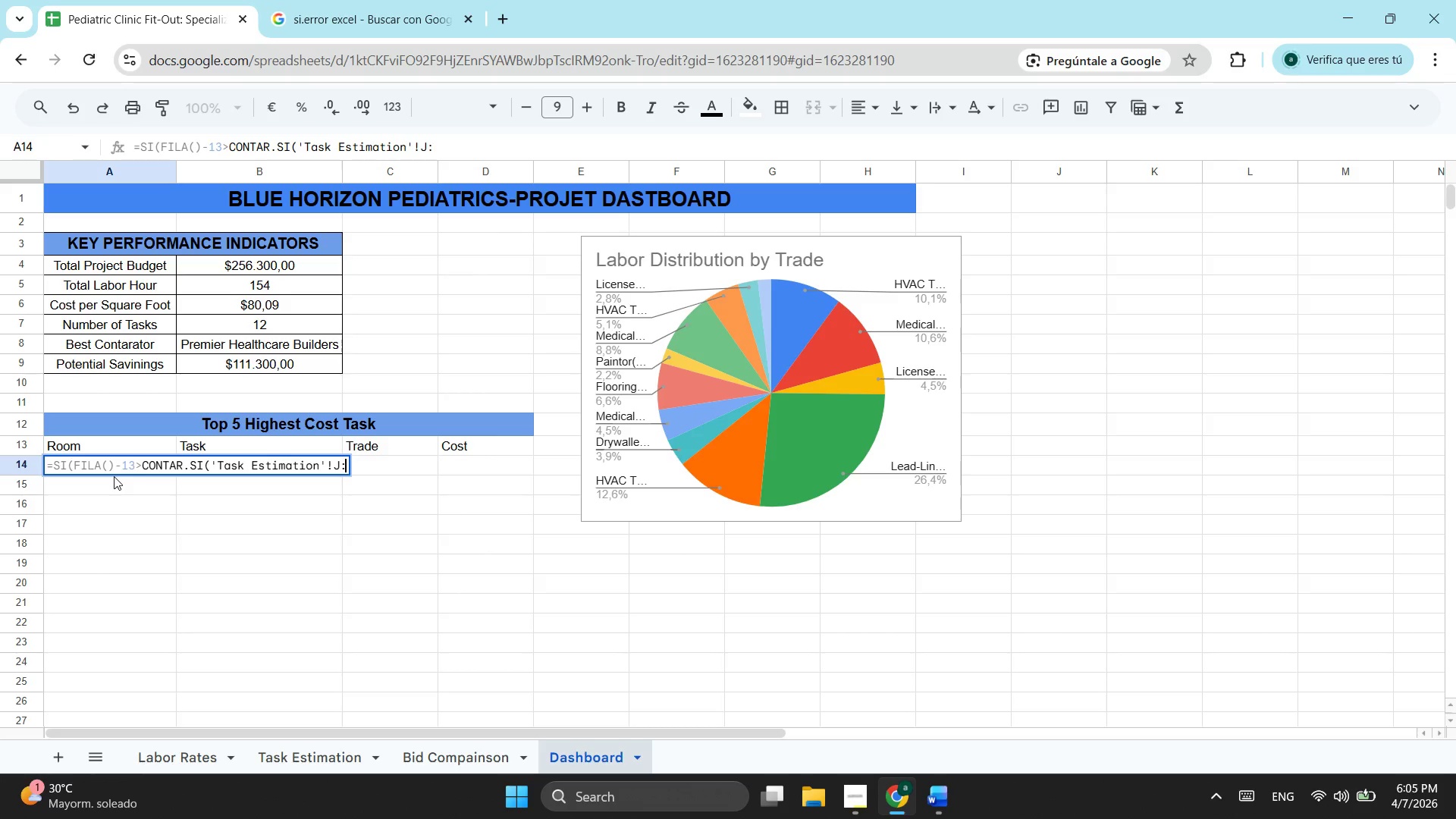 
key(Shift+J)
 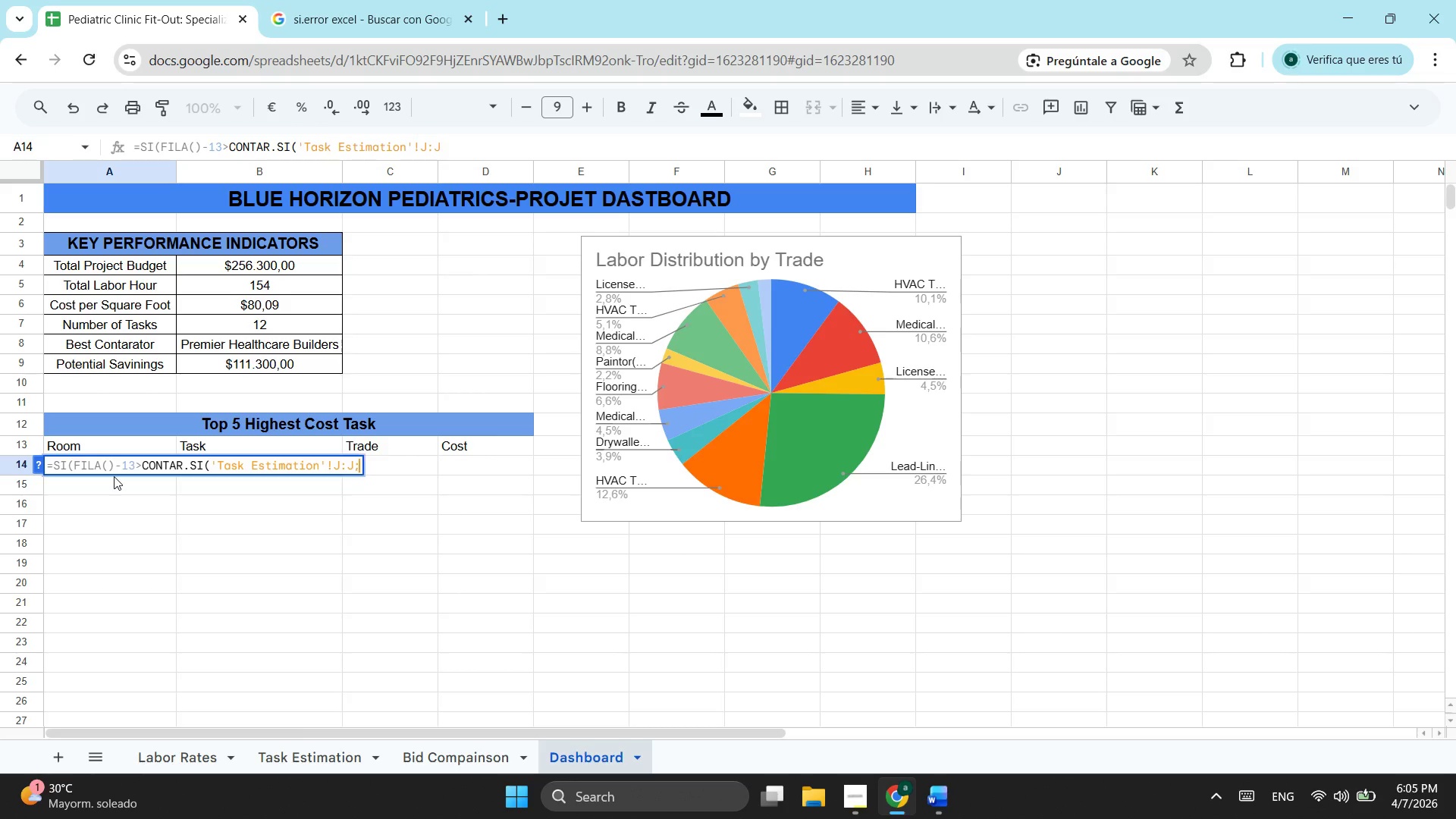 
key(Semicolon)
 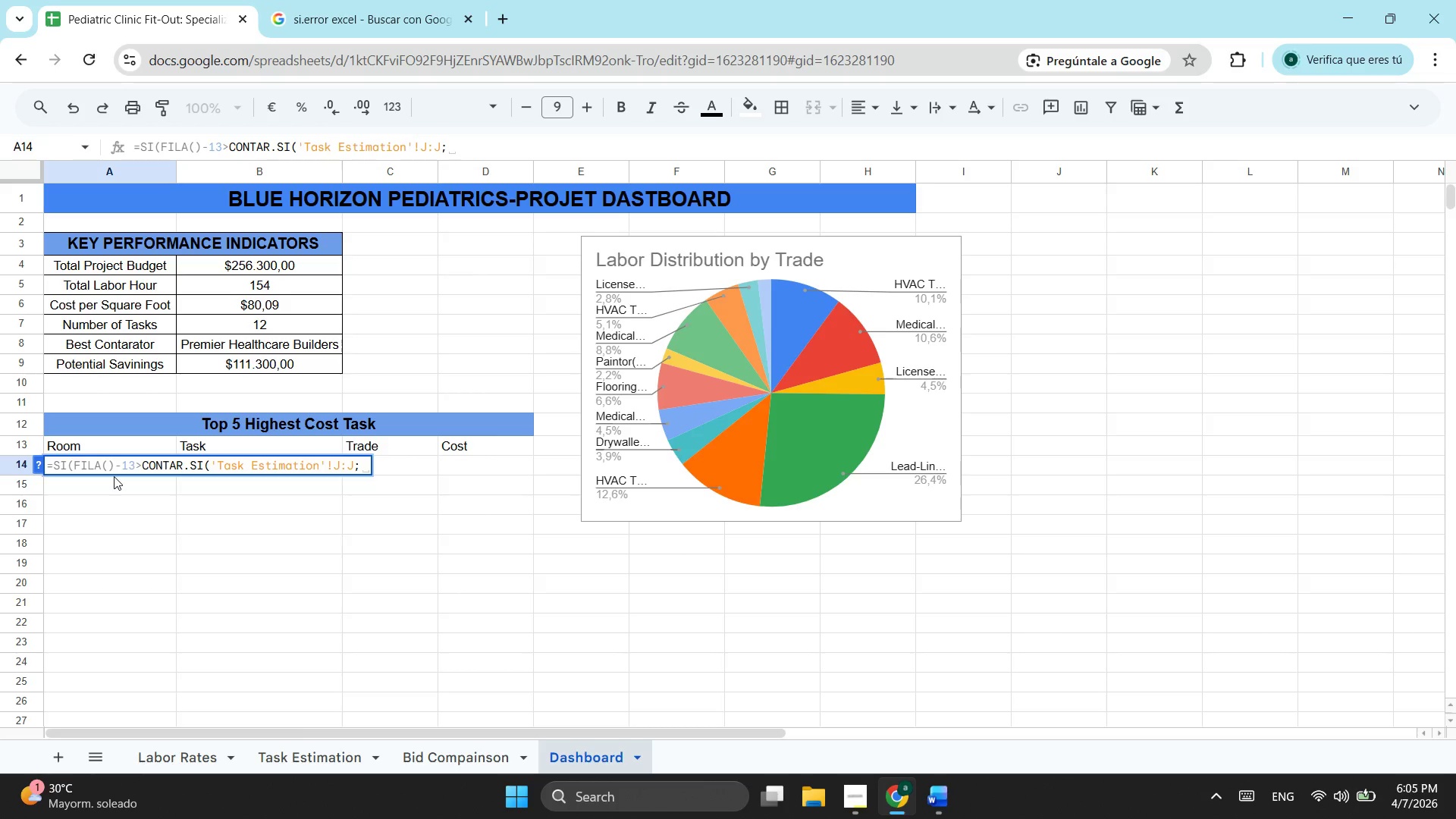 
key(Shift+Quote)
 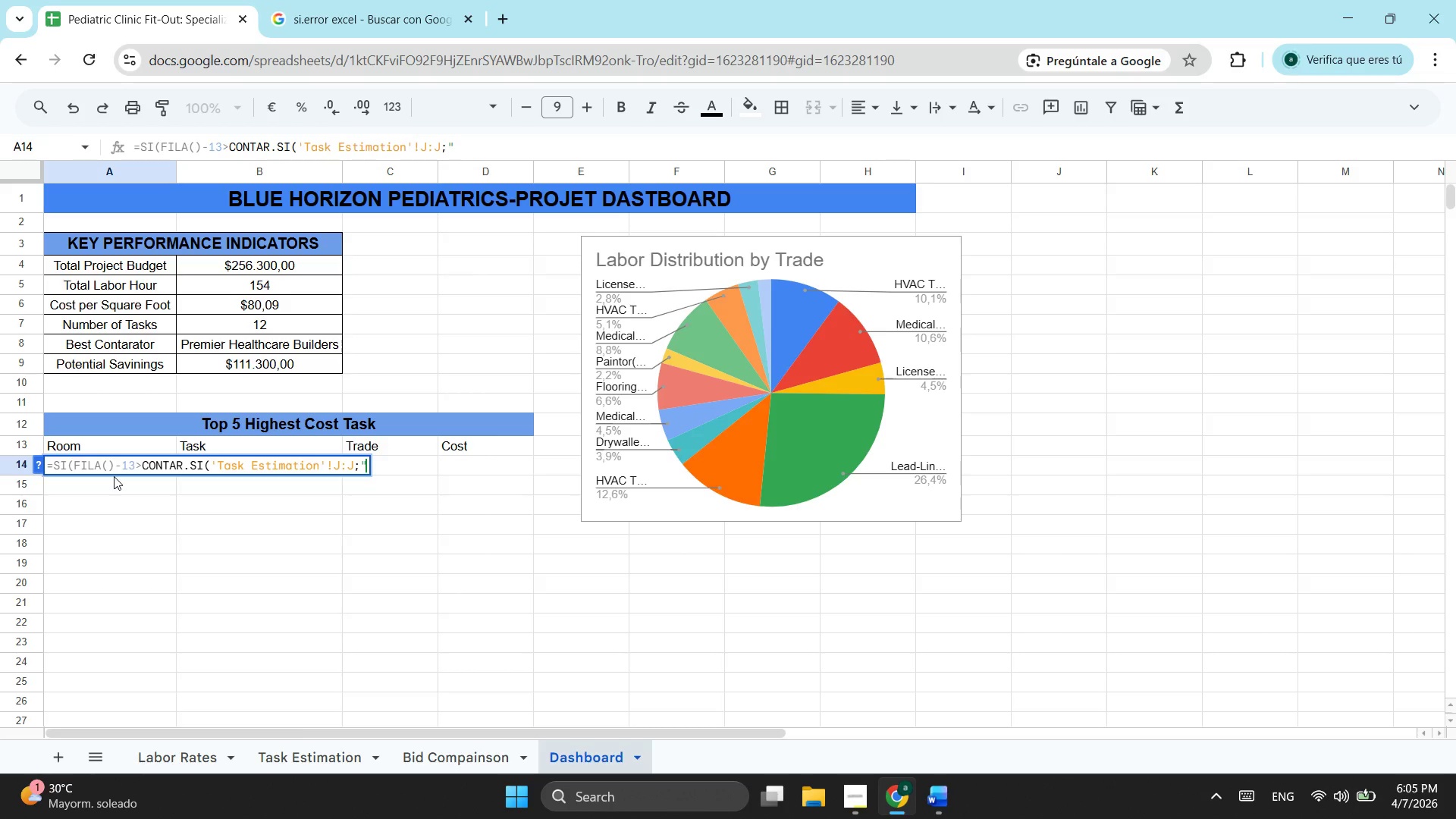 
key(Period)
 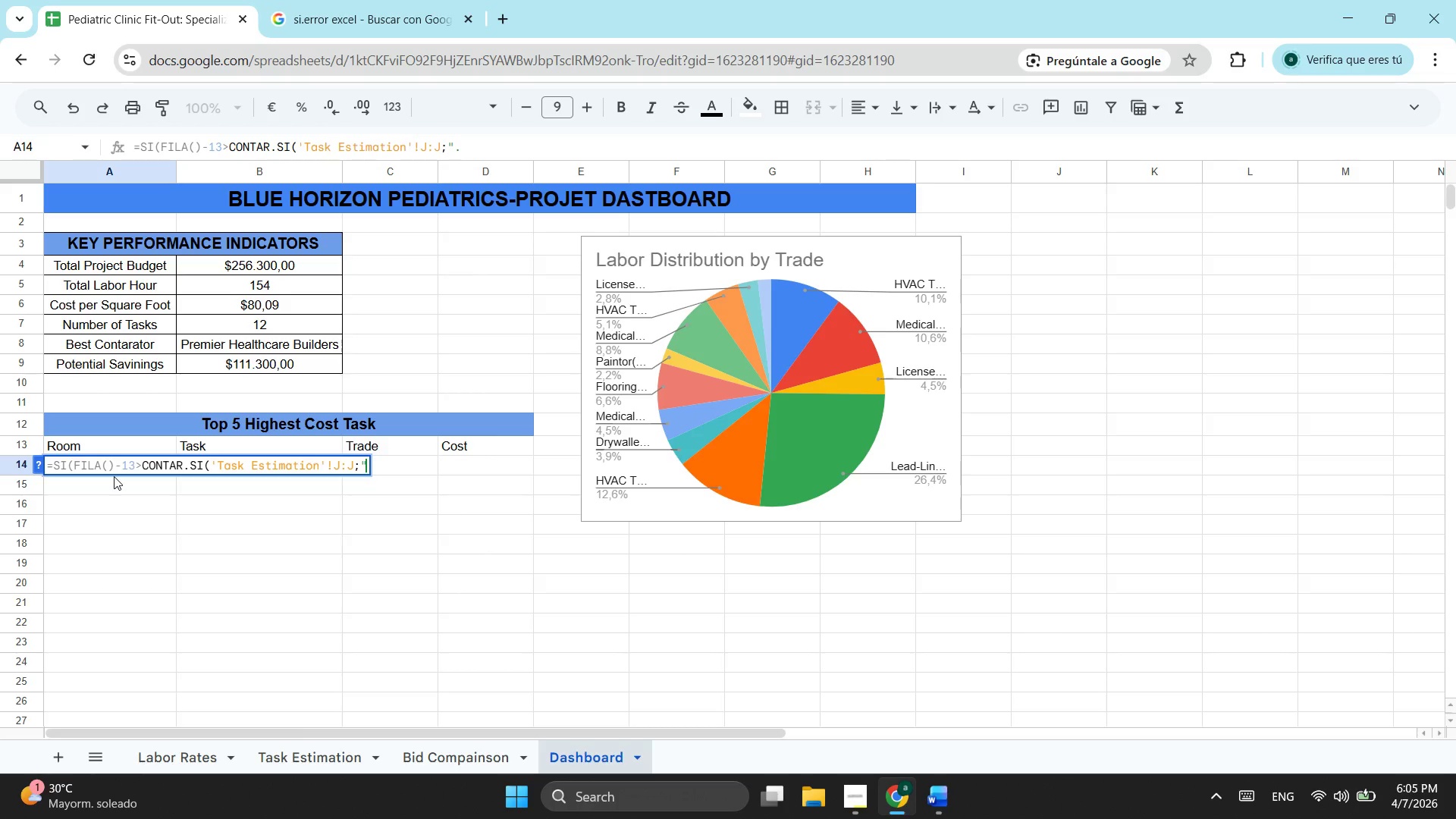 
key(Backspace)
 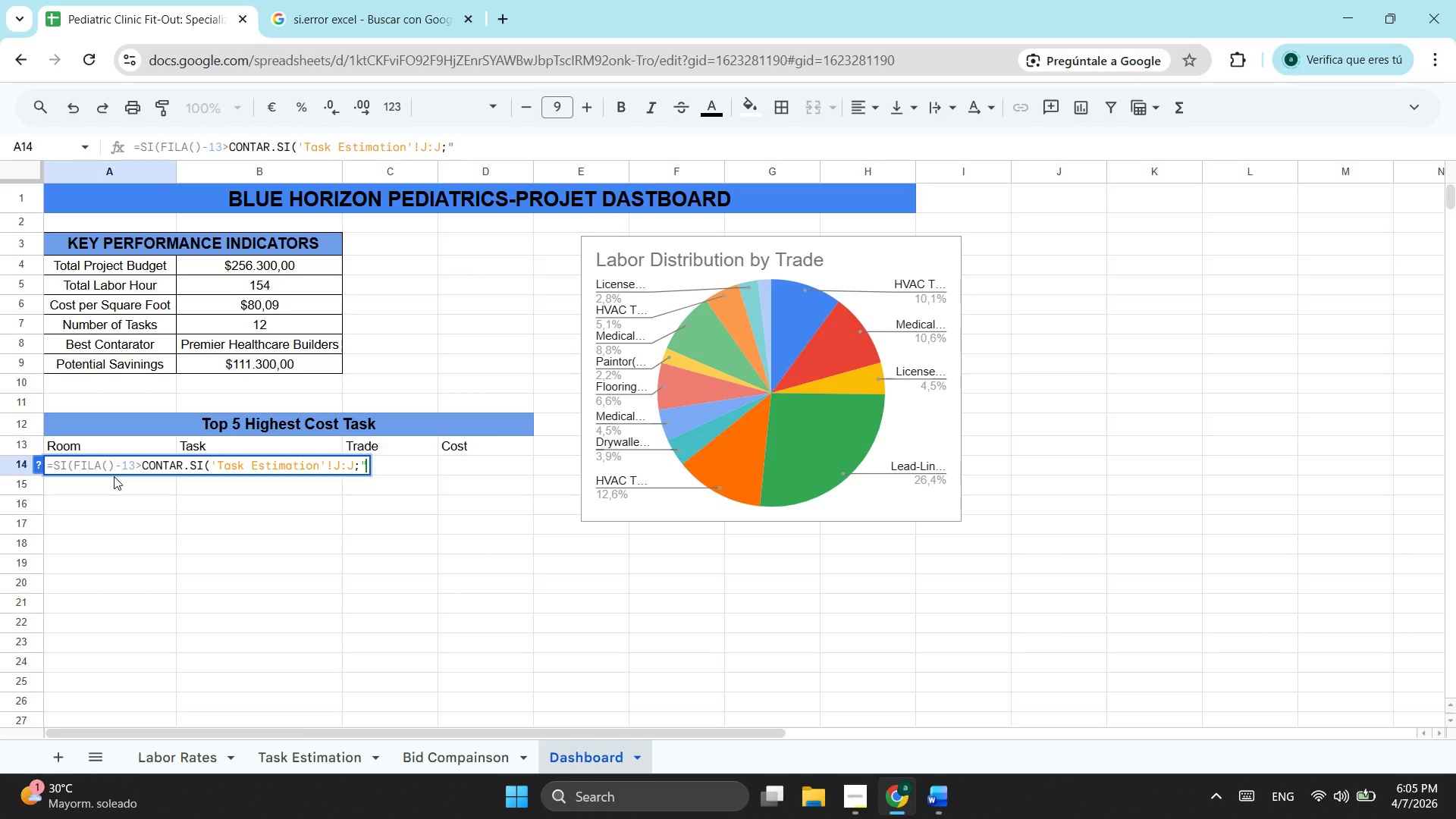 
key(Shift+ShiftLeft)
 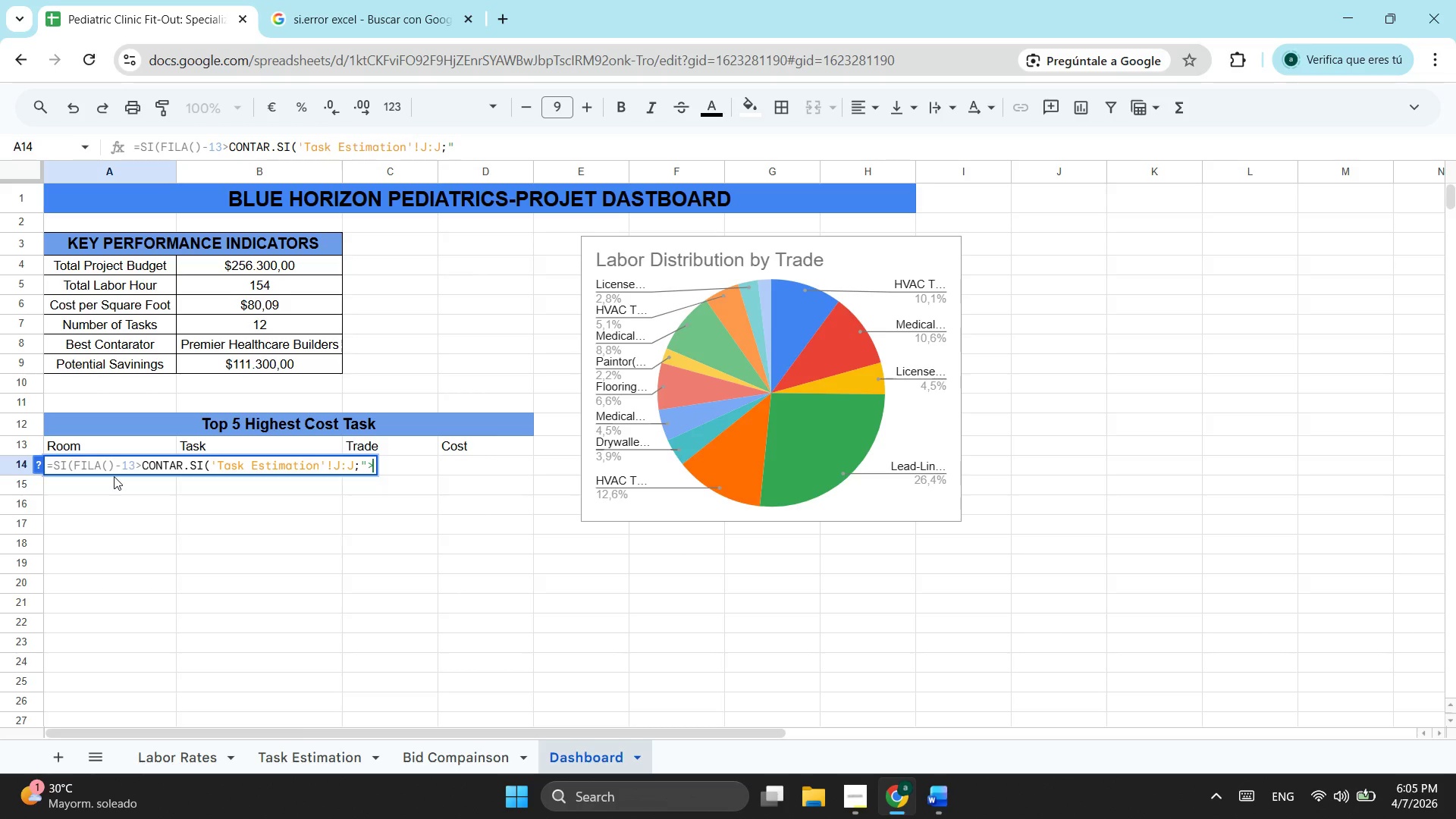 
key(Shift+Period)
 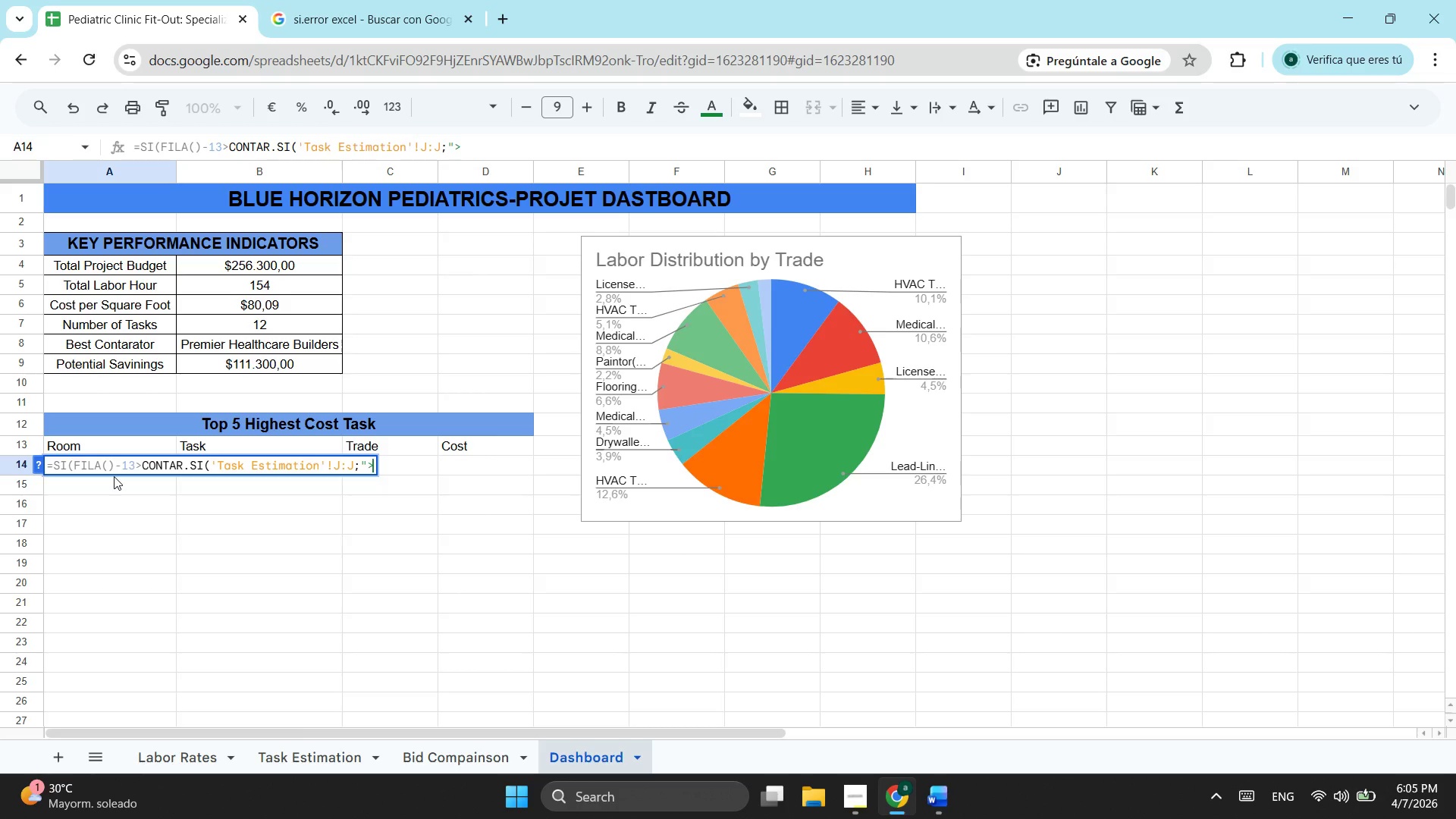 
key(Shift+ShiftLeft)
 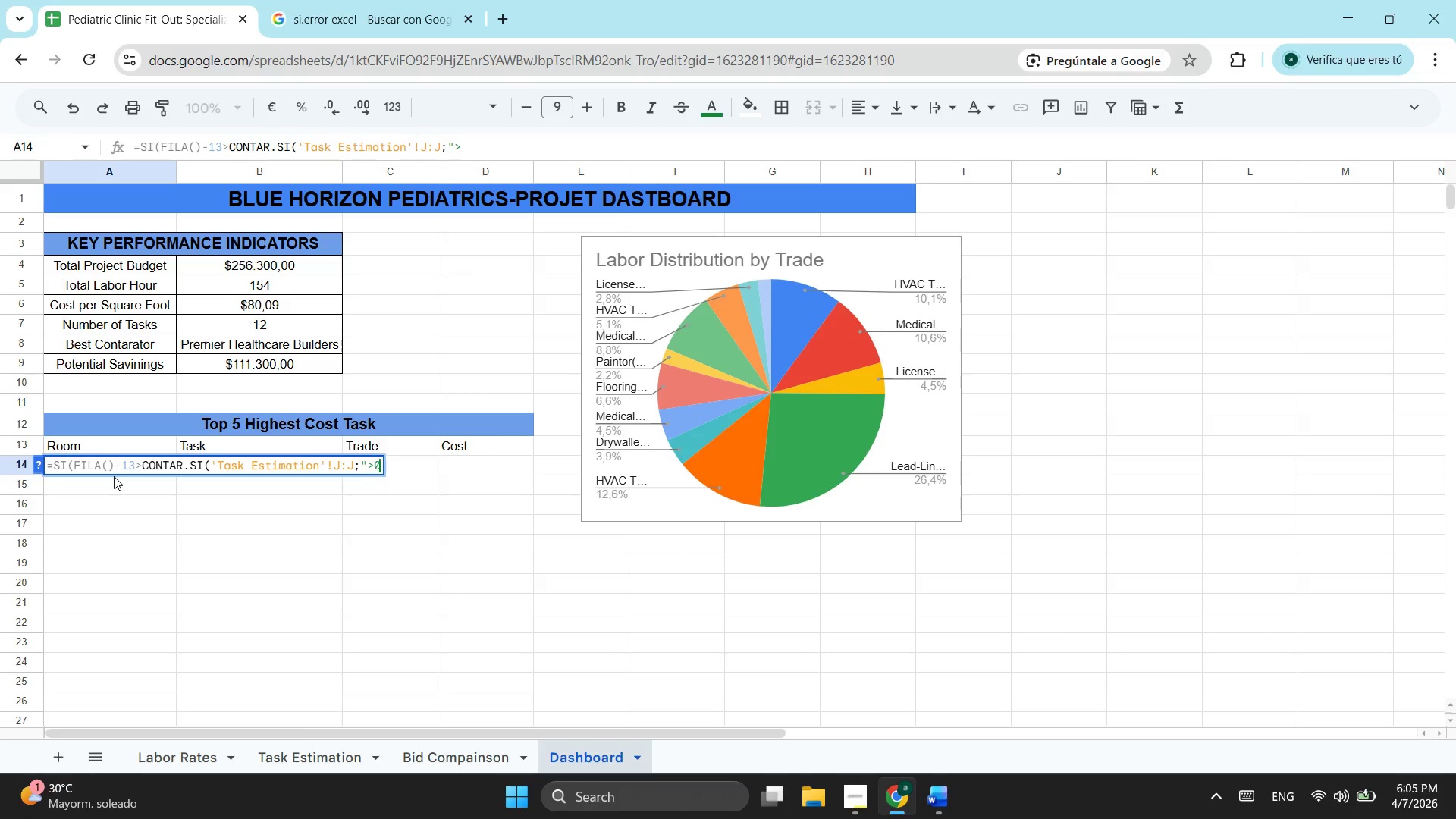 
key(0)
 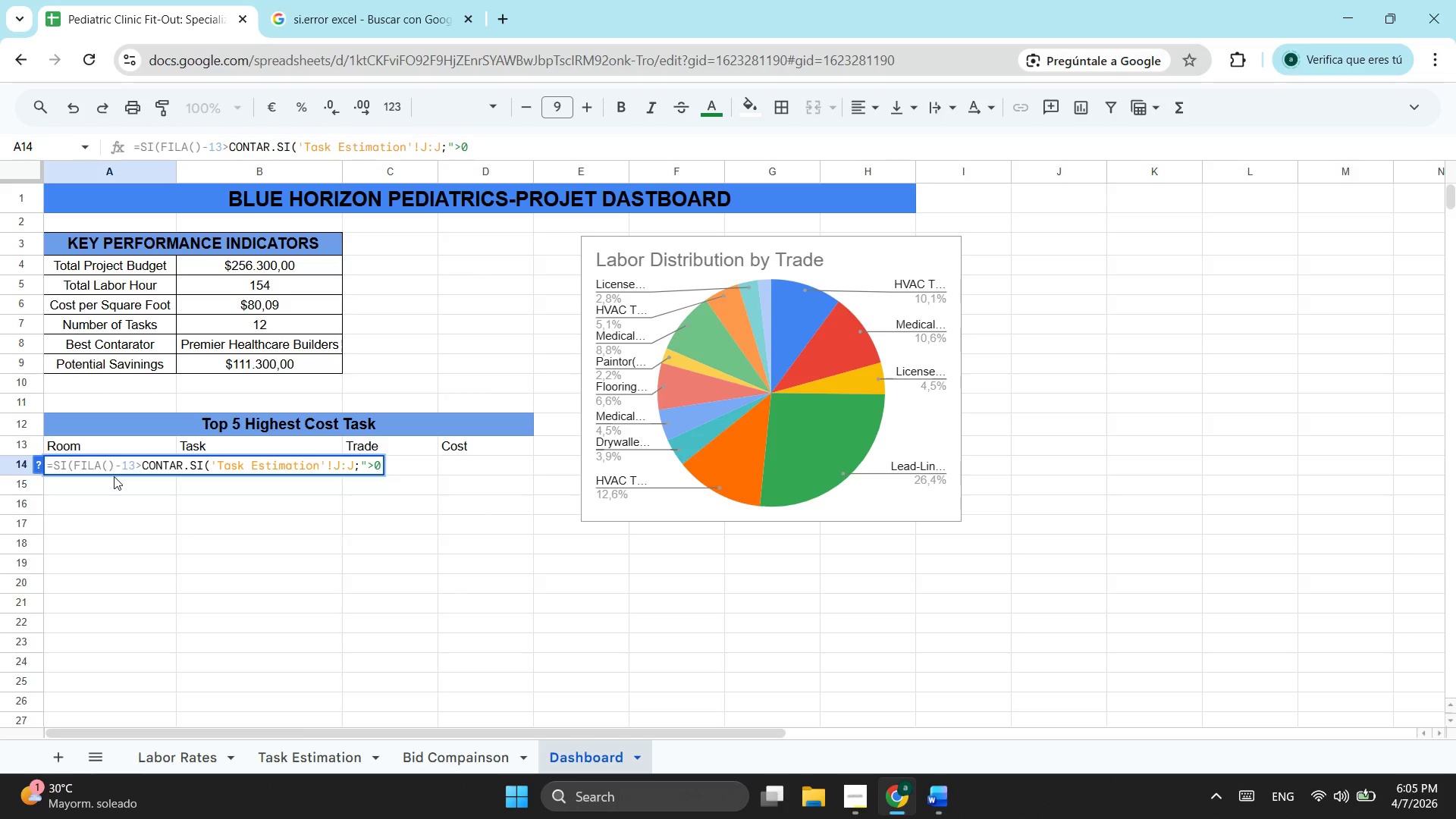 
key(Shift+Quote)
 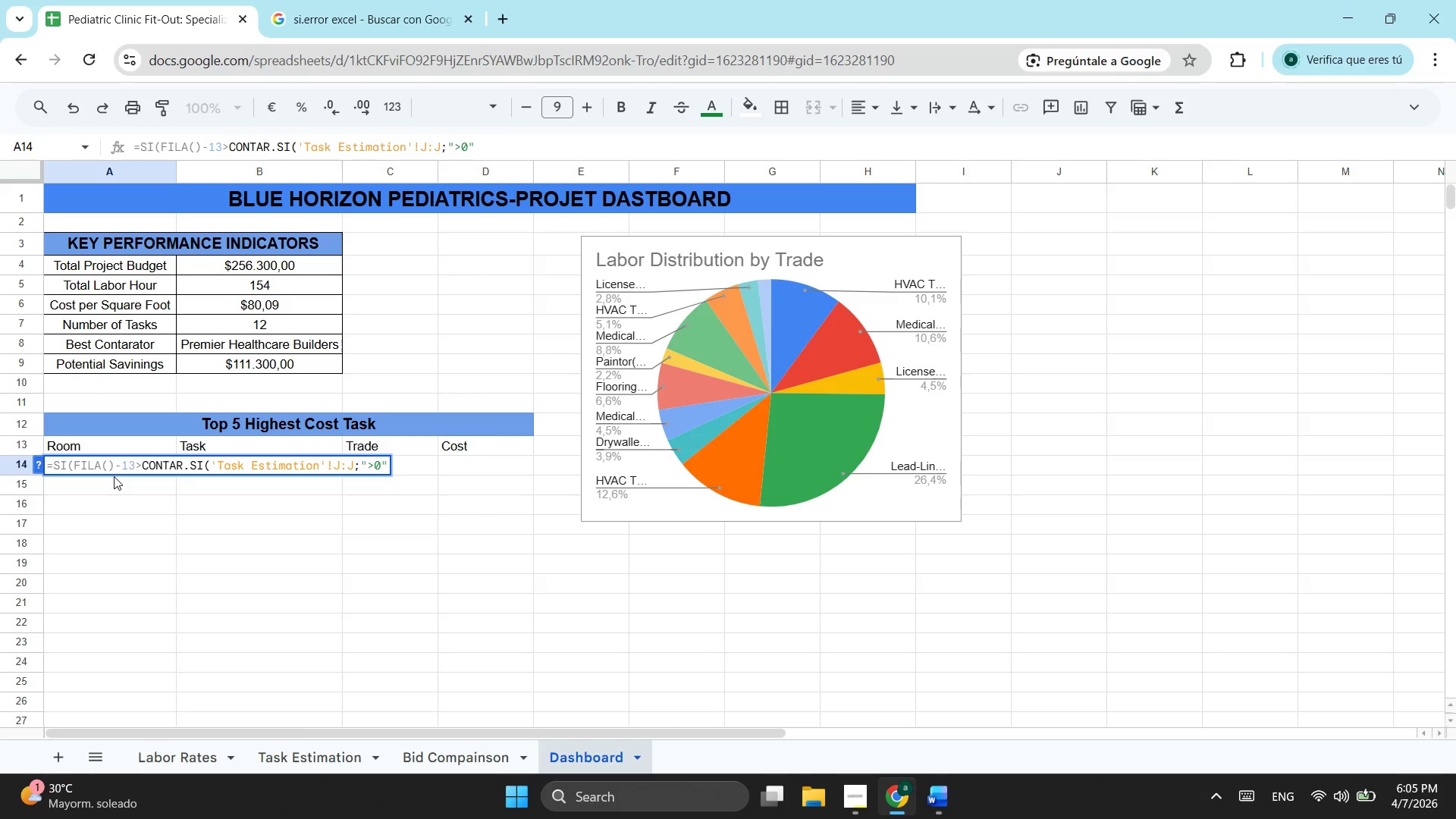 
key(Shift+ShiftLeft)
 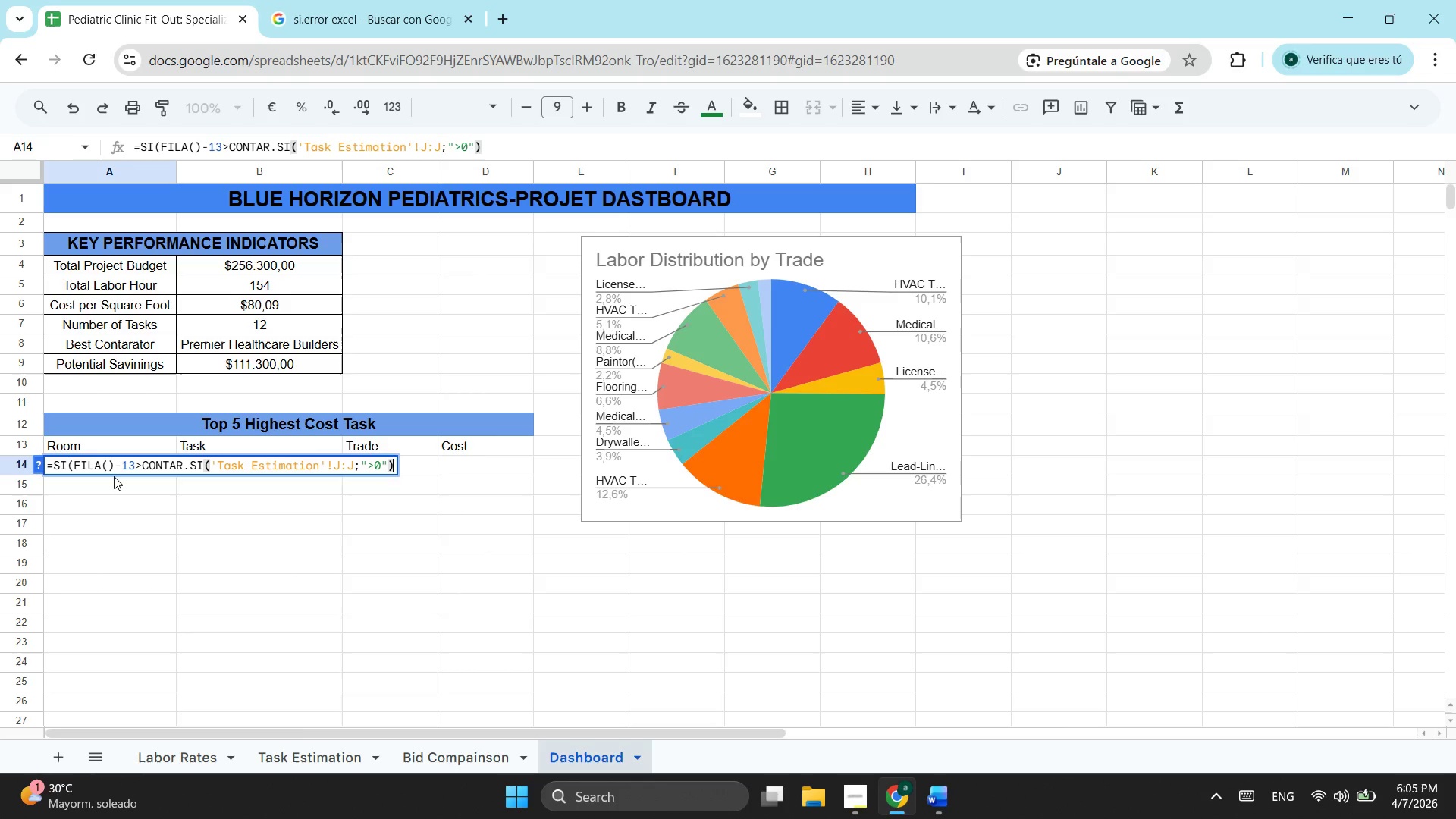 
key(Shift+0)
 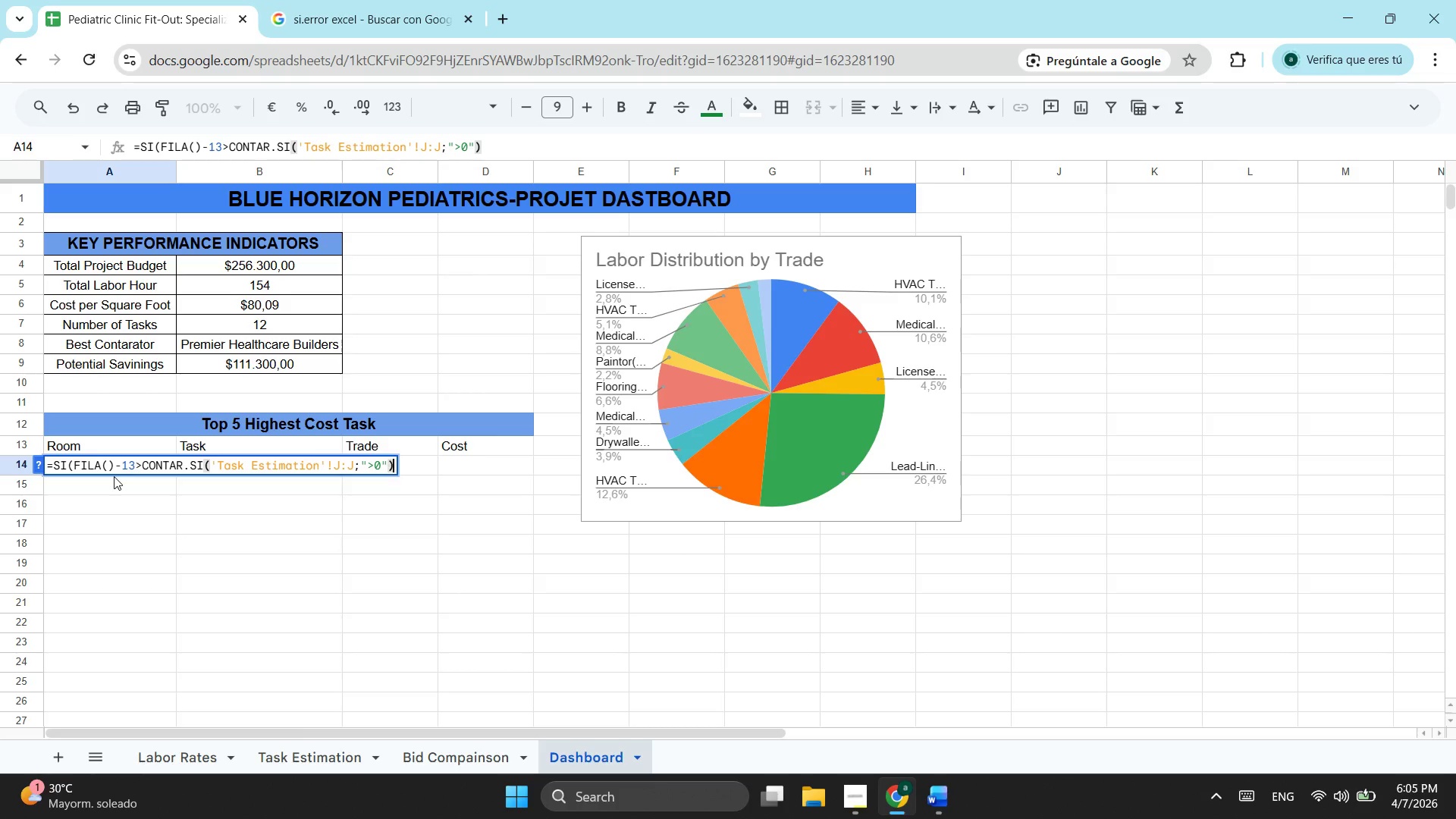 
key(Semicolon)
 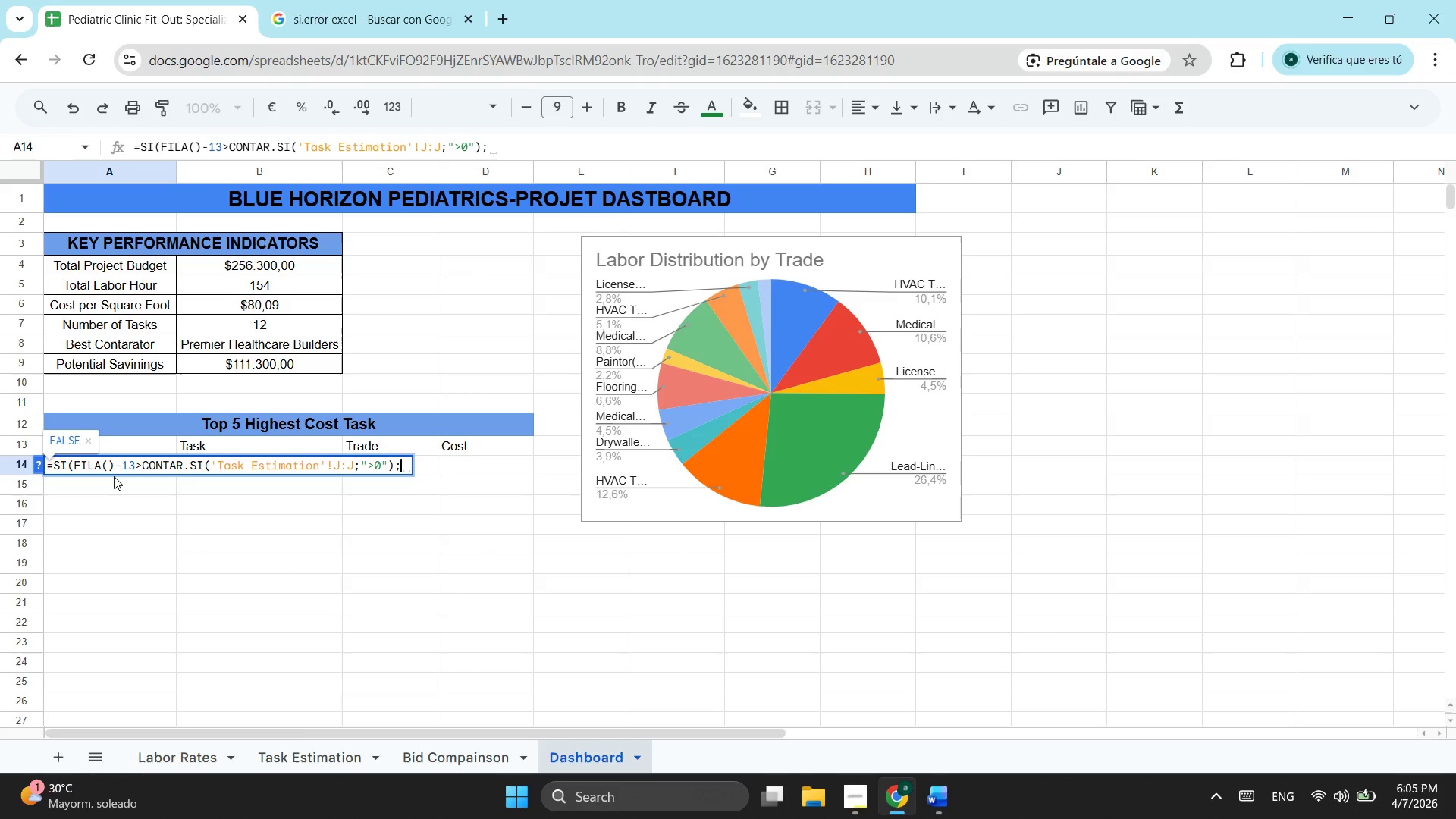 
key(Shift+Quote)
 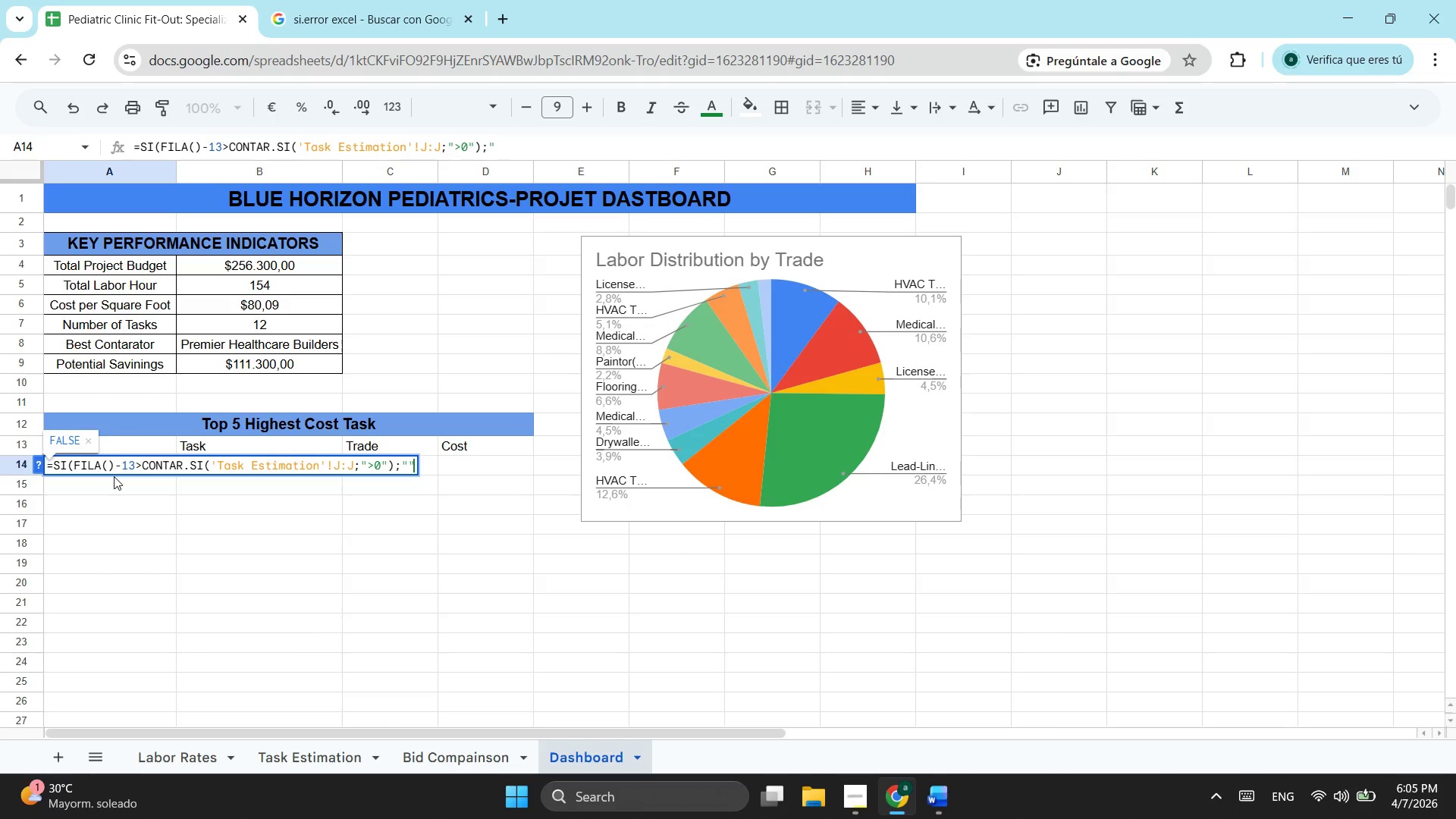 
key(Shift+Quote)
 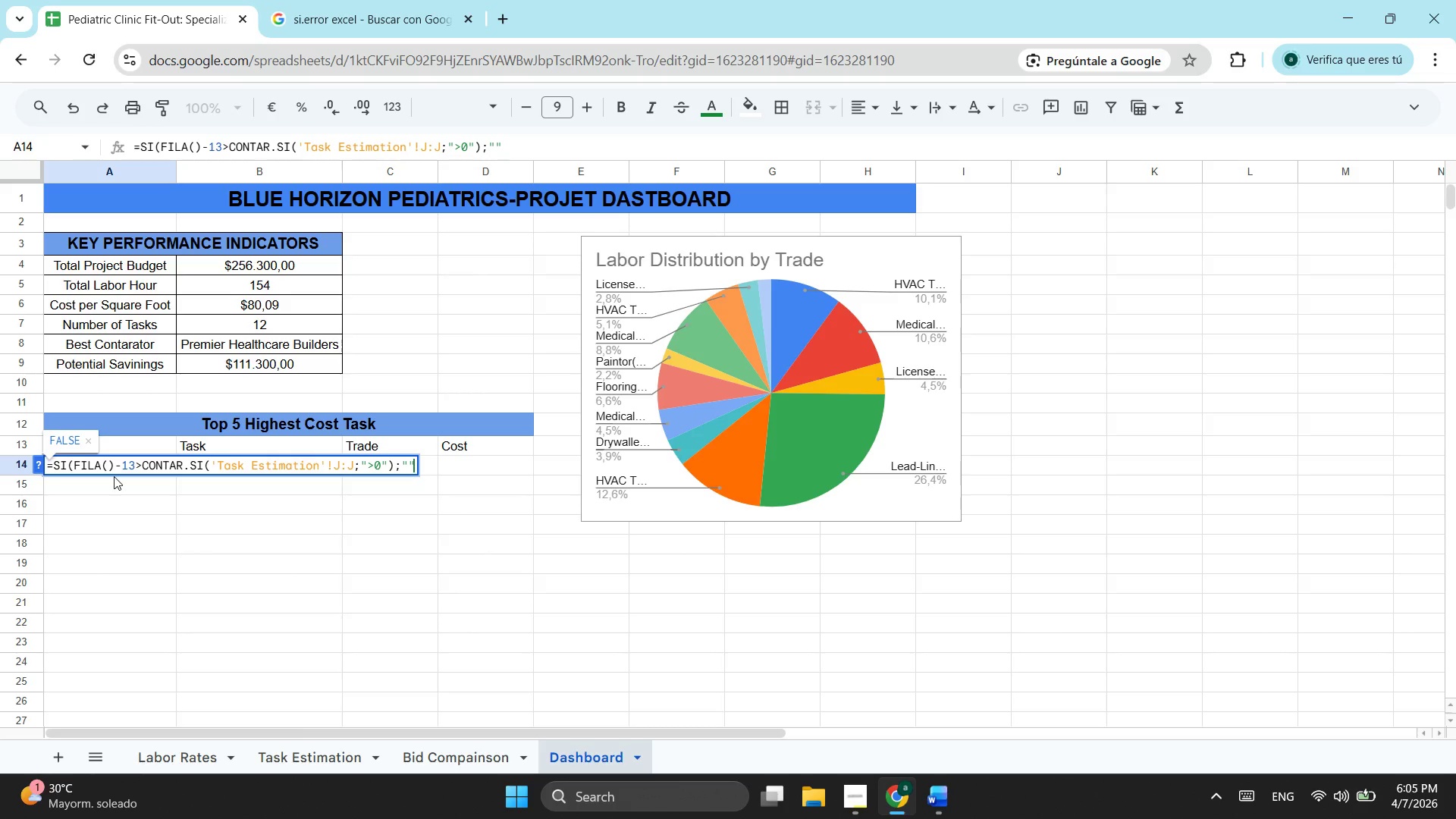 
key(Semicolon)
 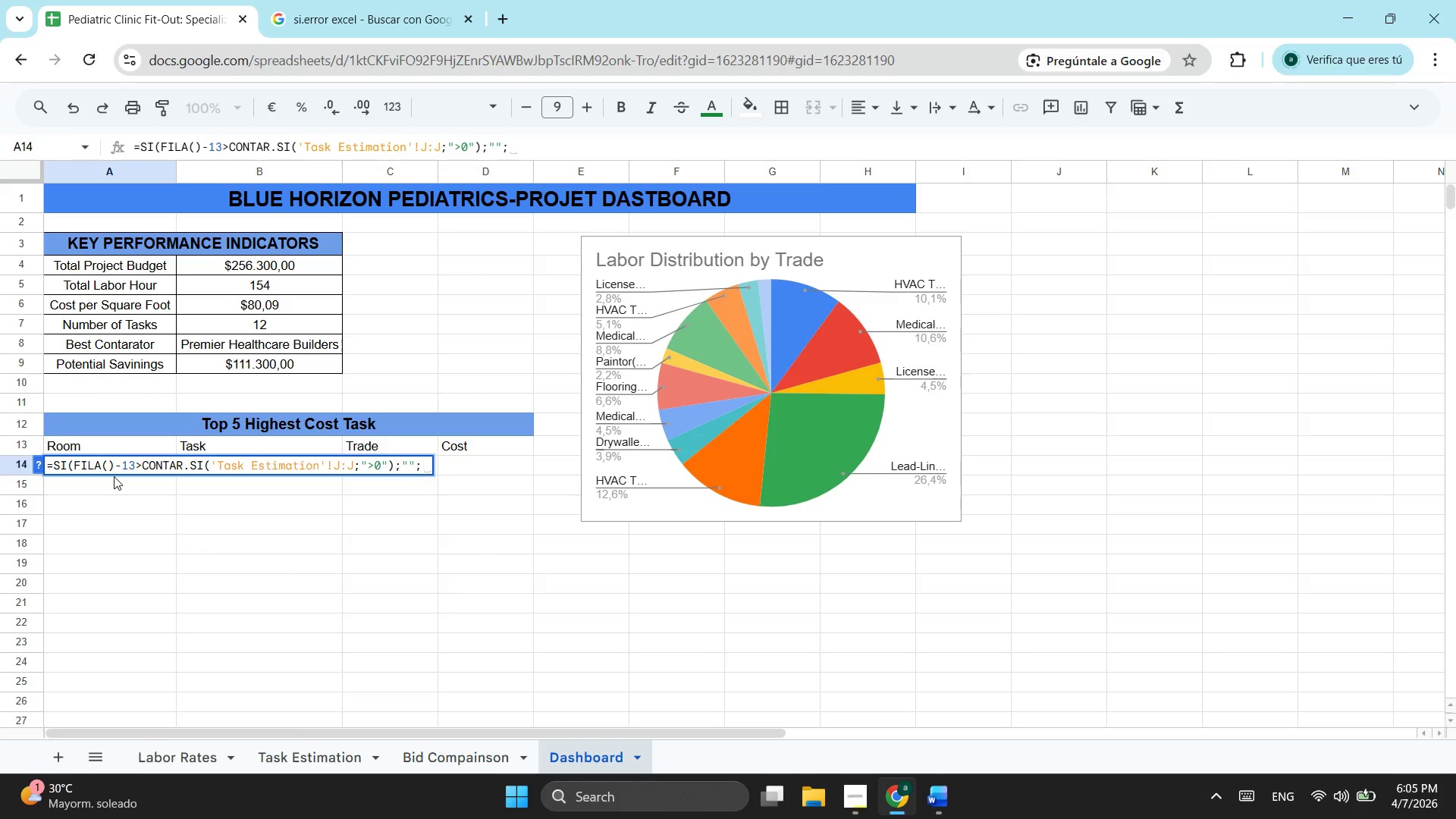 
type(IND)
 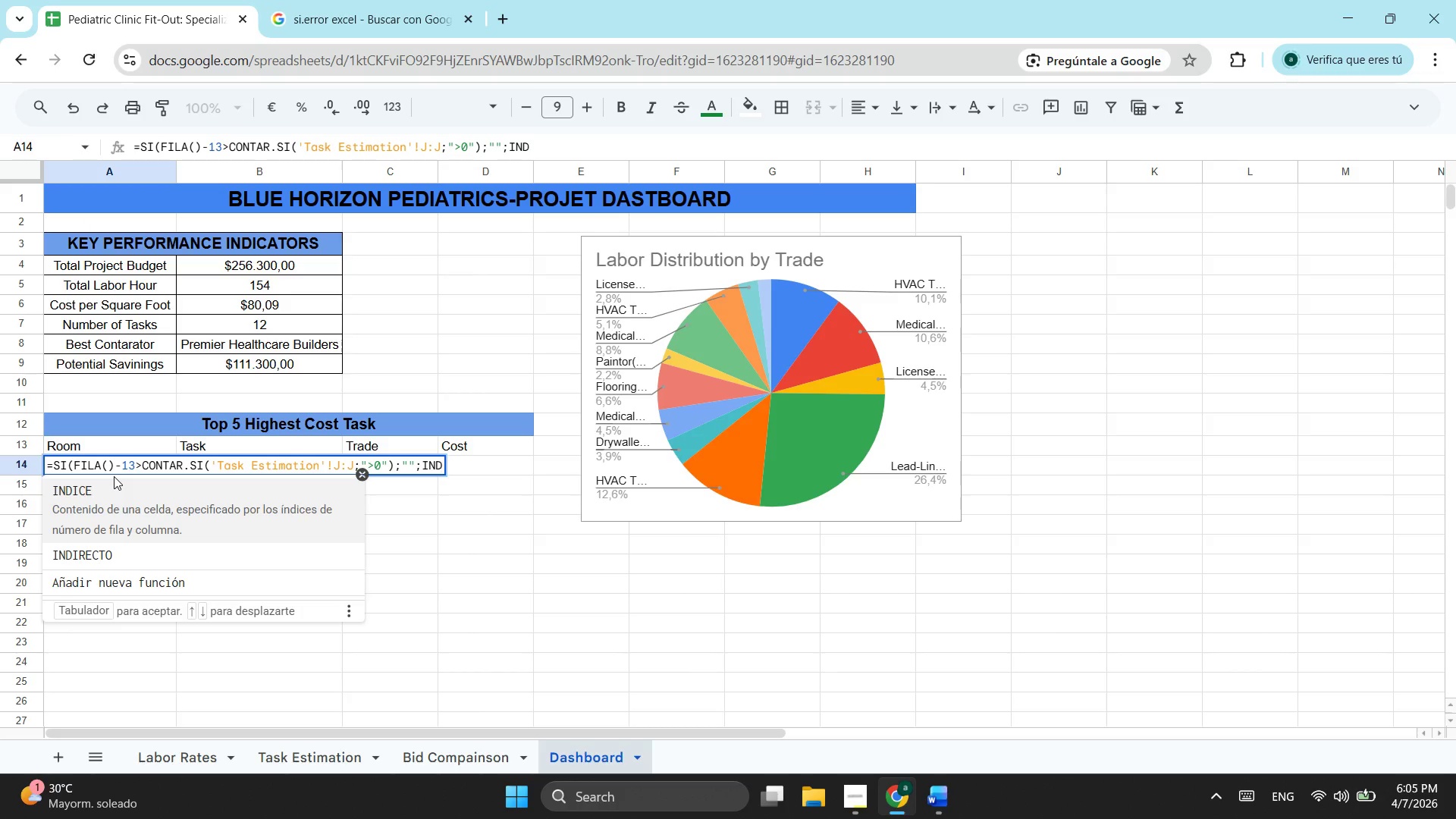 
left_click([125, 493])
 